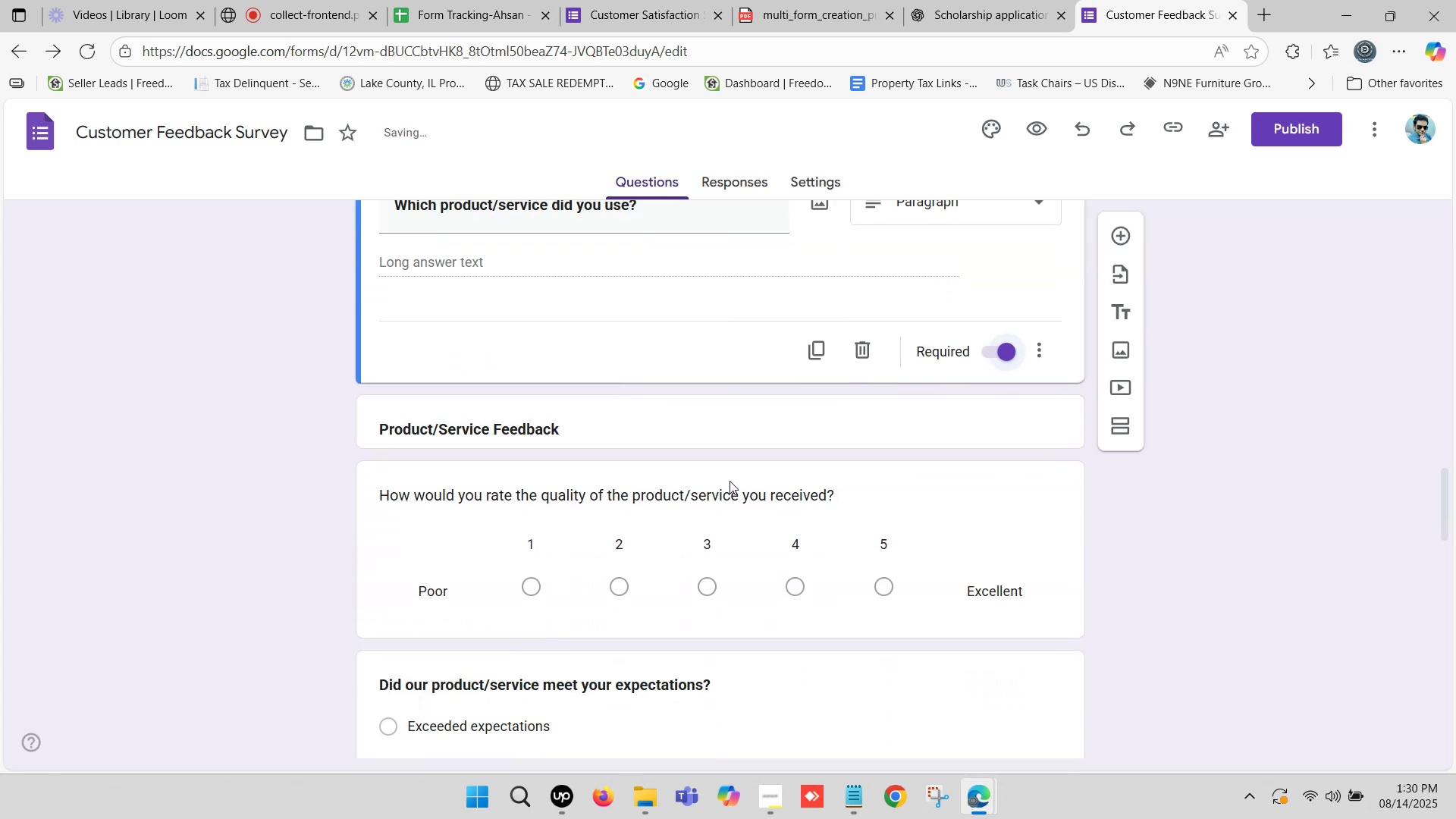 
left_click([930, 525])
 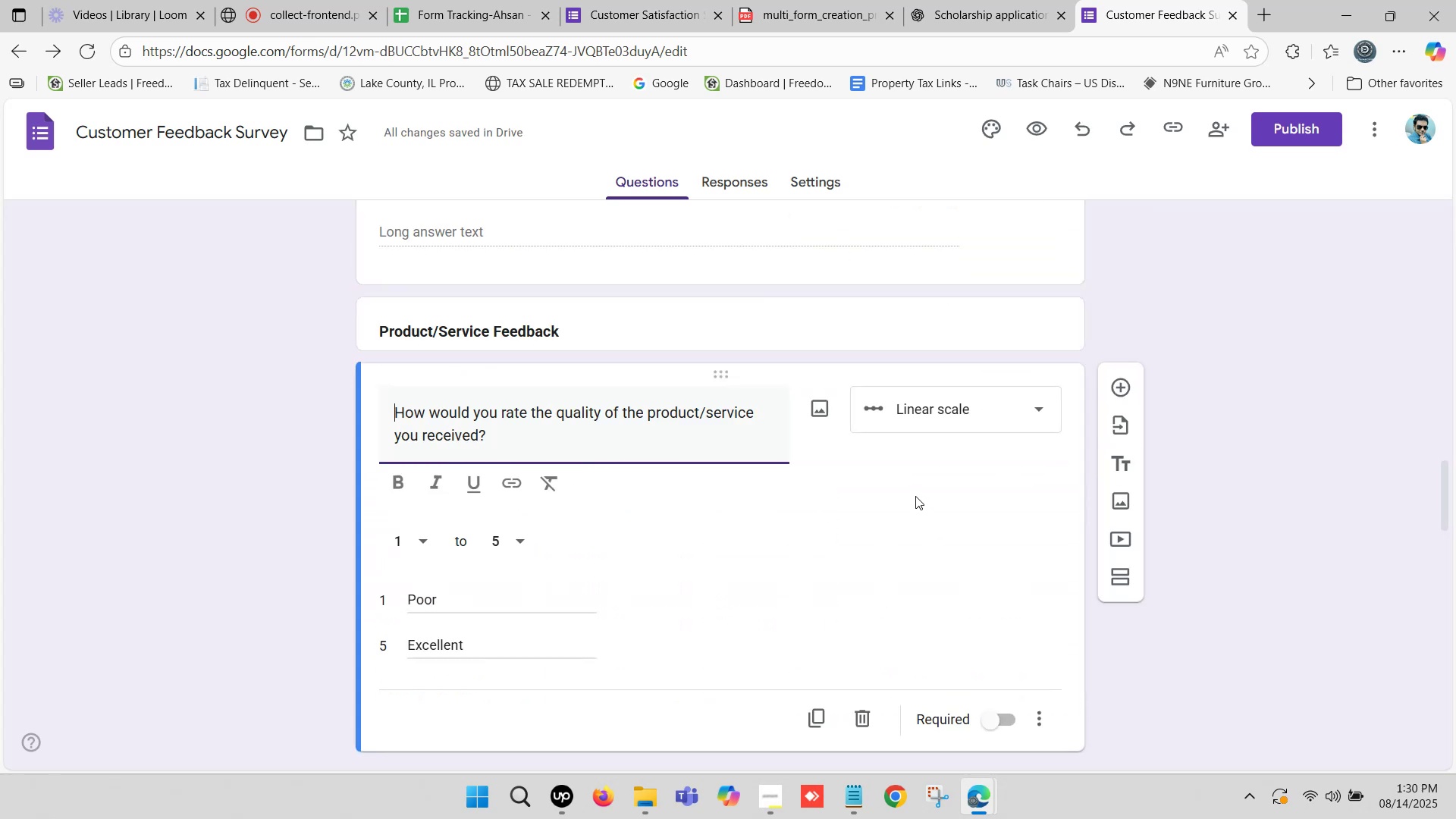 
scroll: coordinate [915, 496], scroll_direction: down, amount: 1.0
 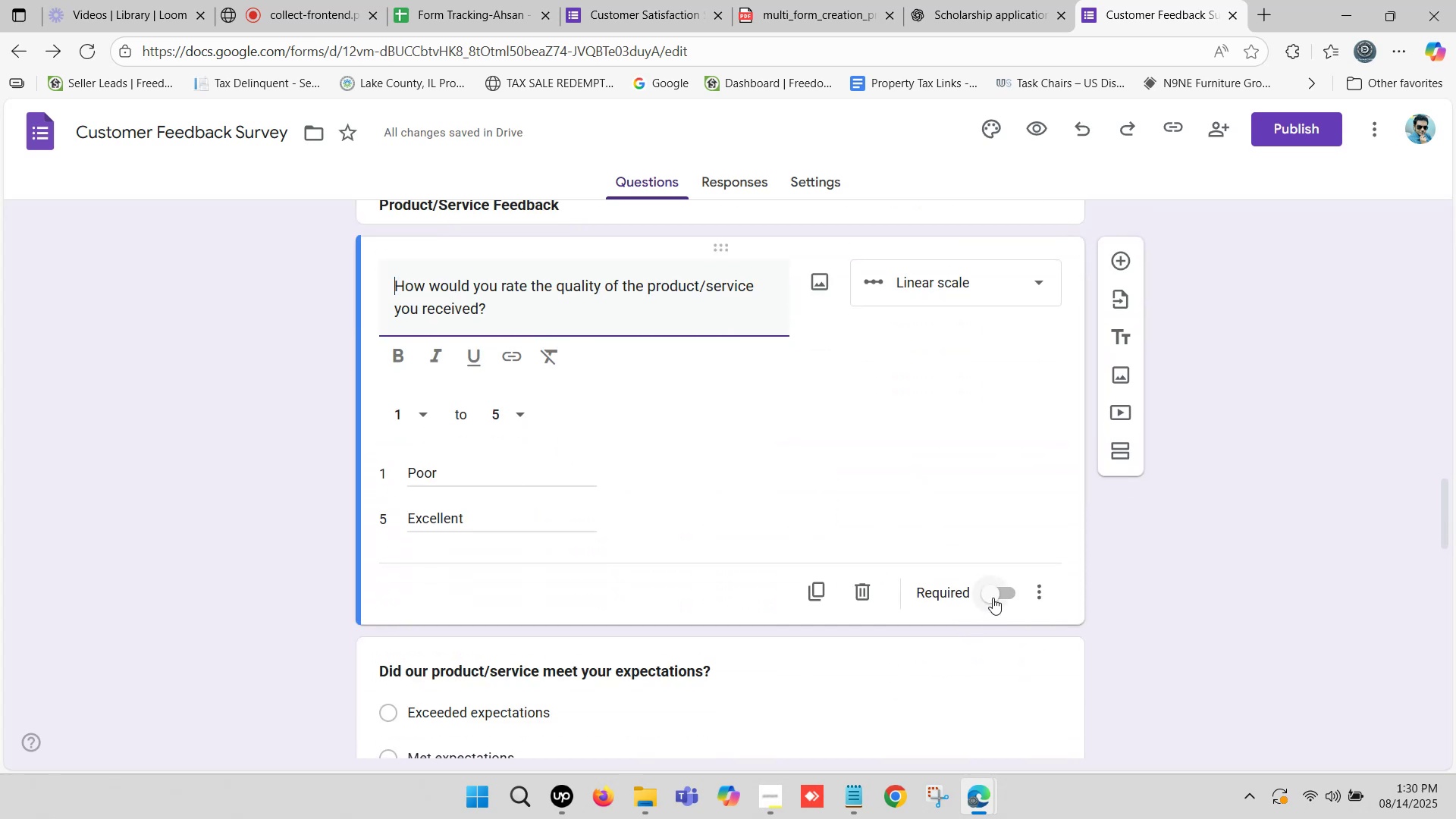 
left_click([993, 598])
 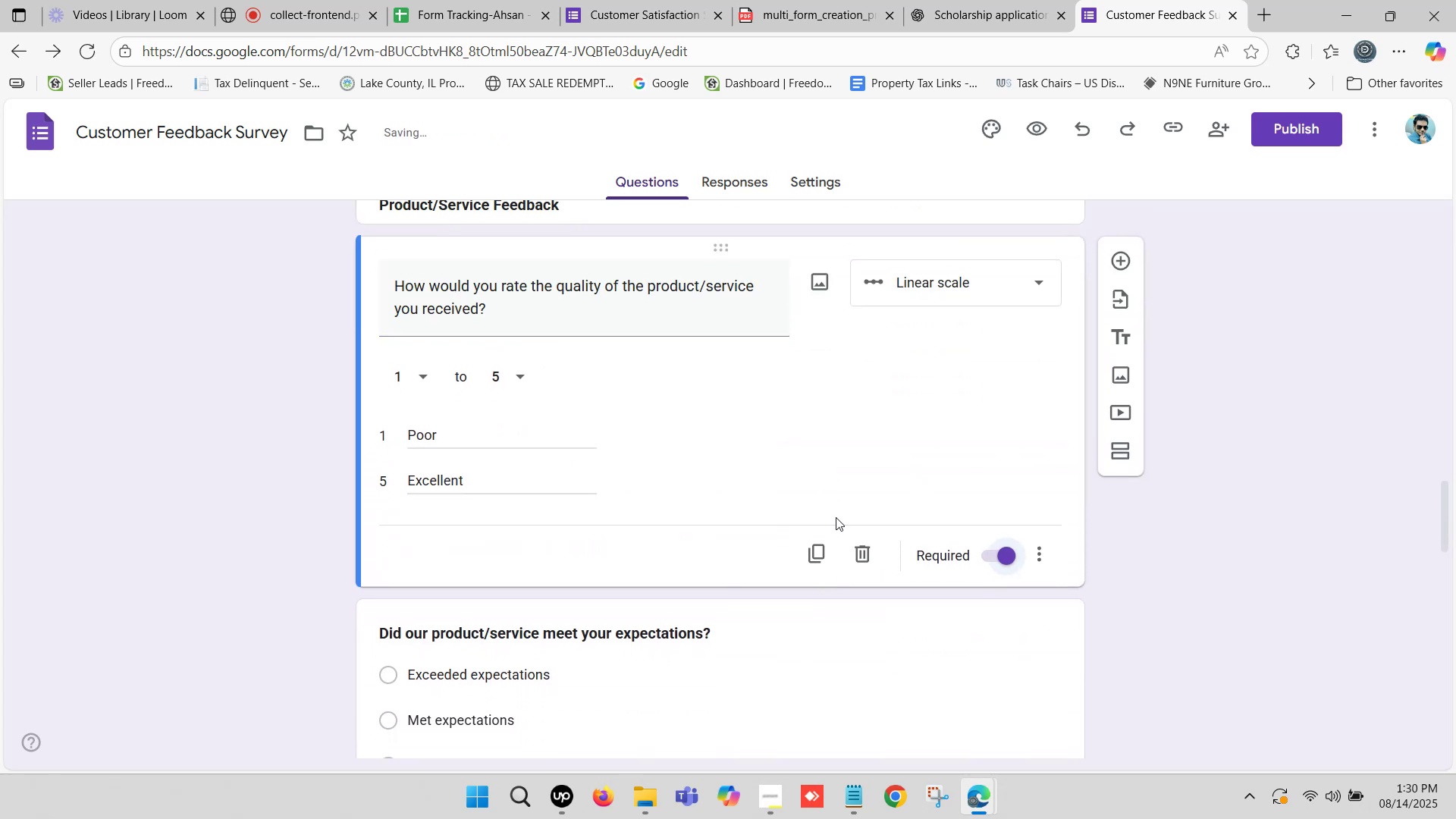 
scroll: coordinate [767, 497], scroll_direction: down, amount: 2.0
 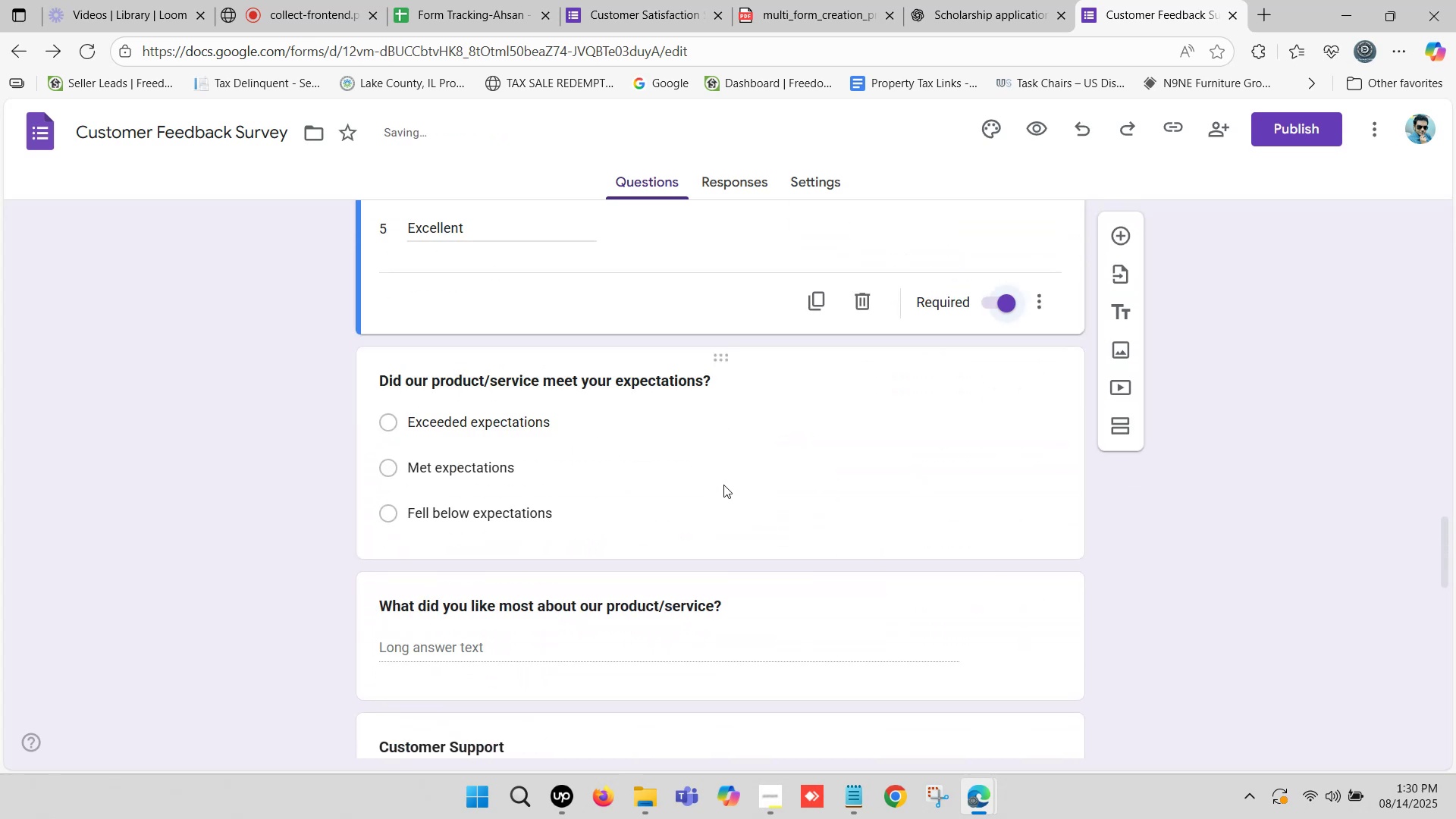 
left_click([726, 482])
 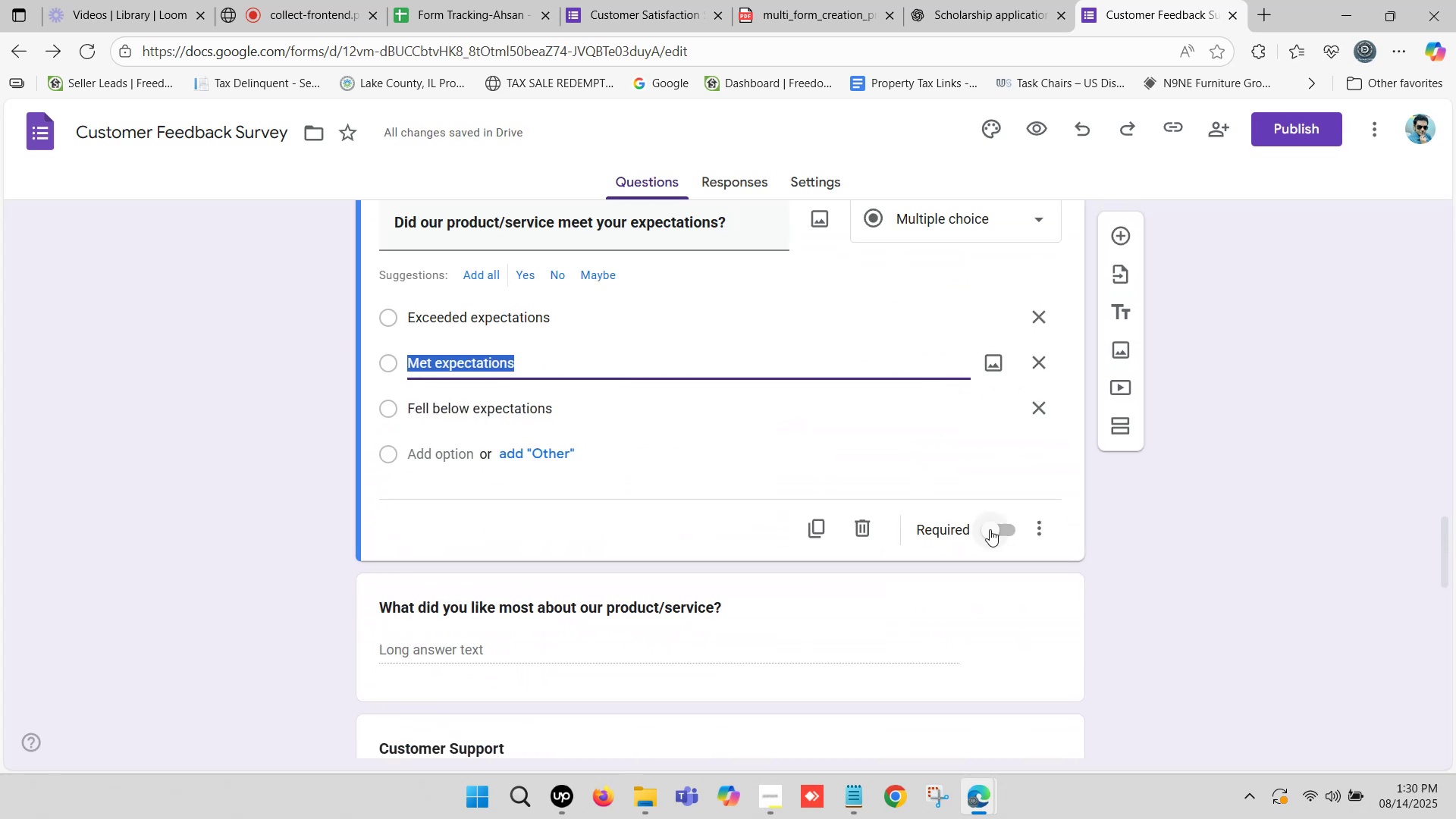 
left_click([993, 529])
 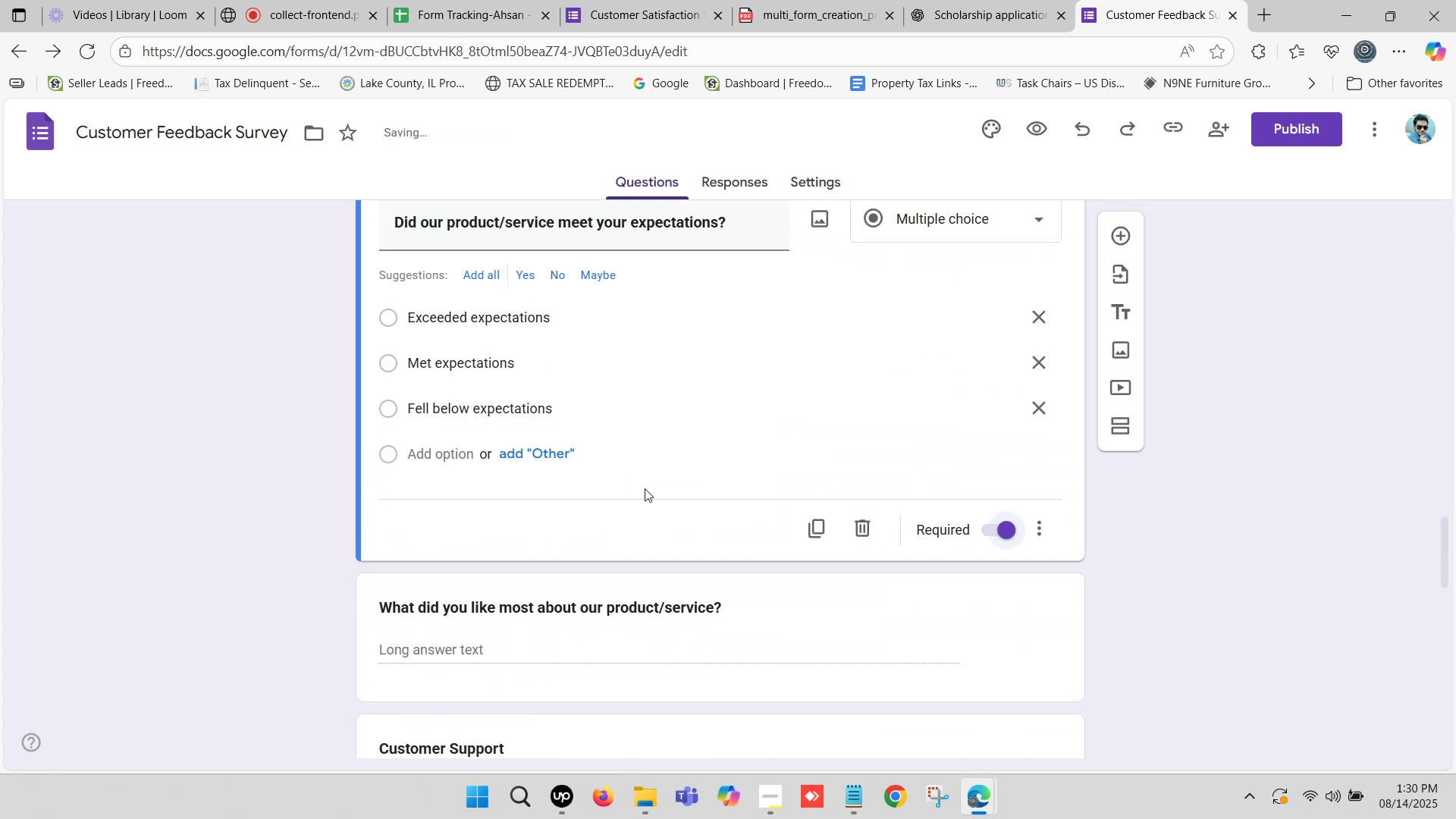 
scroll: coordinate [622, 482], scroll_direction: up, amount: 1.0
 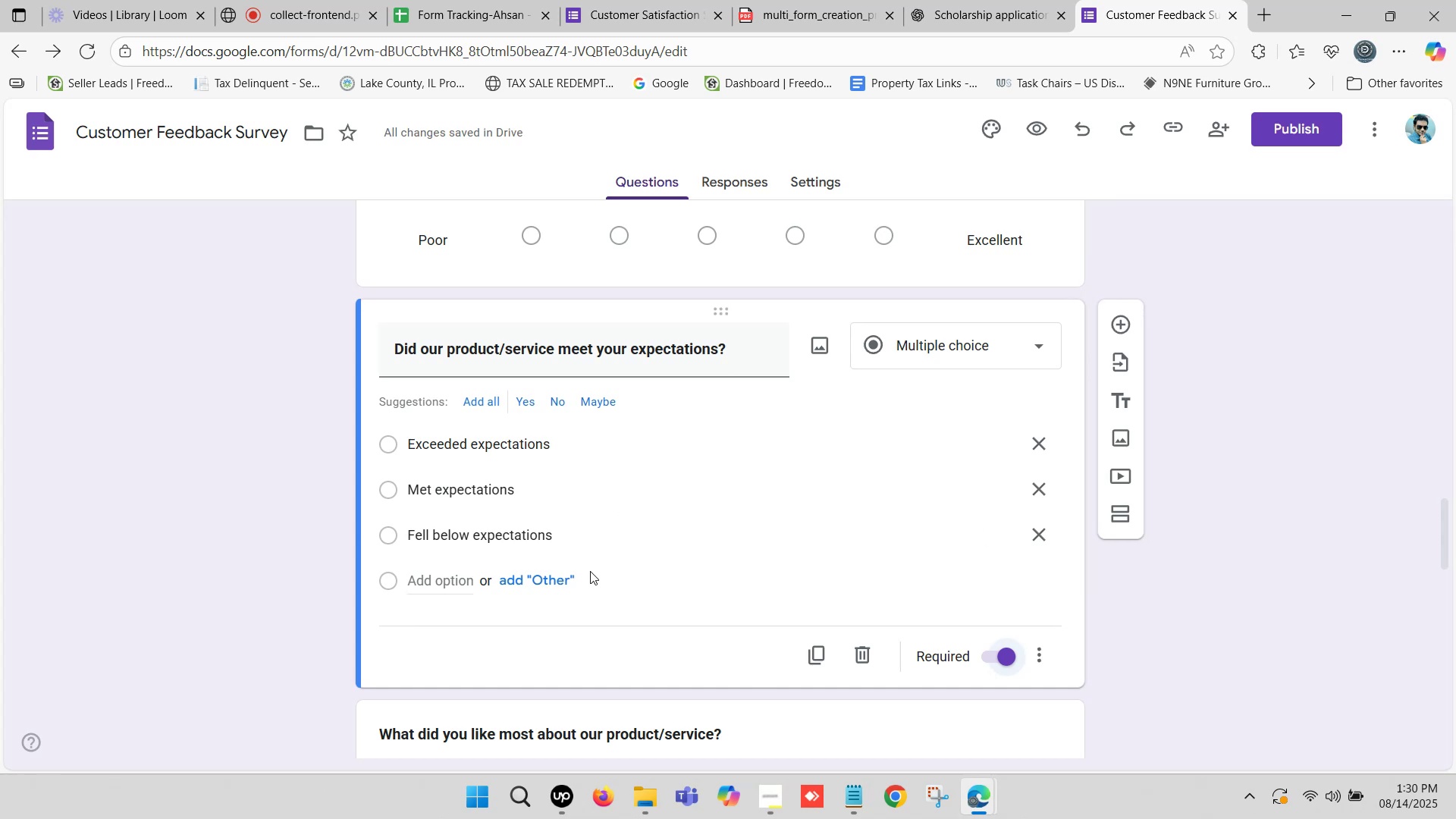 
left_click([552, 576])
 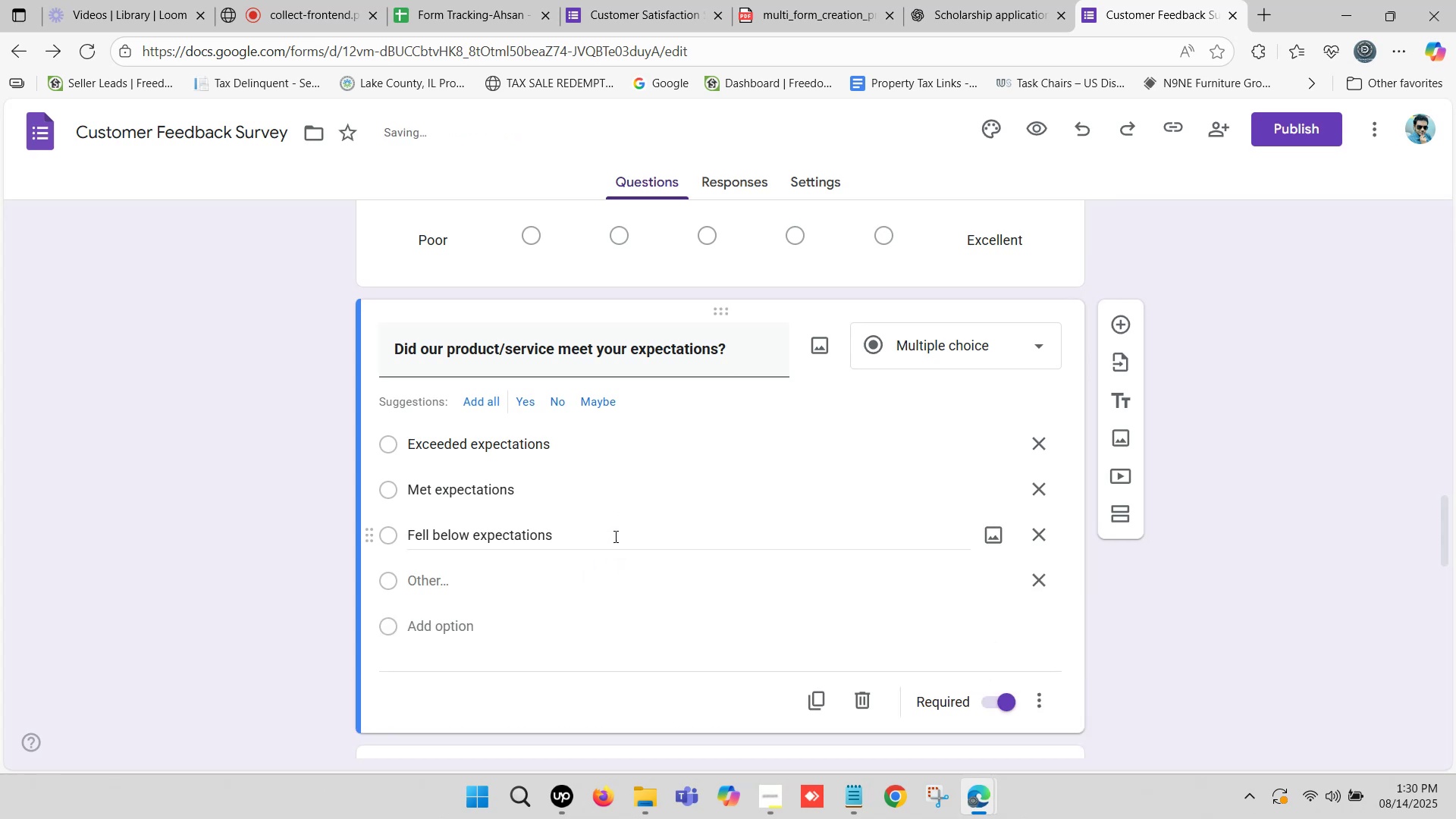 
scroll: coordinate [522, 500], scroll_direction: down, amount: 4.0
 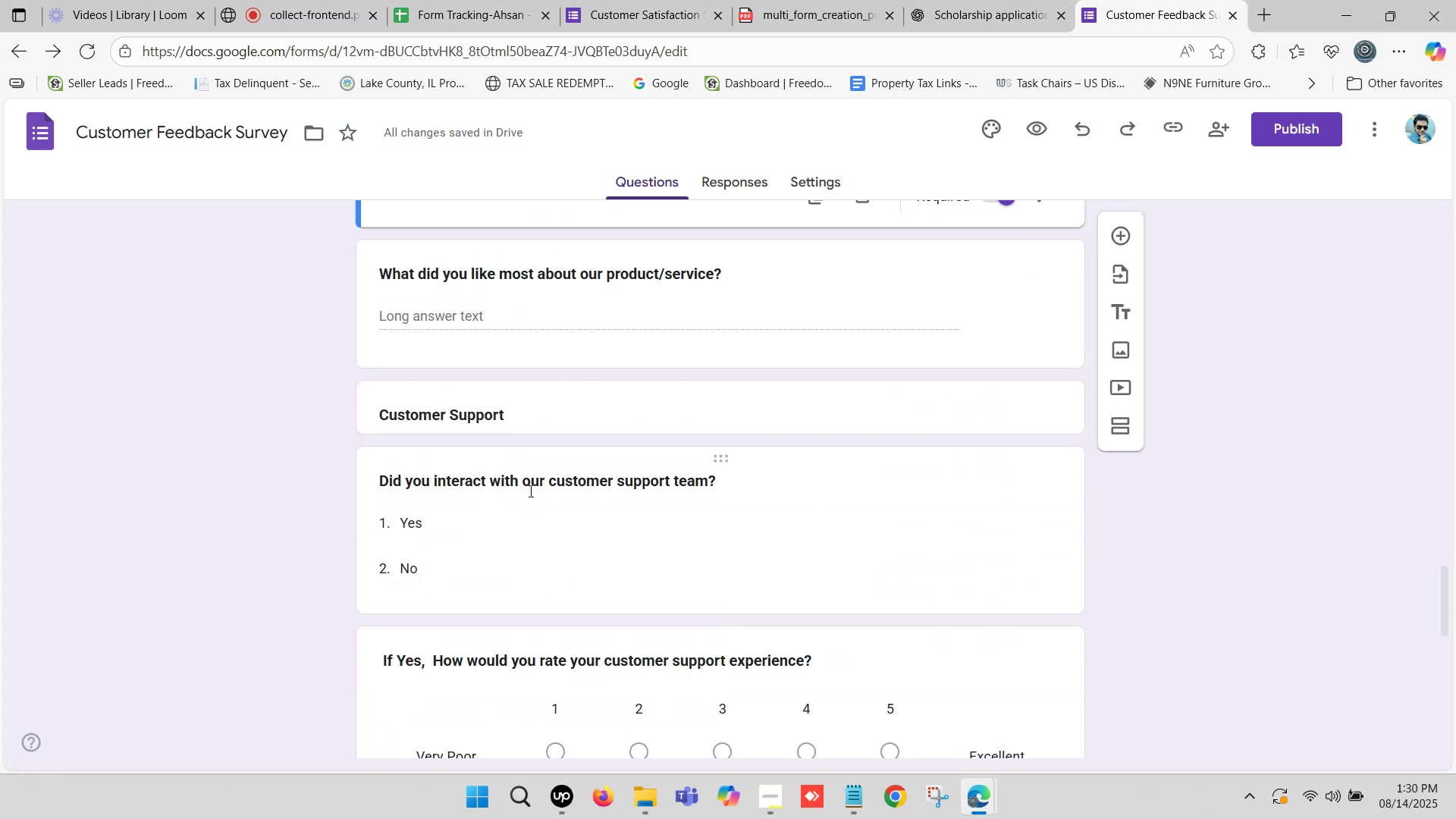 
scroll: coordinate [509, 489], scroll_direction: up, amount: 1.0
 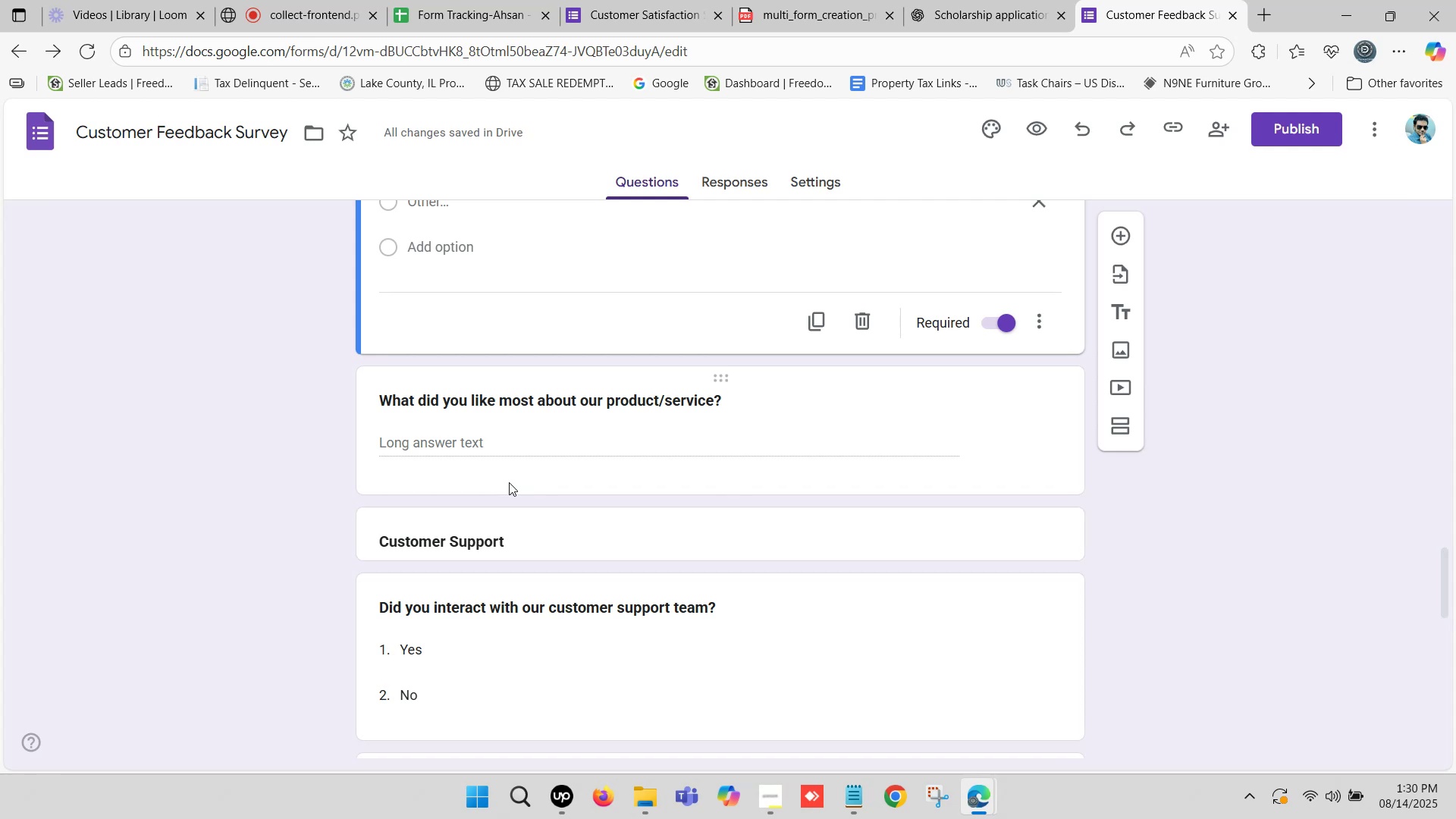 
wait(12.64)
 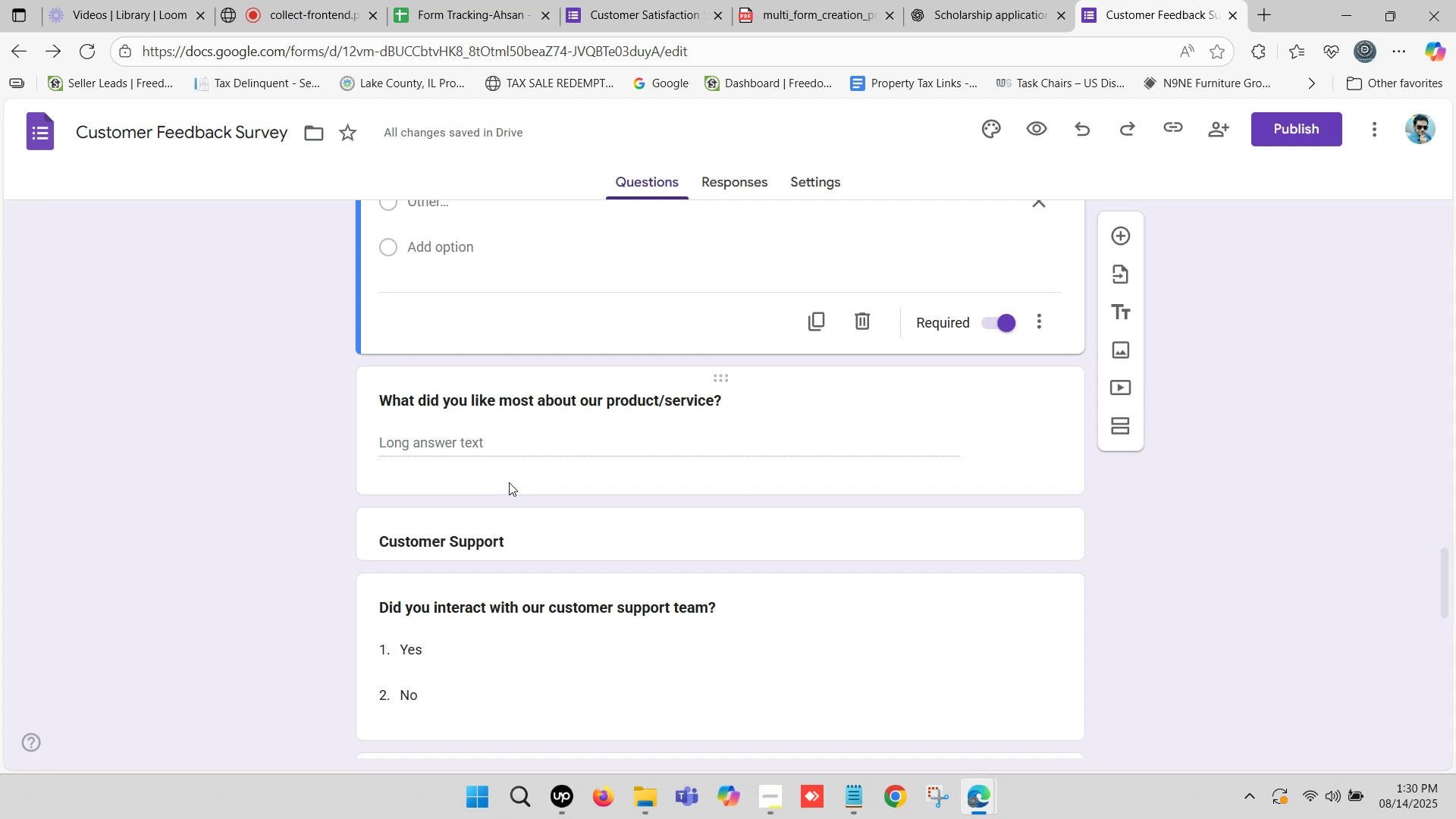 
left_click([587, 446])
 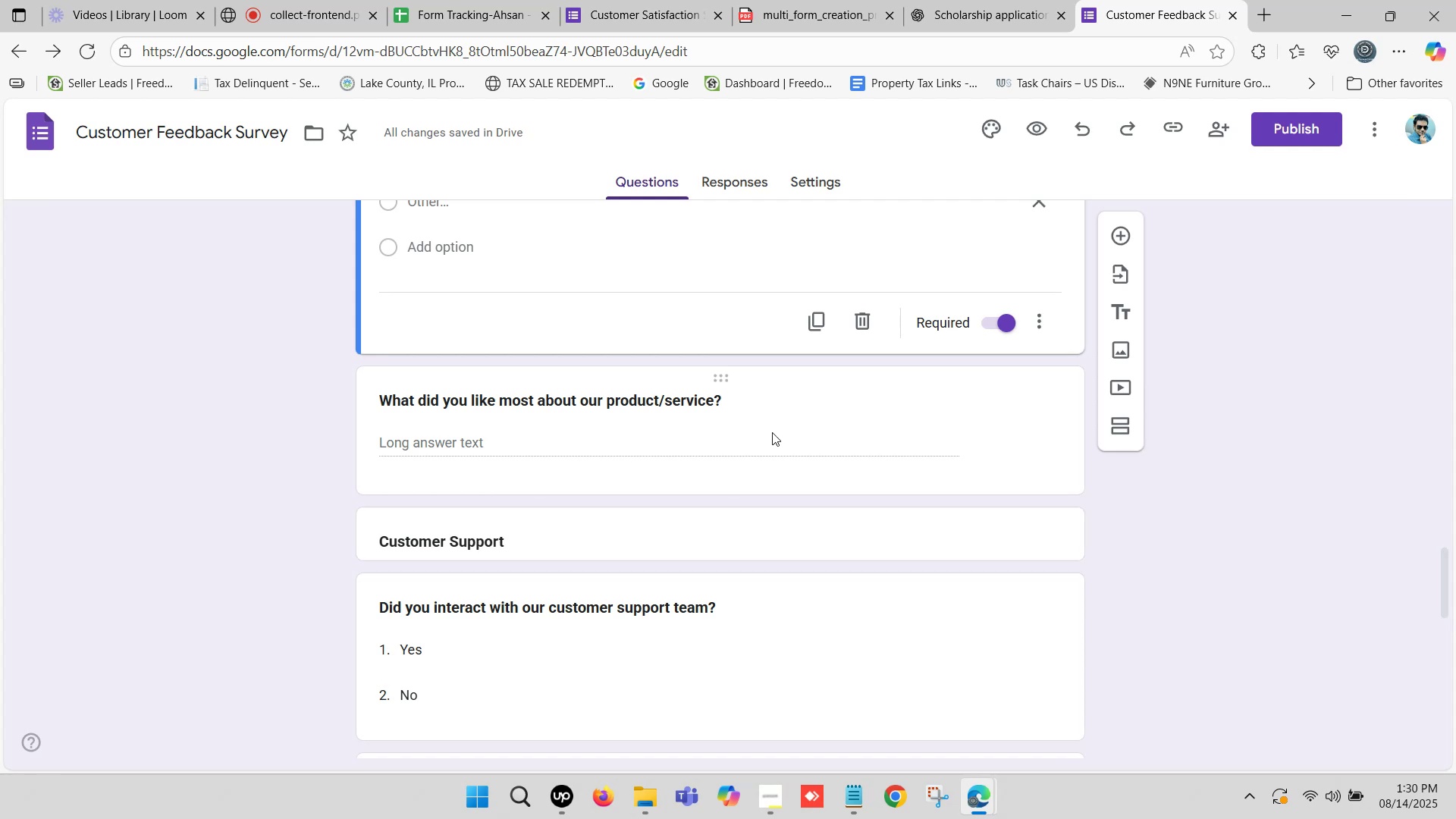 
left_click([774, 423])
 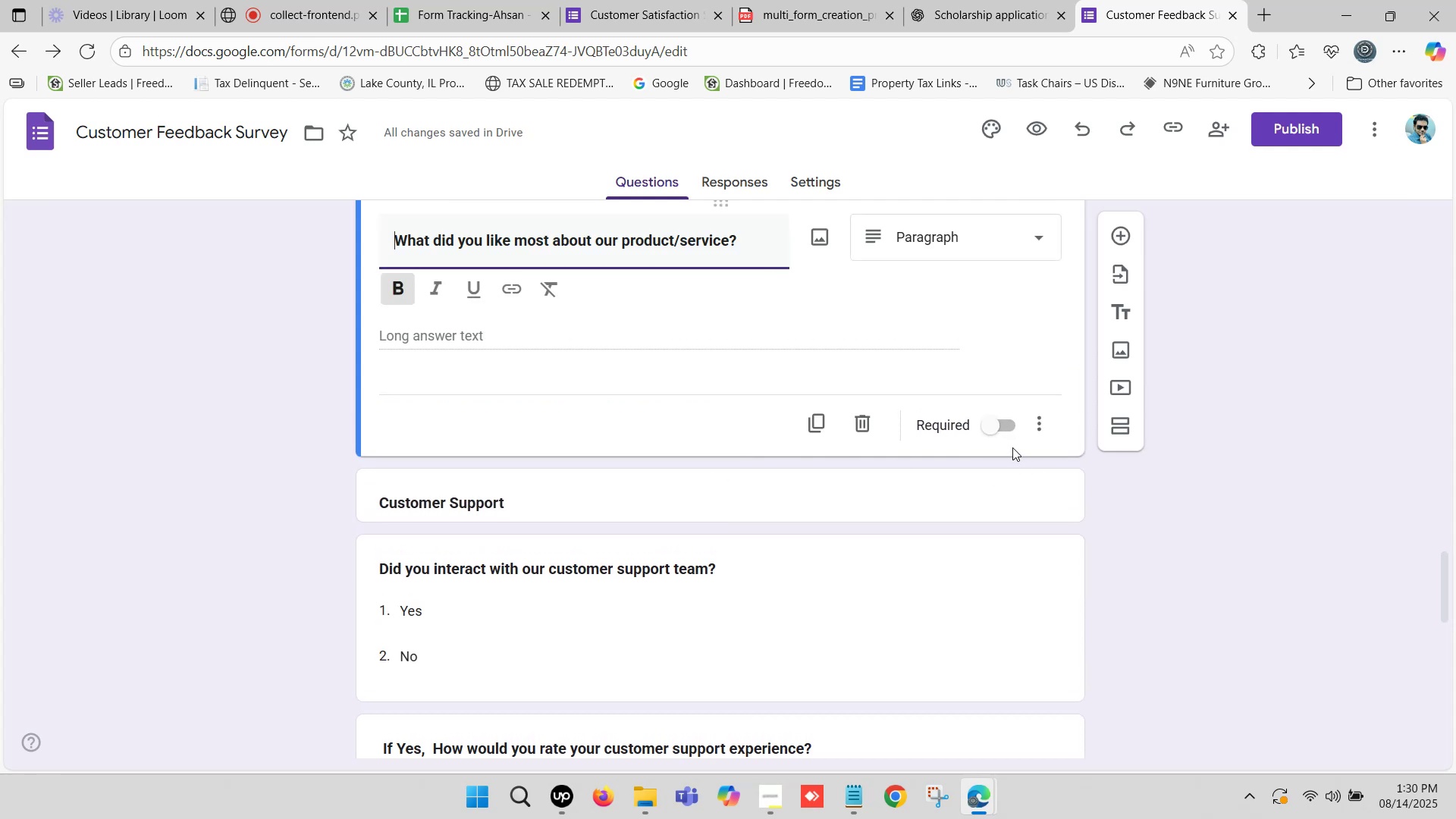 
left_click([998, 428])
 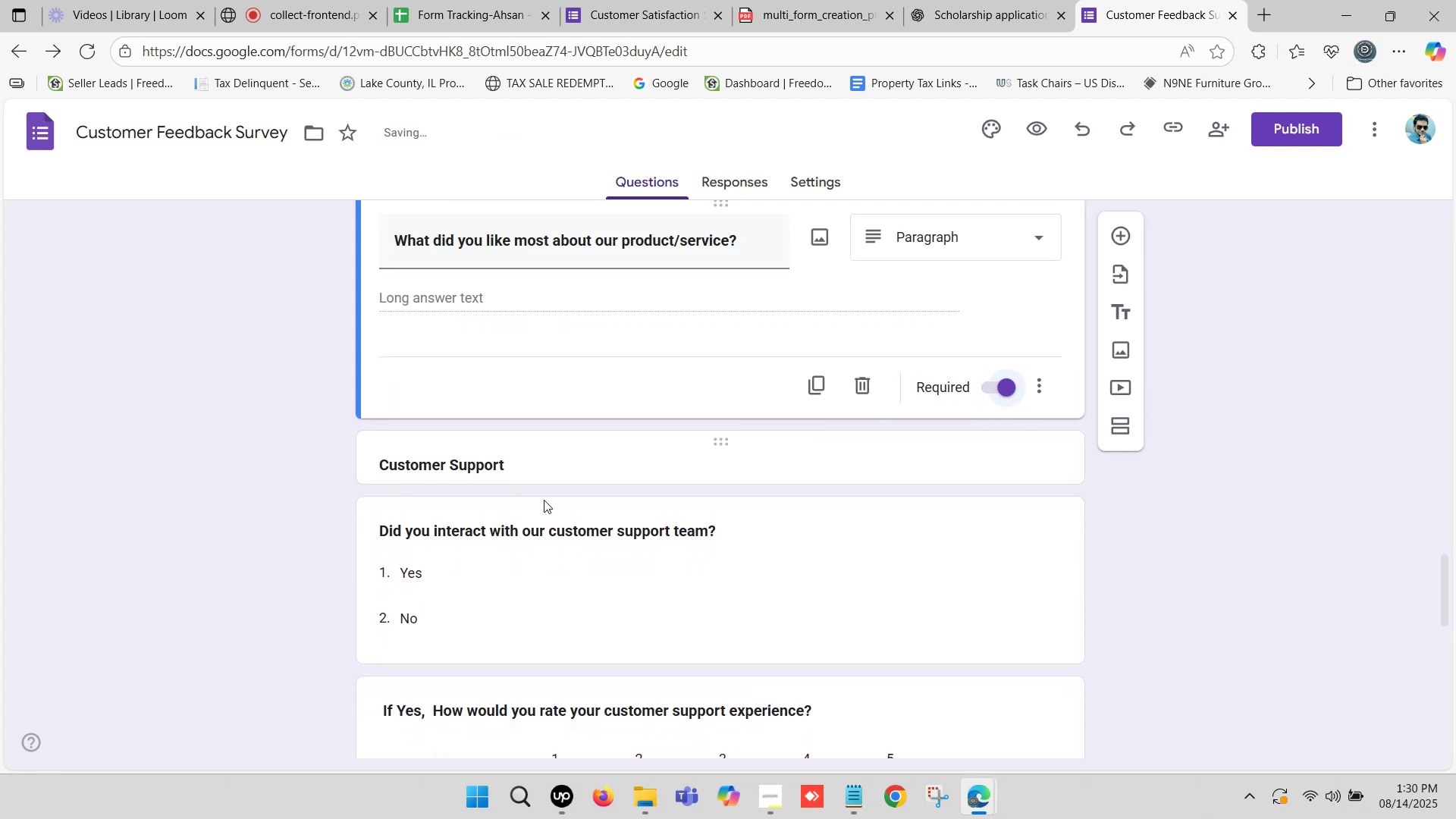 
scroll: coordinate [544, 496], scroll_direction: down, amount: 1.0
 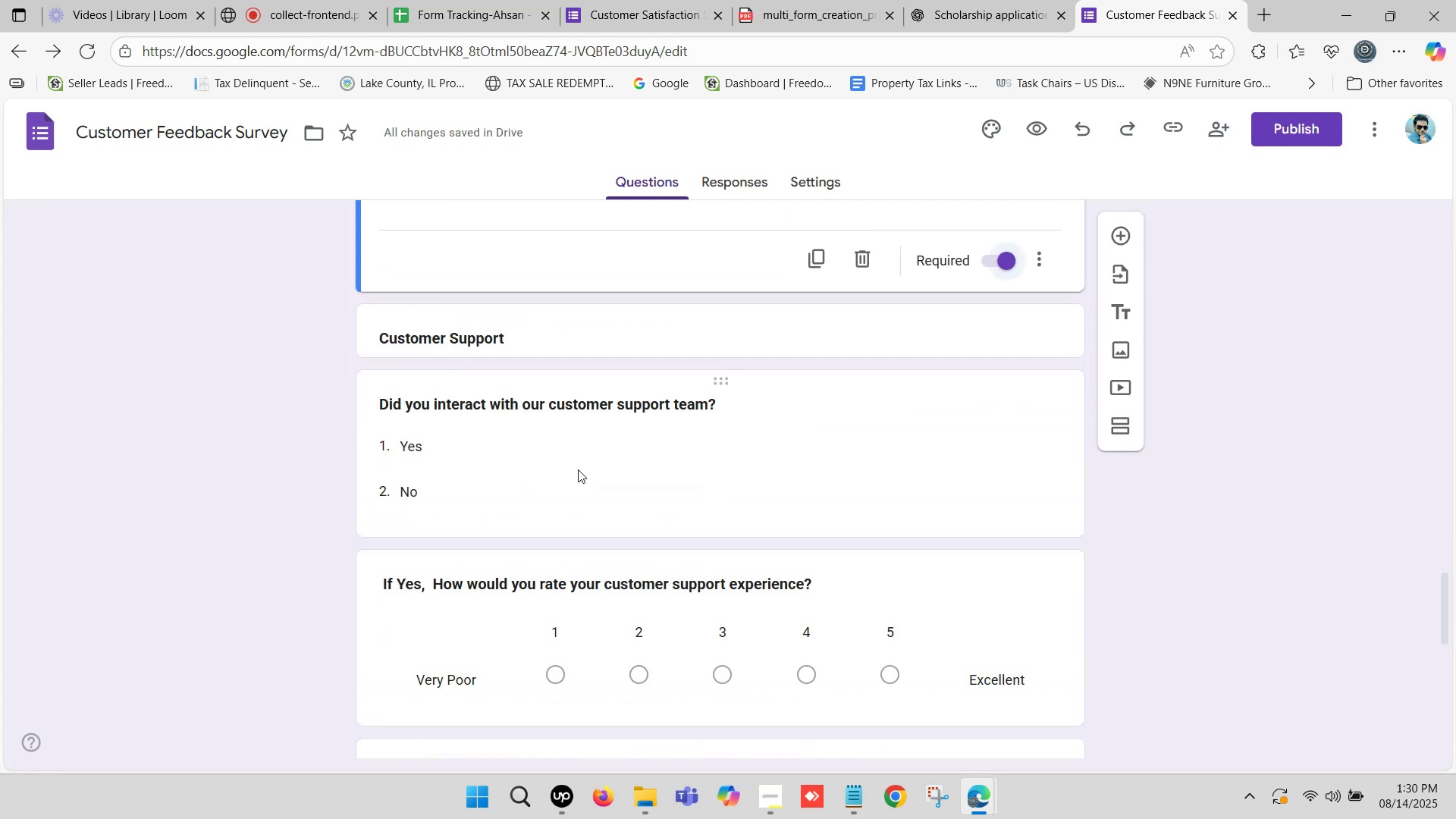 
left_click([578, 469])
 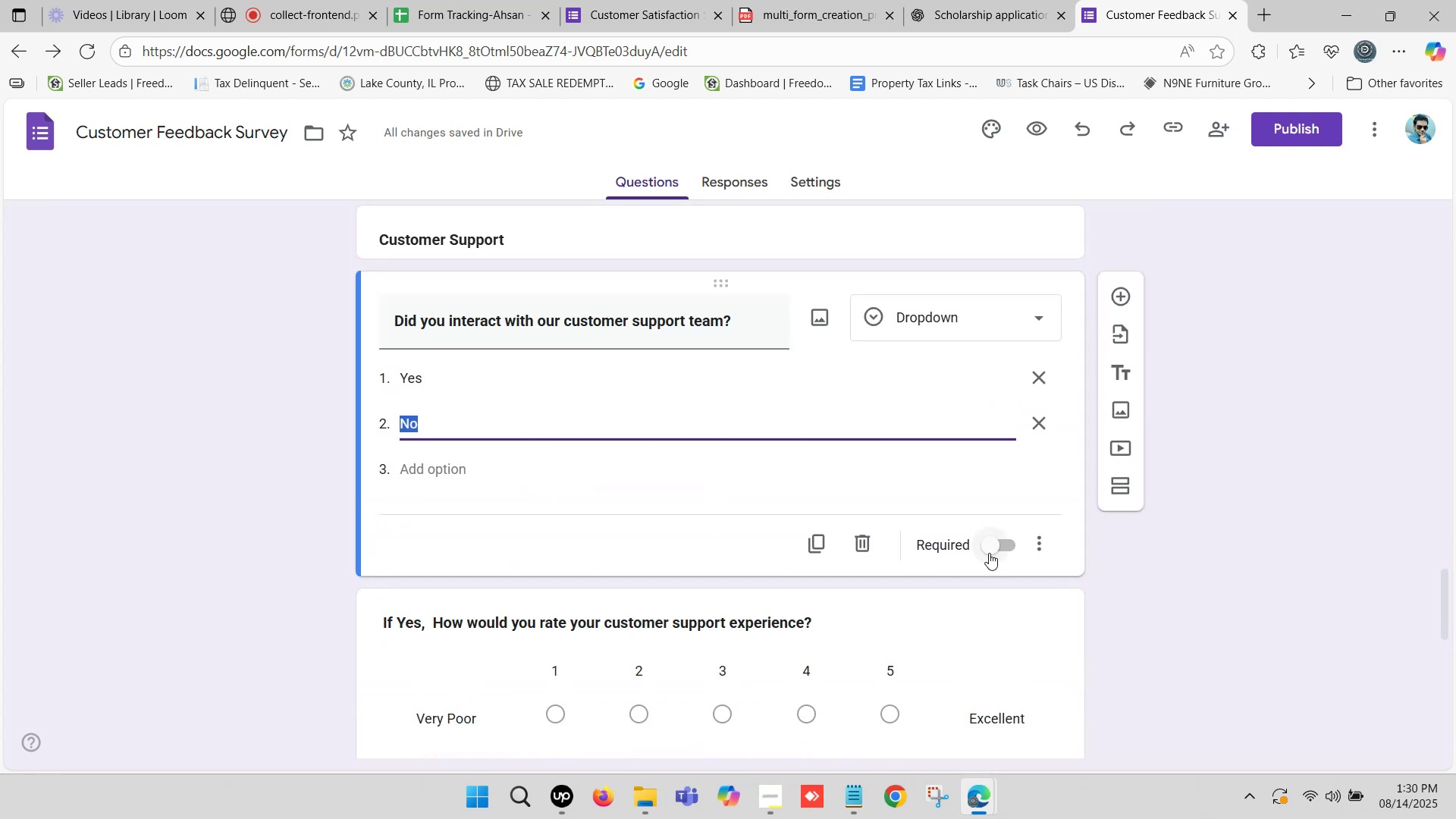 
left_click([989, 546])
 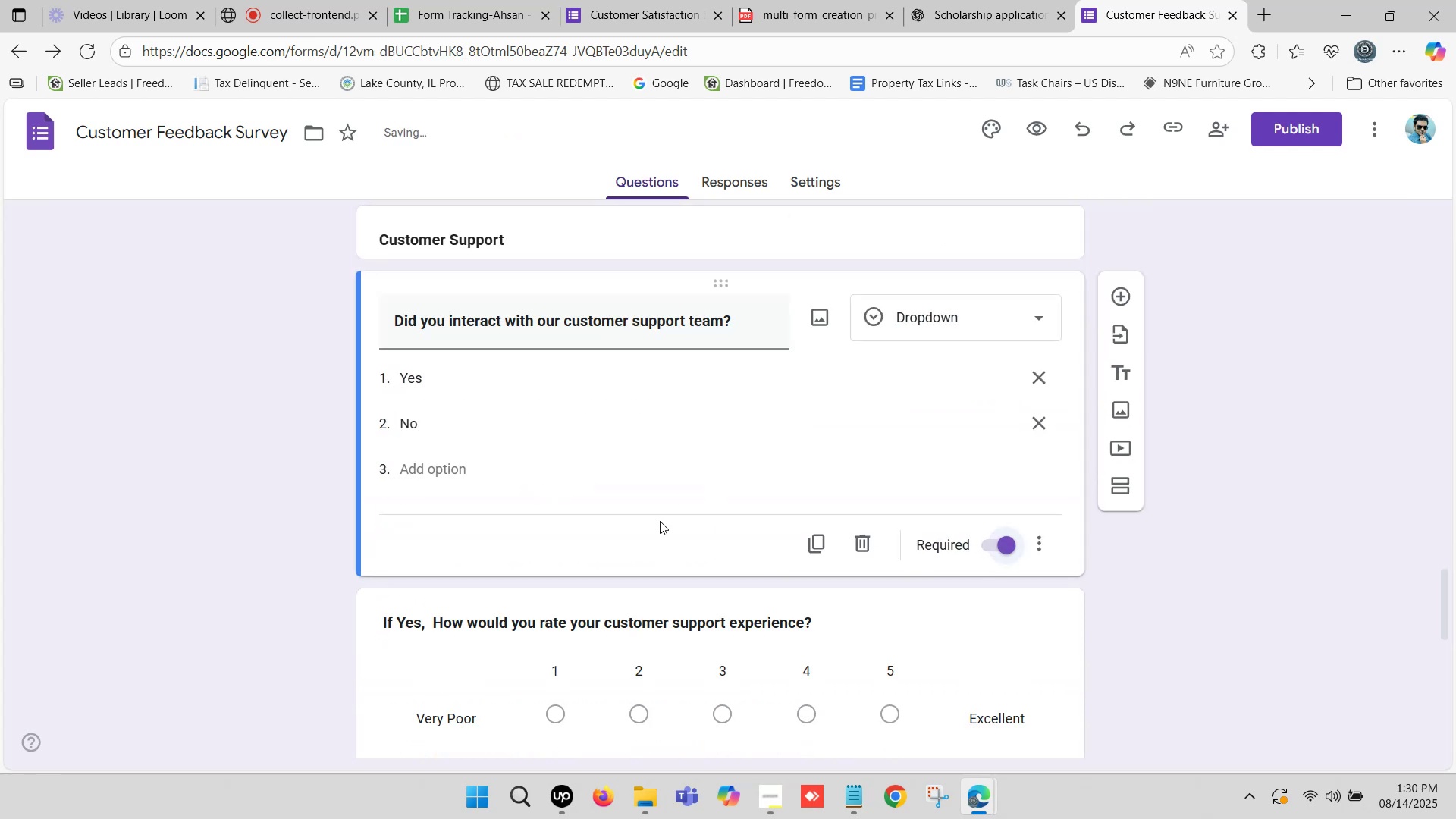 
scroll: coordinate [677, 517], scroll_direction: down, amount: 2.0
 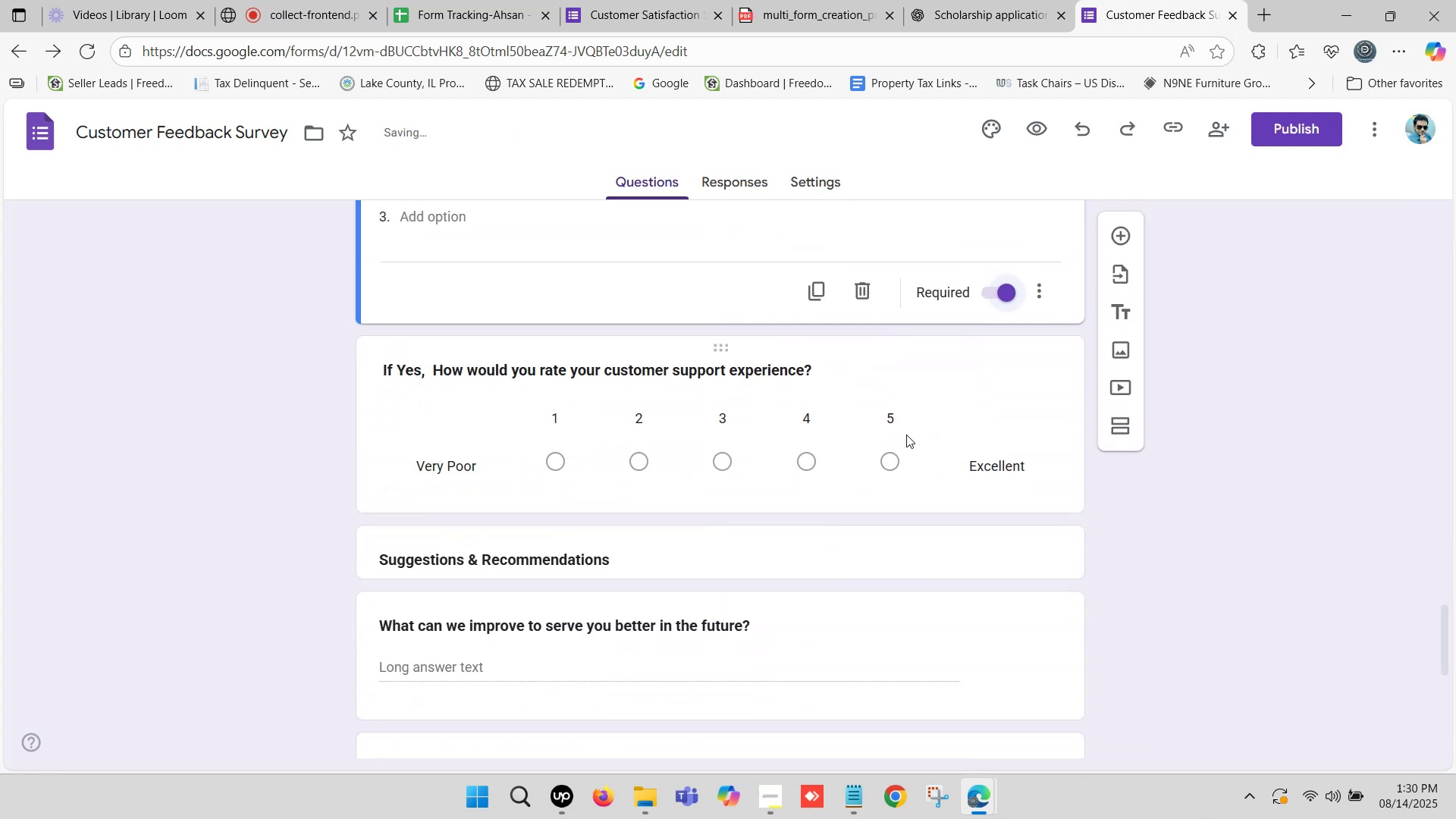 
left_click([917, 427])
 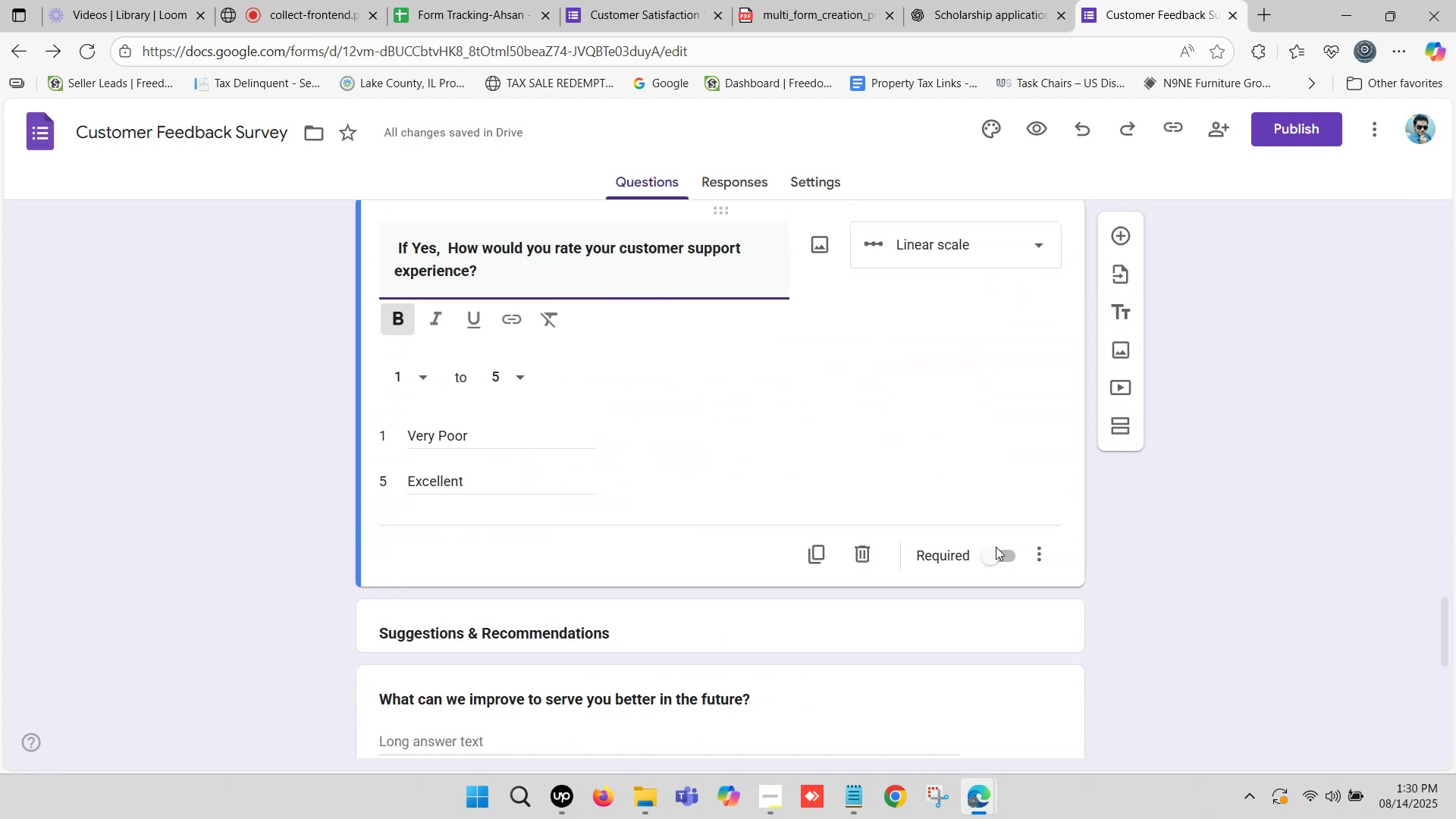 
left_click([996, 547])
 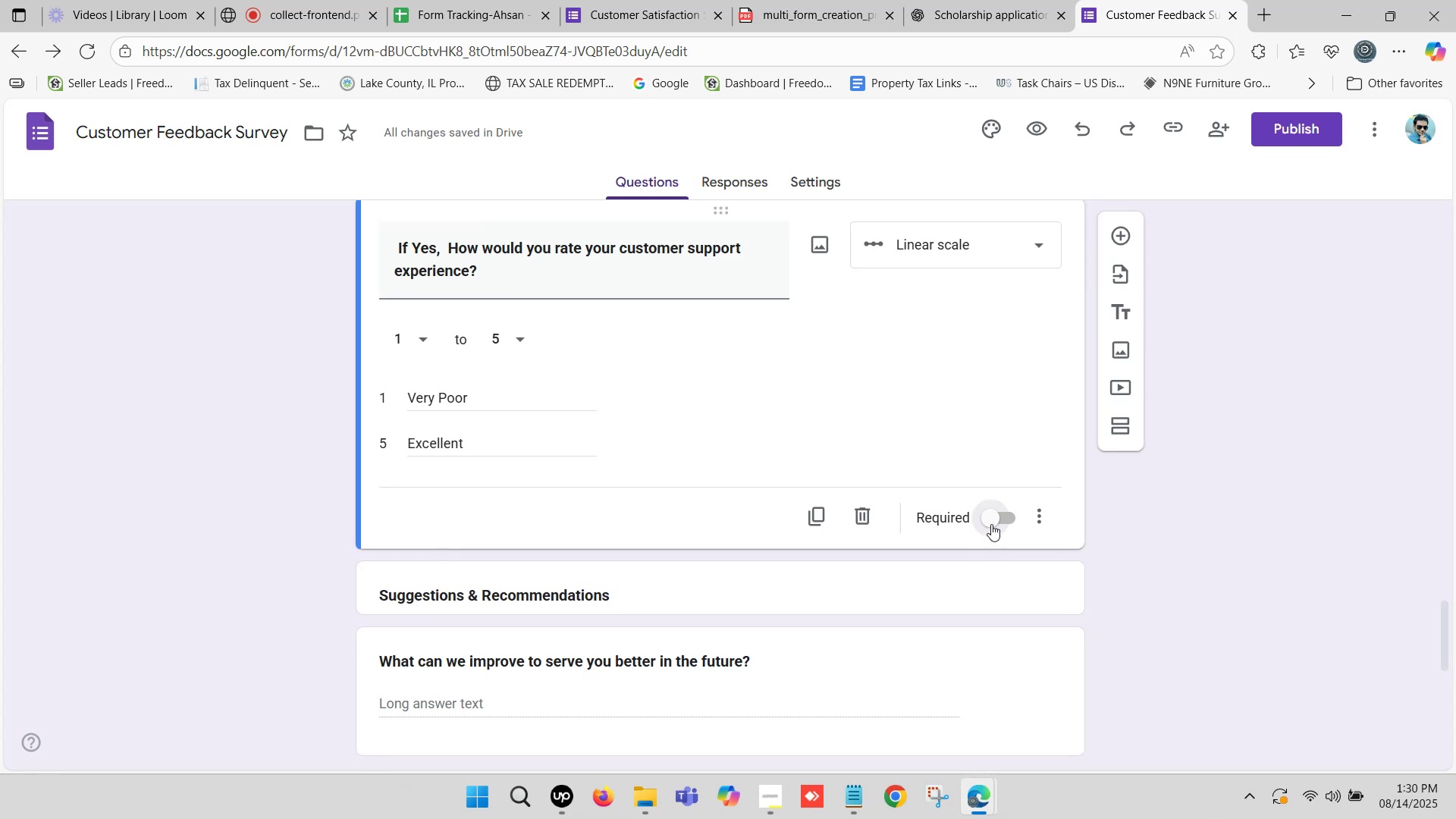 
left_click([991, 519])
 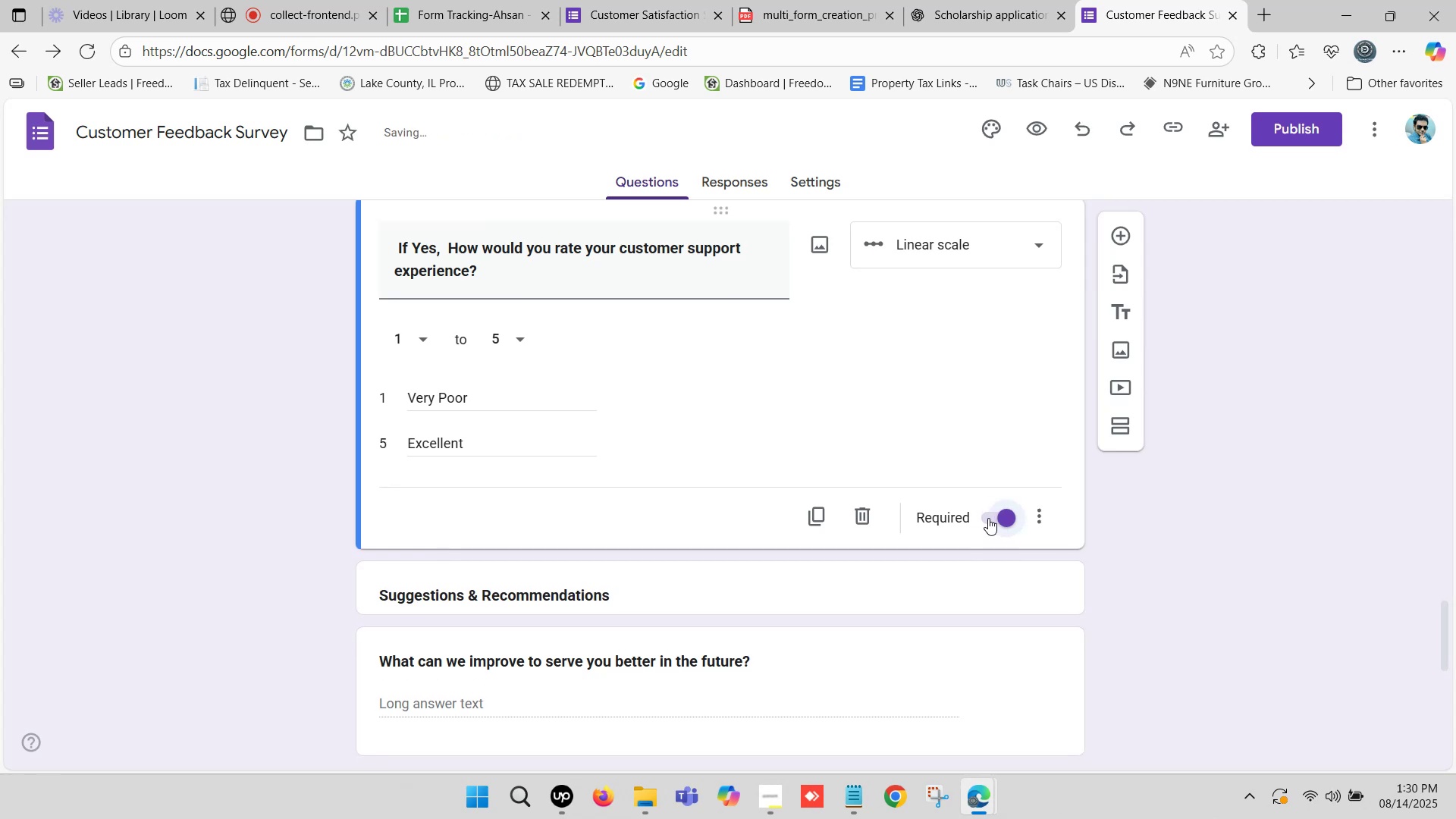 
scroll: coordinate [730, 494], scroll_direction: down, amount: 2.0
 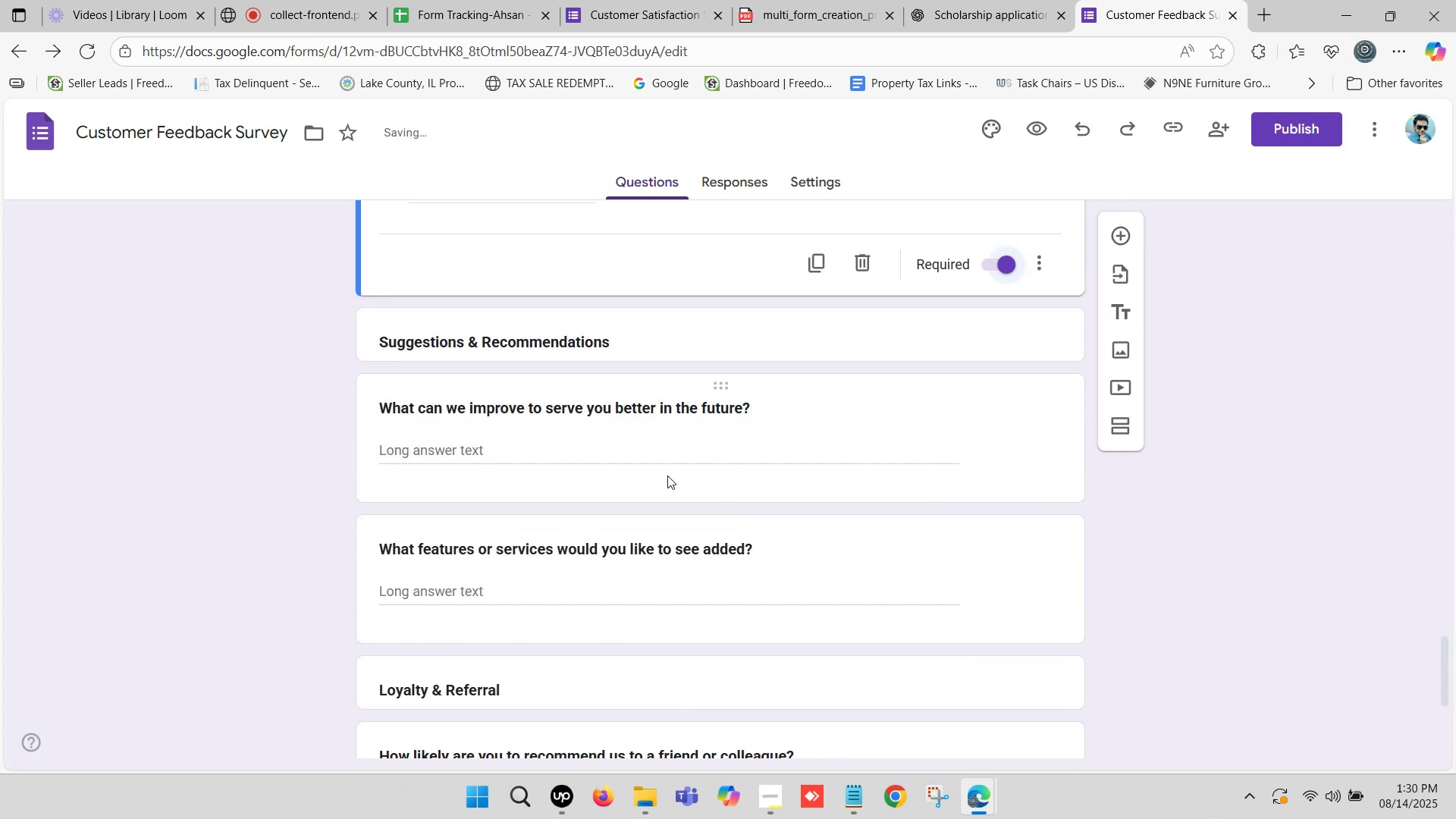 
left_click([793, 428])
 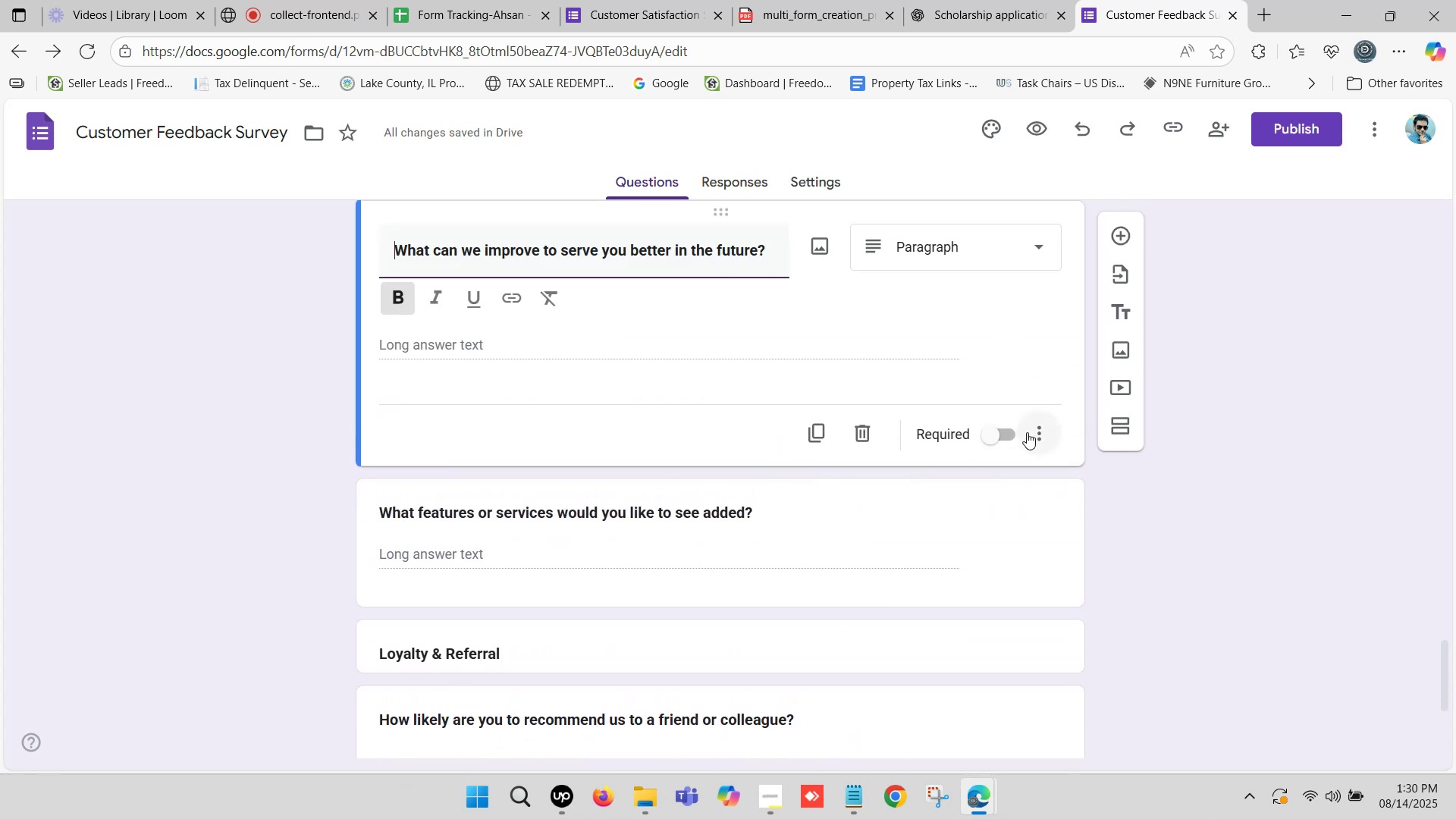 
left_click([996, 429])
 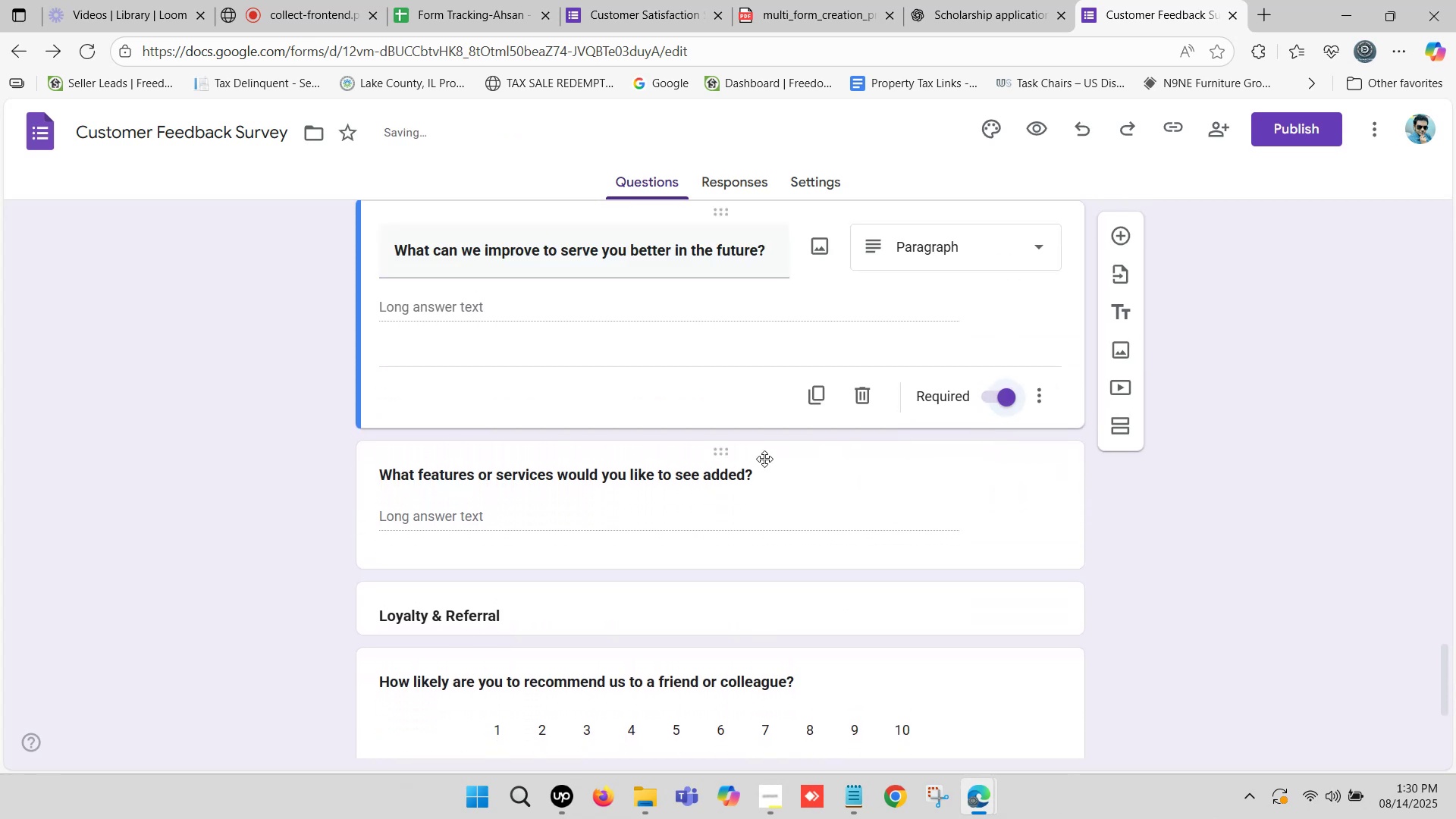 
scroll: coordinate [761, 460], scroll_direction: down, amount: 1.0
 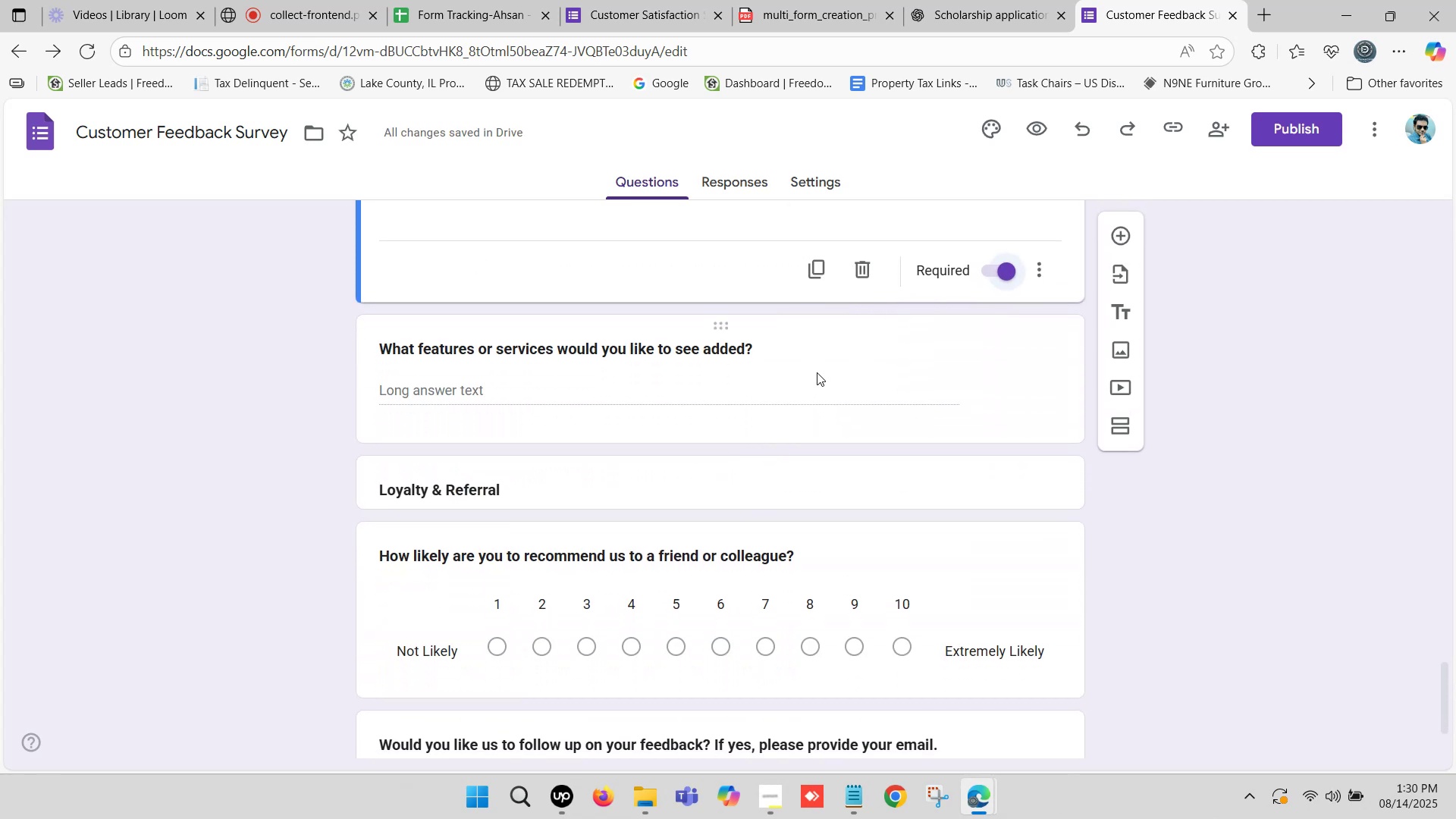 
left_click([817, 372])
 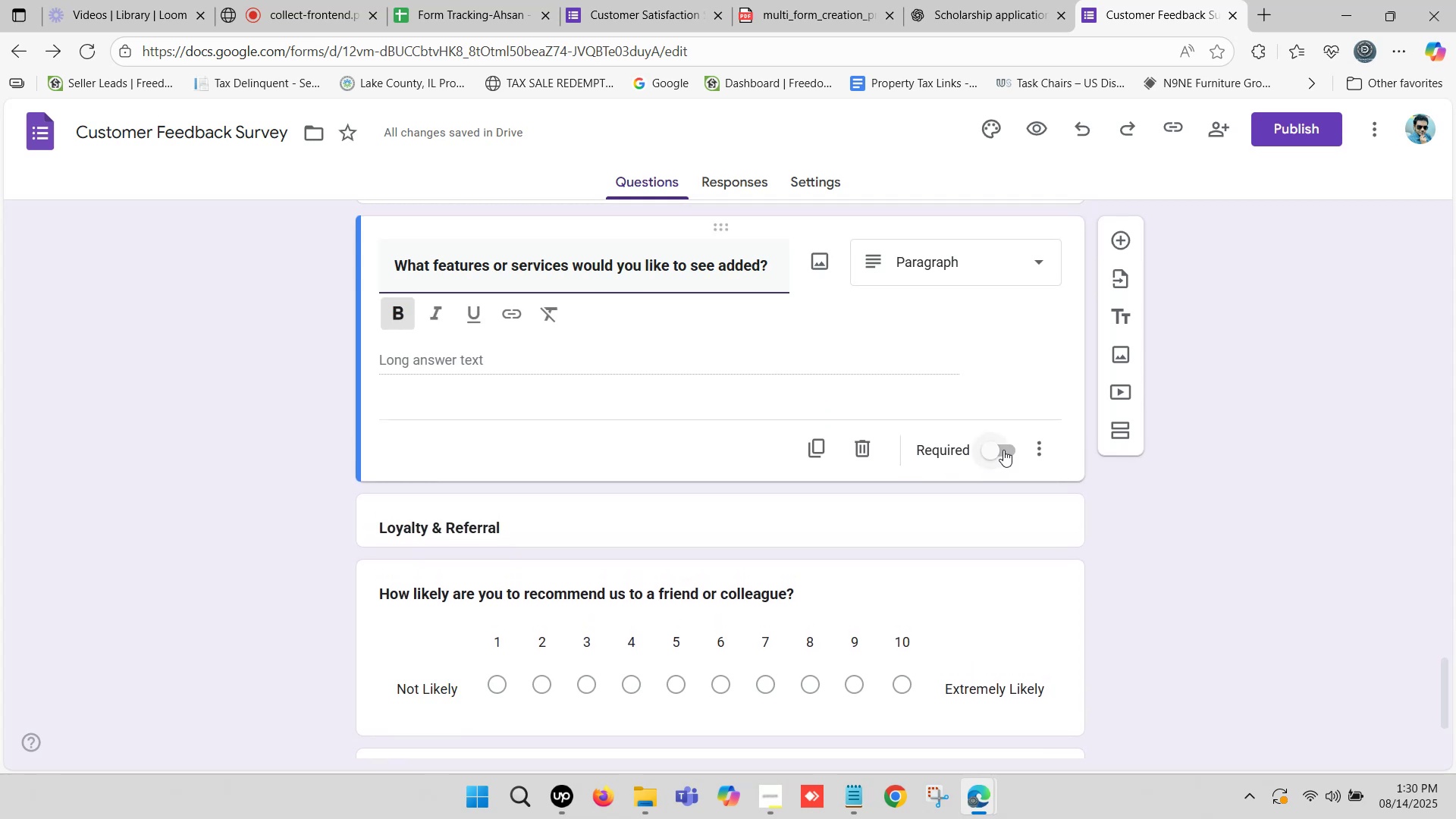 
left_click([995, 445])
 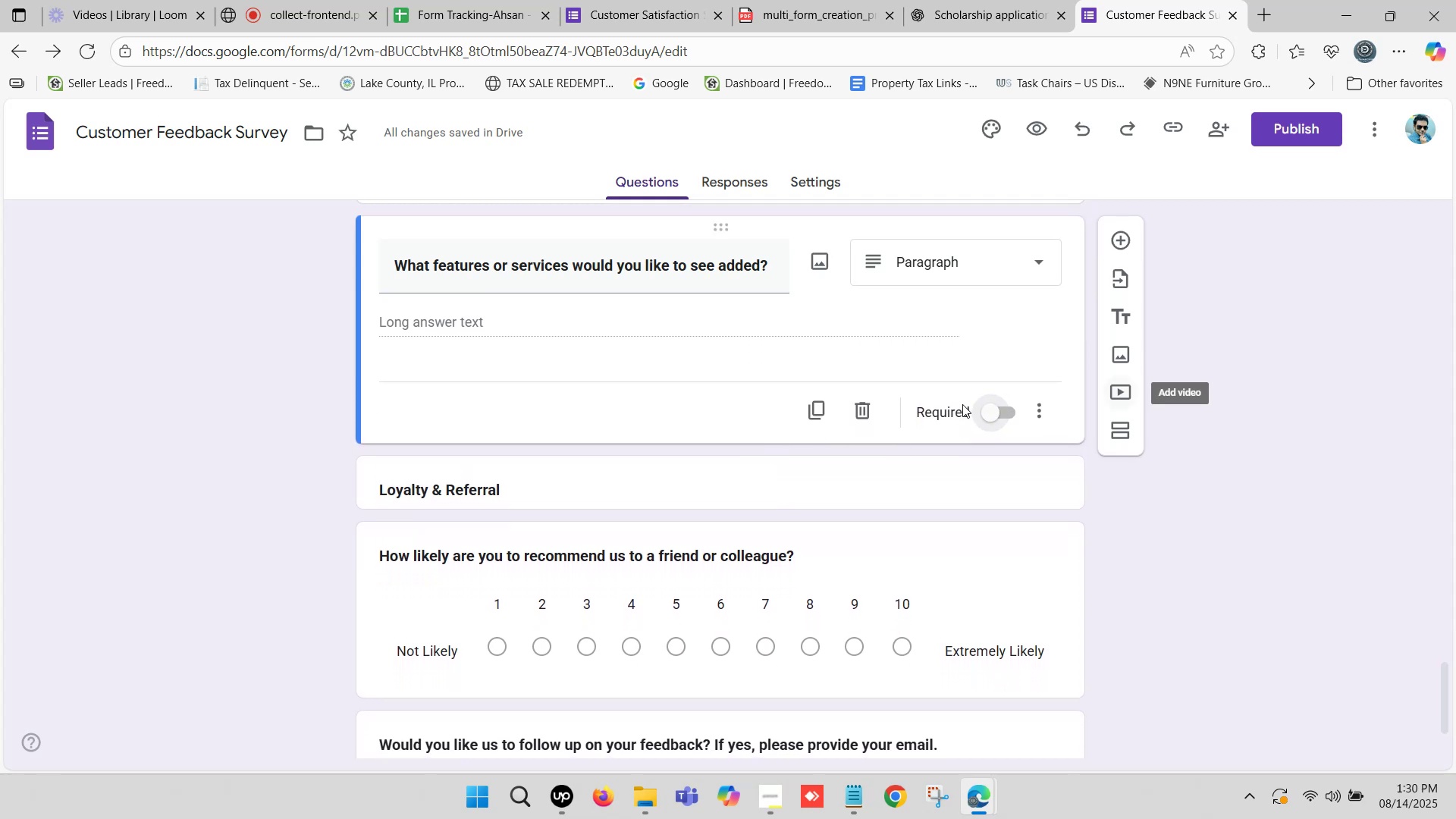 
left_click([987, 410])
 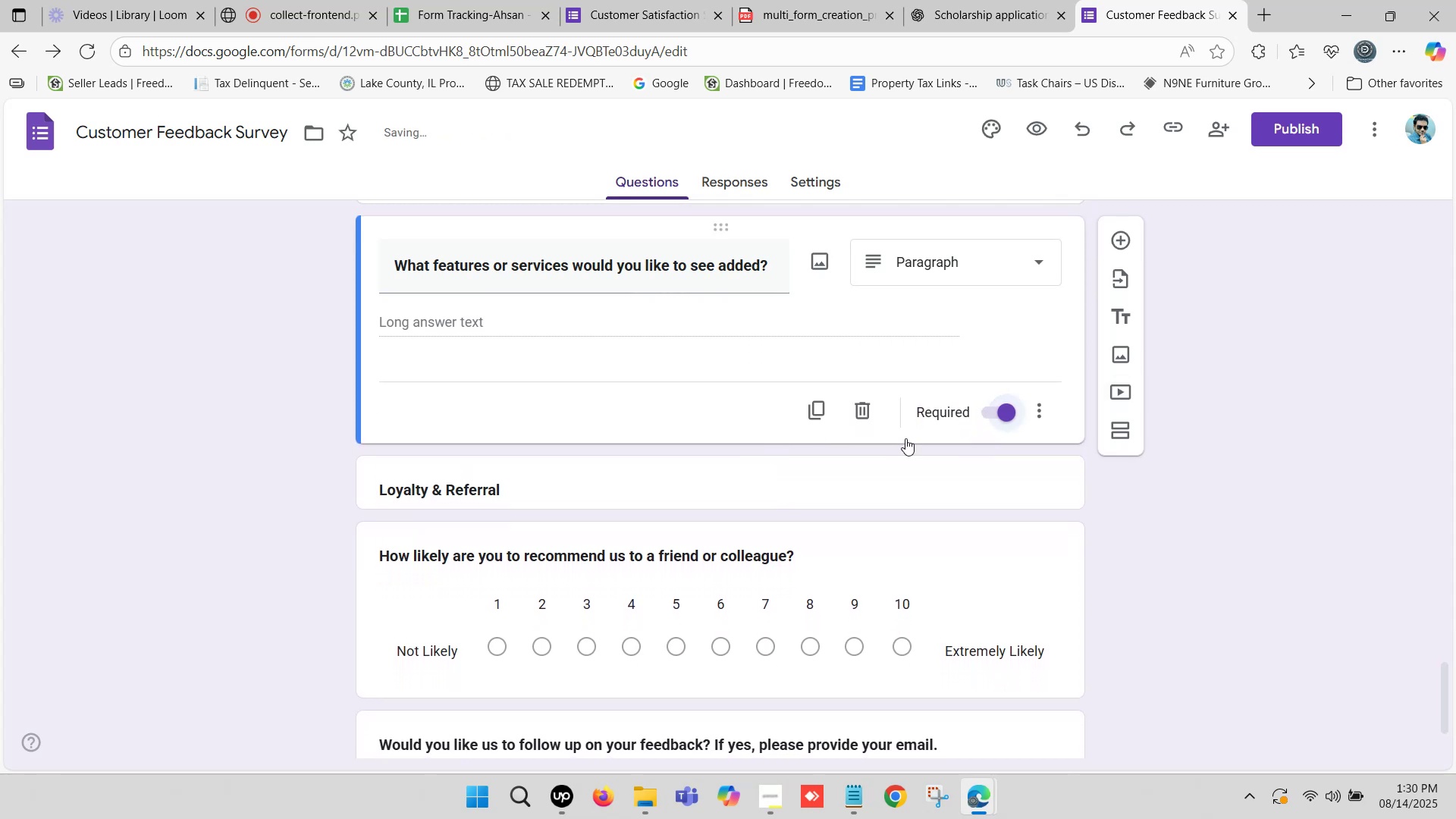 
scroll: coordinate [843, 457], scroll_direction: down, amount: 1.0
 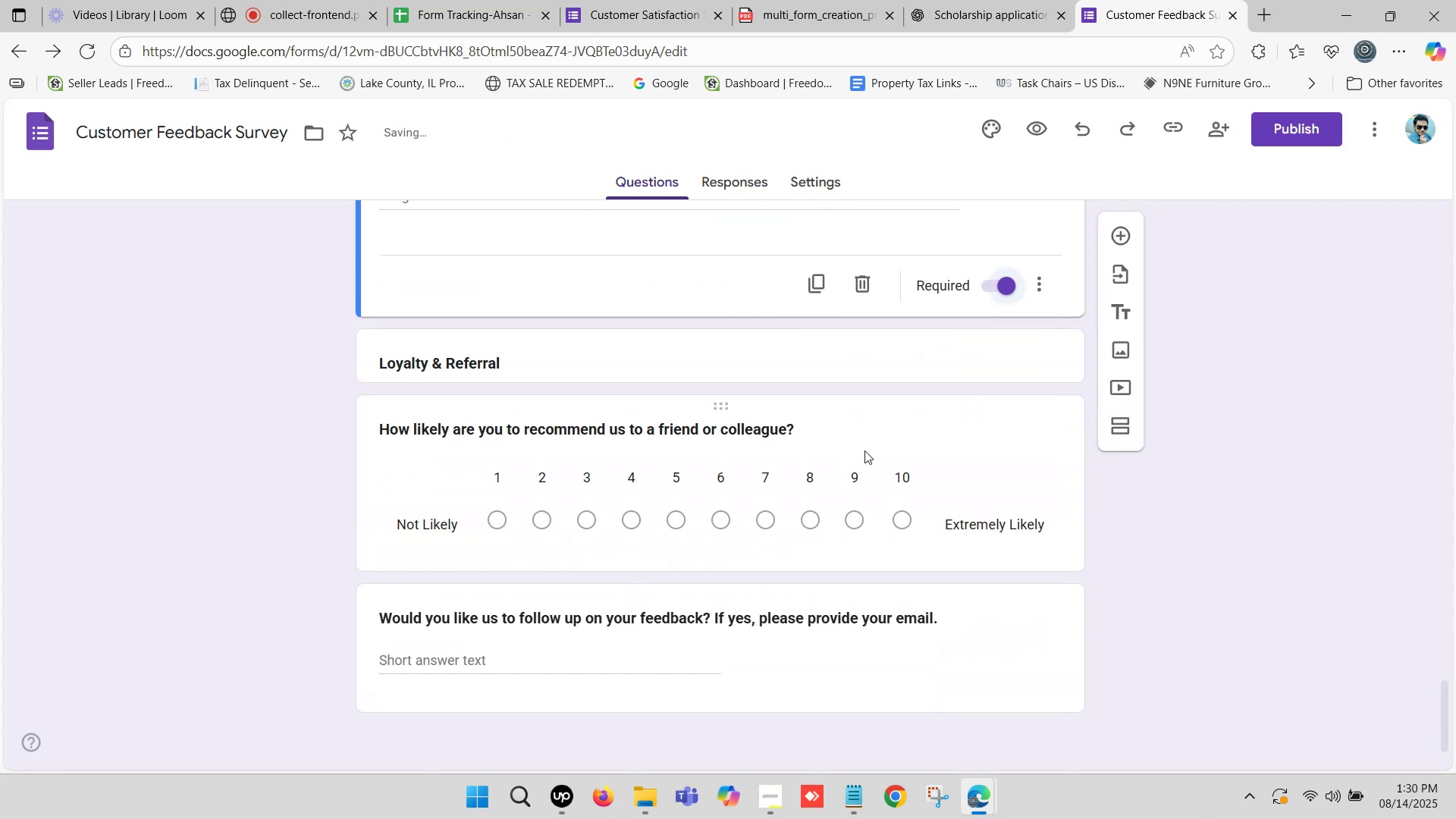 
left_click([874, 447])
 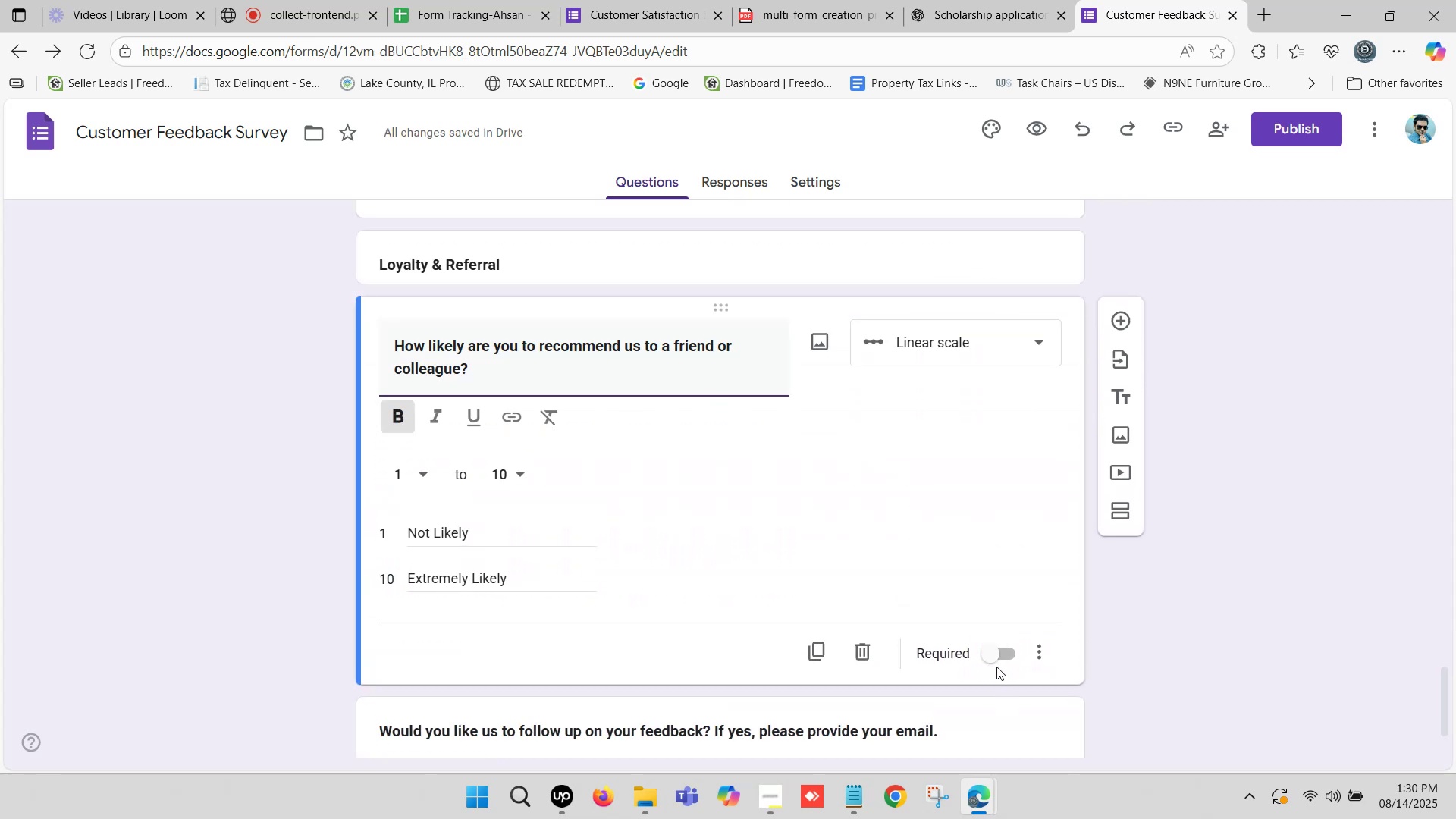 
left_click([993, 655])
 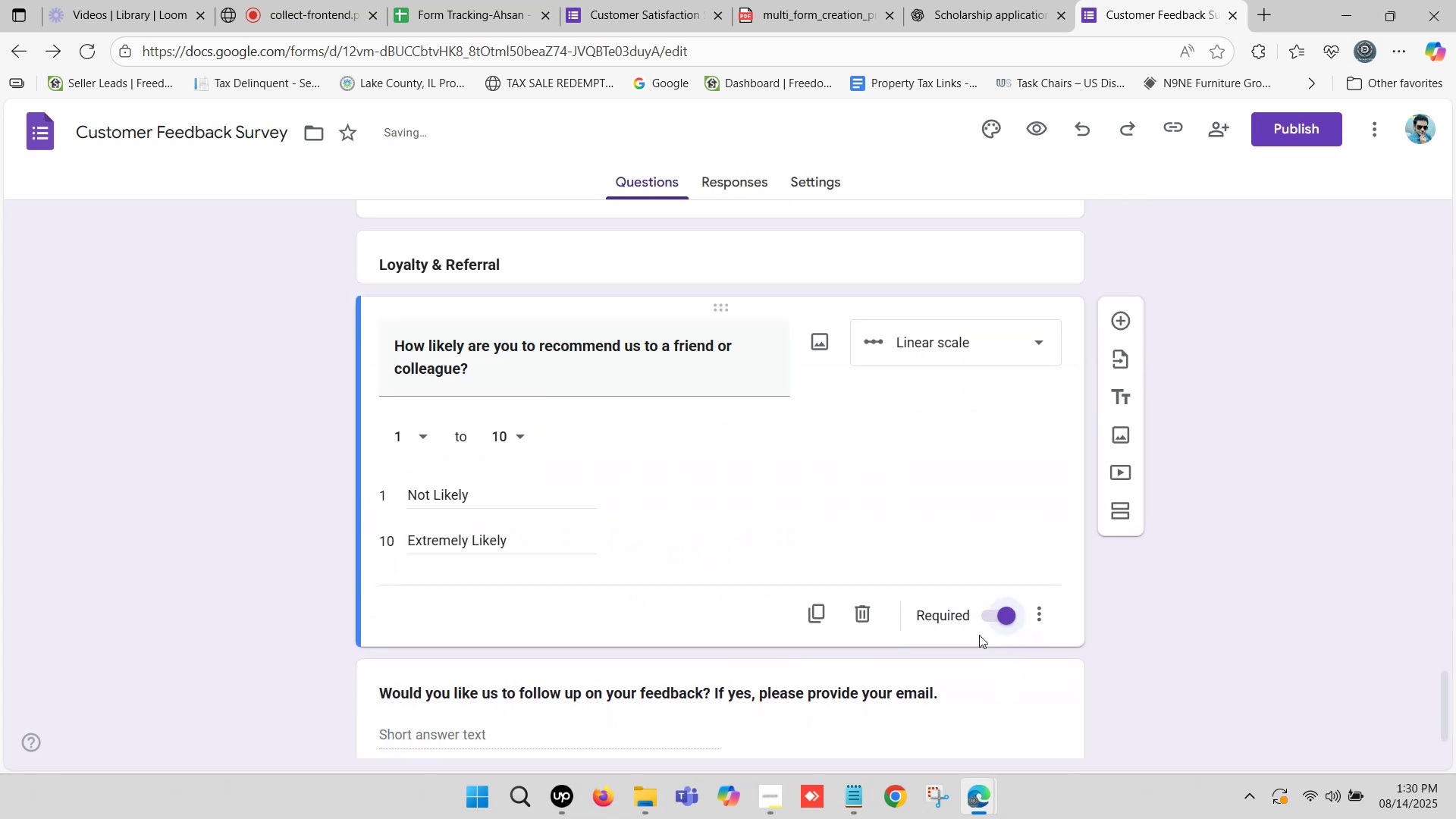 
scroll: coordinate [809, 544], scroll_direction: down, amount: 4.0
 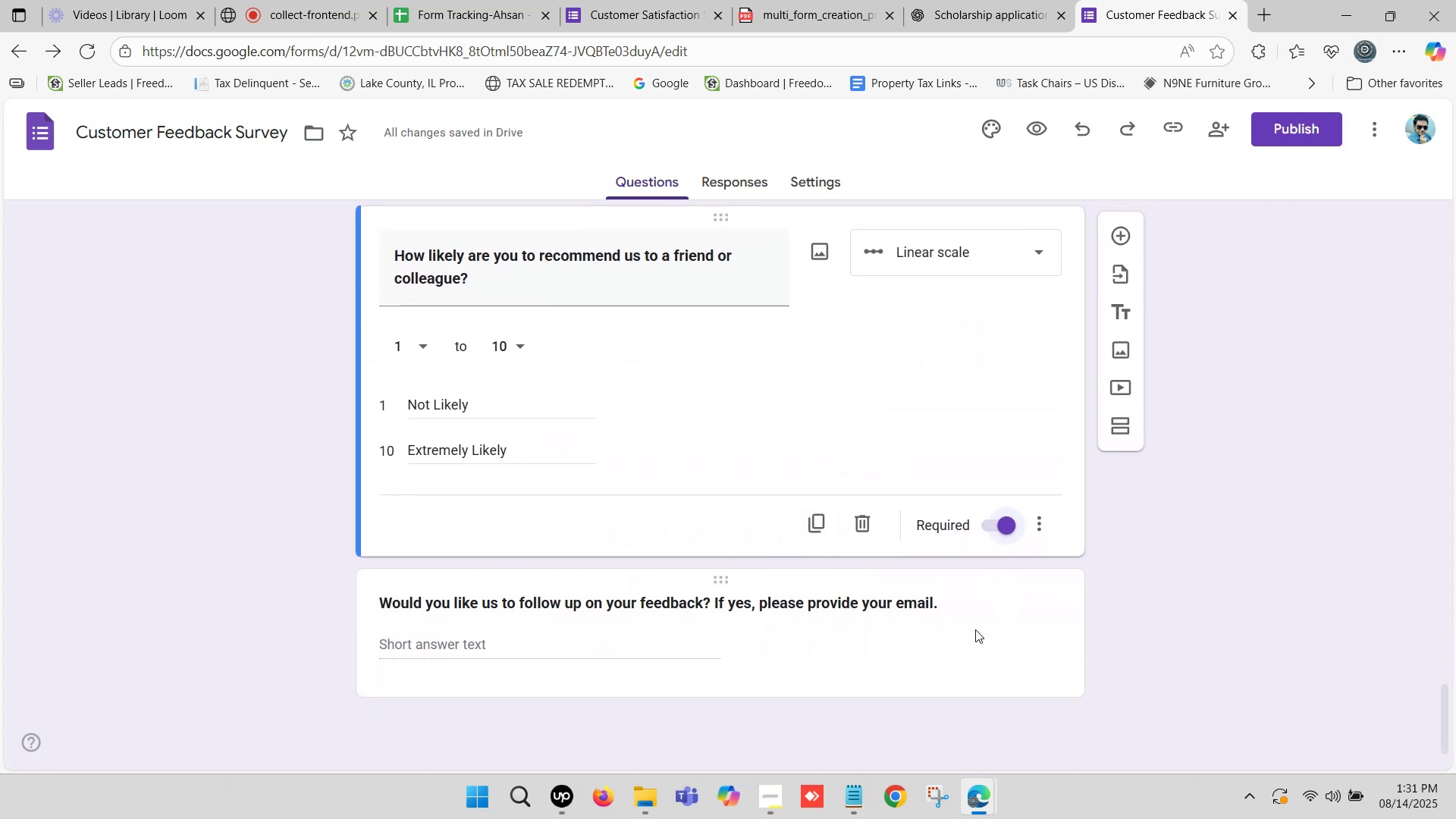 
left_click([975, 626])
 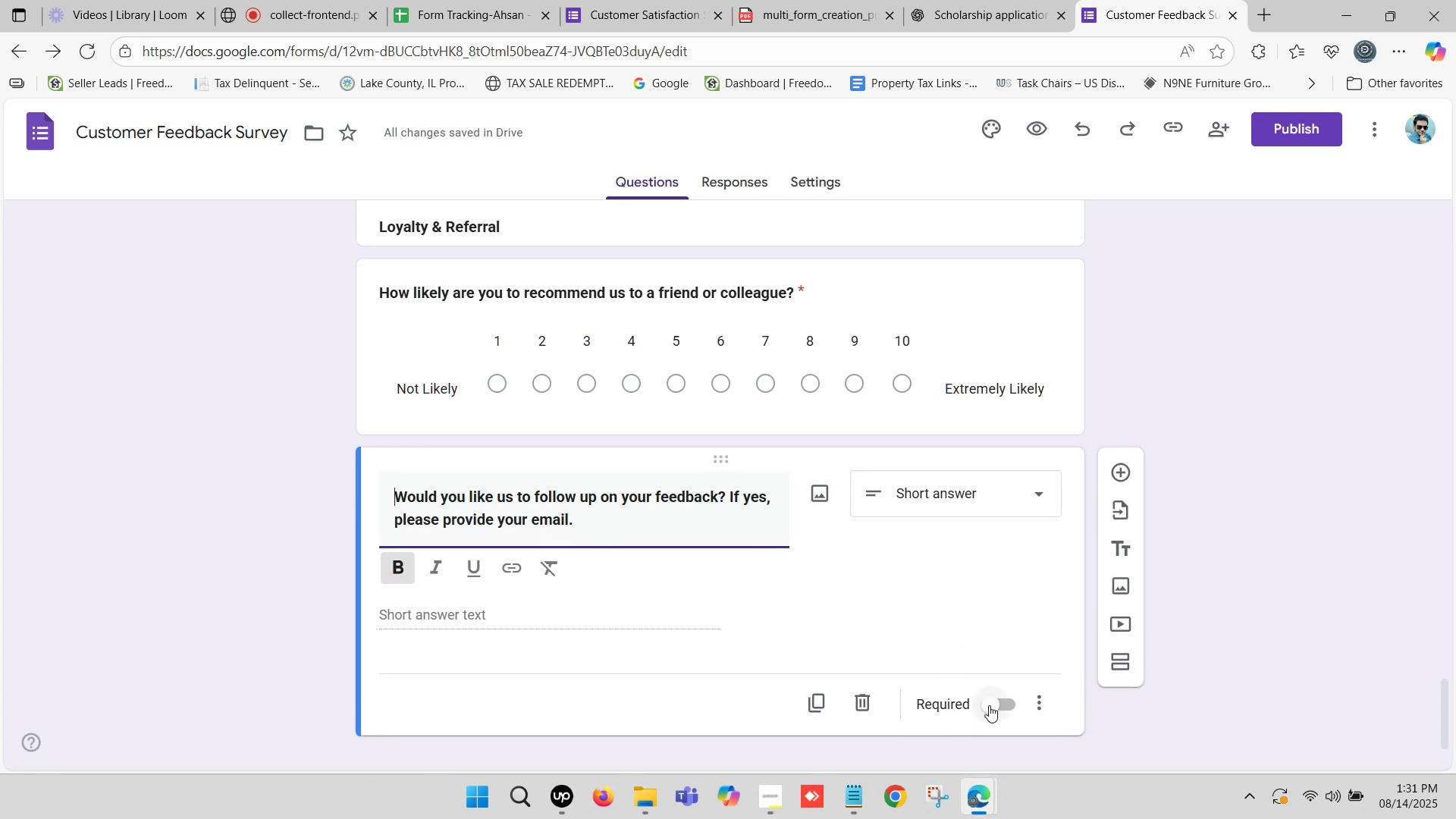 
left_click([992, 704])
 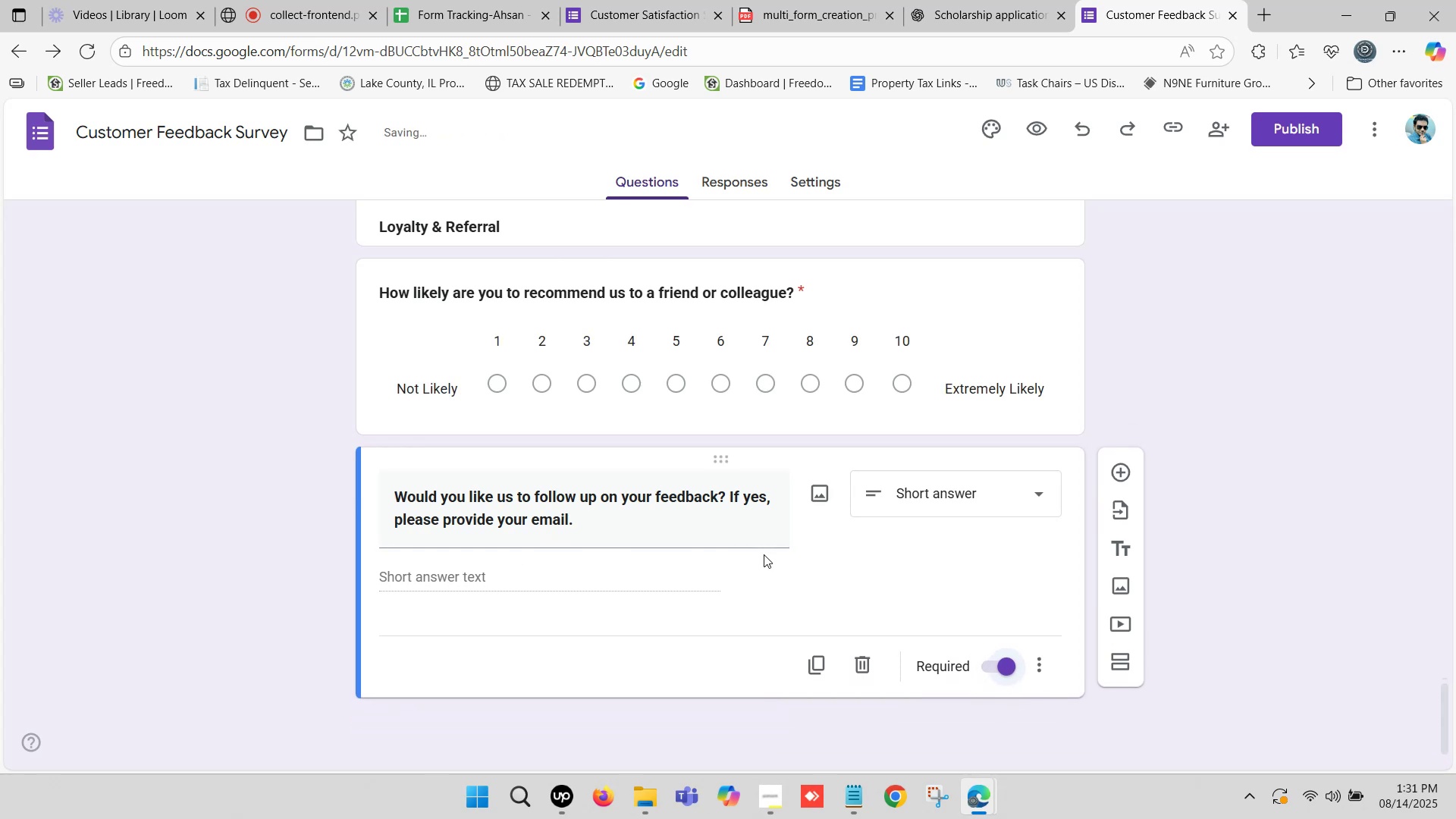 
scroll: coordinate [677, 507], scroll_direction: down, amount: 4.0
 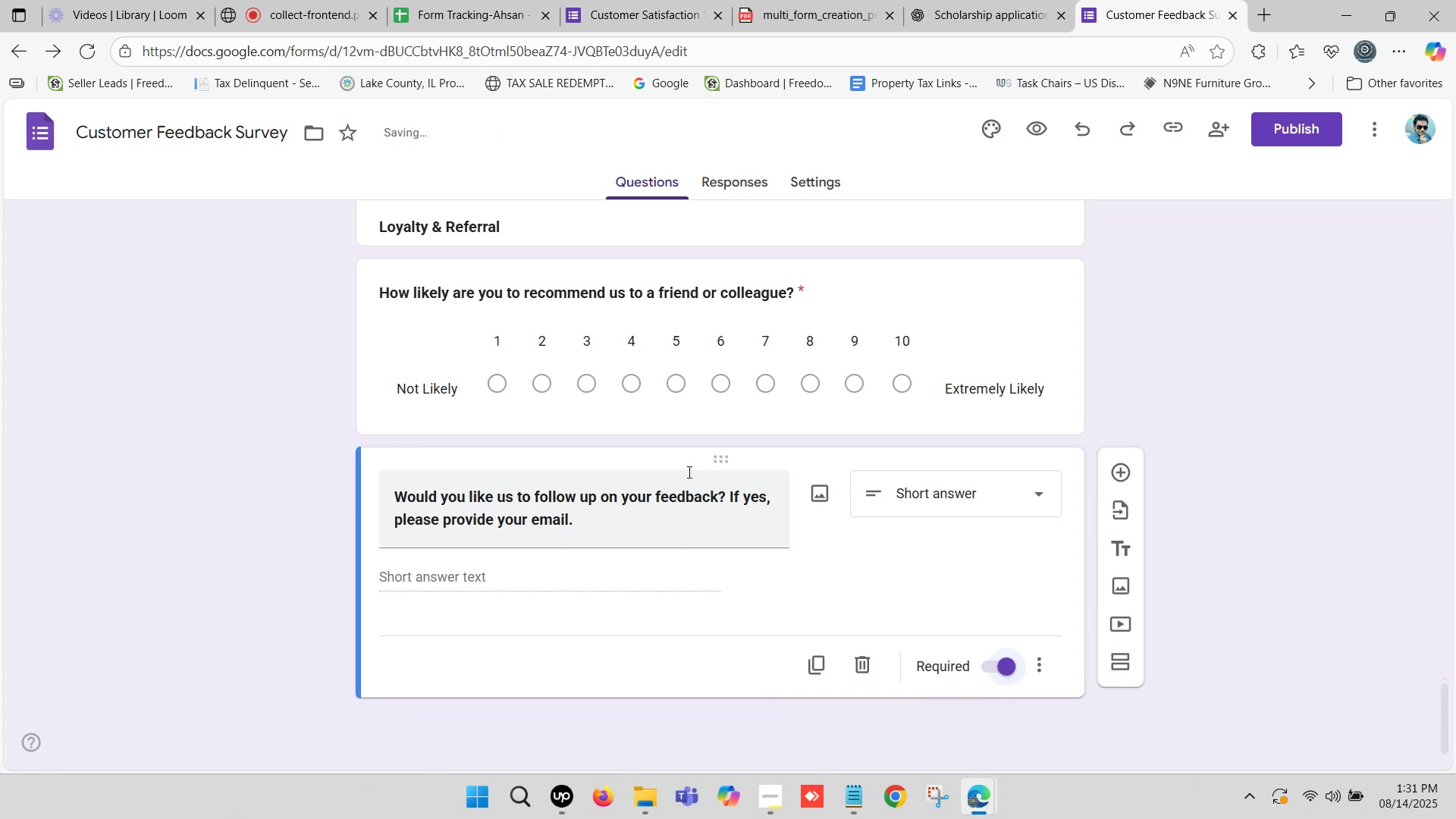 
scroll: coordinate [852, 388], scroll_direction: up, amount: 23.0
 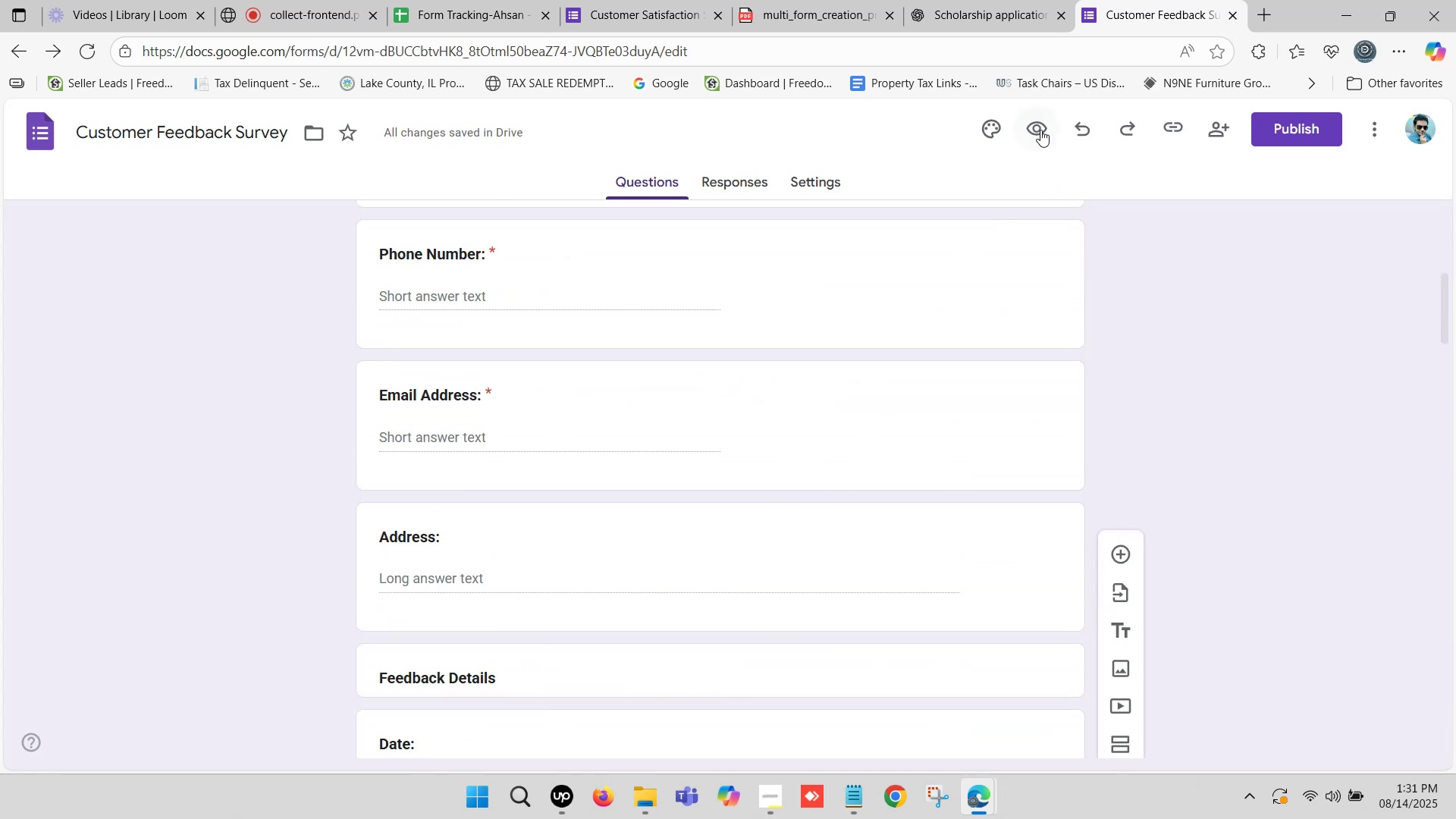 
left_click([1040, 127])
 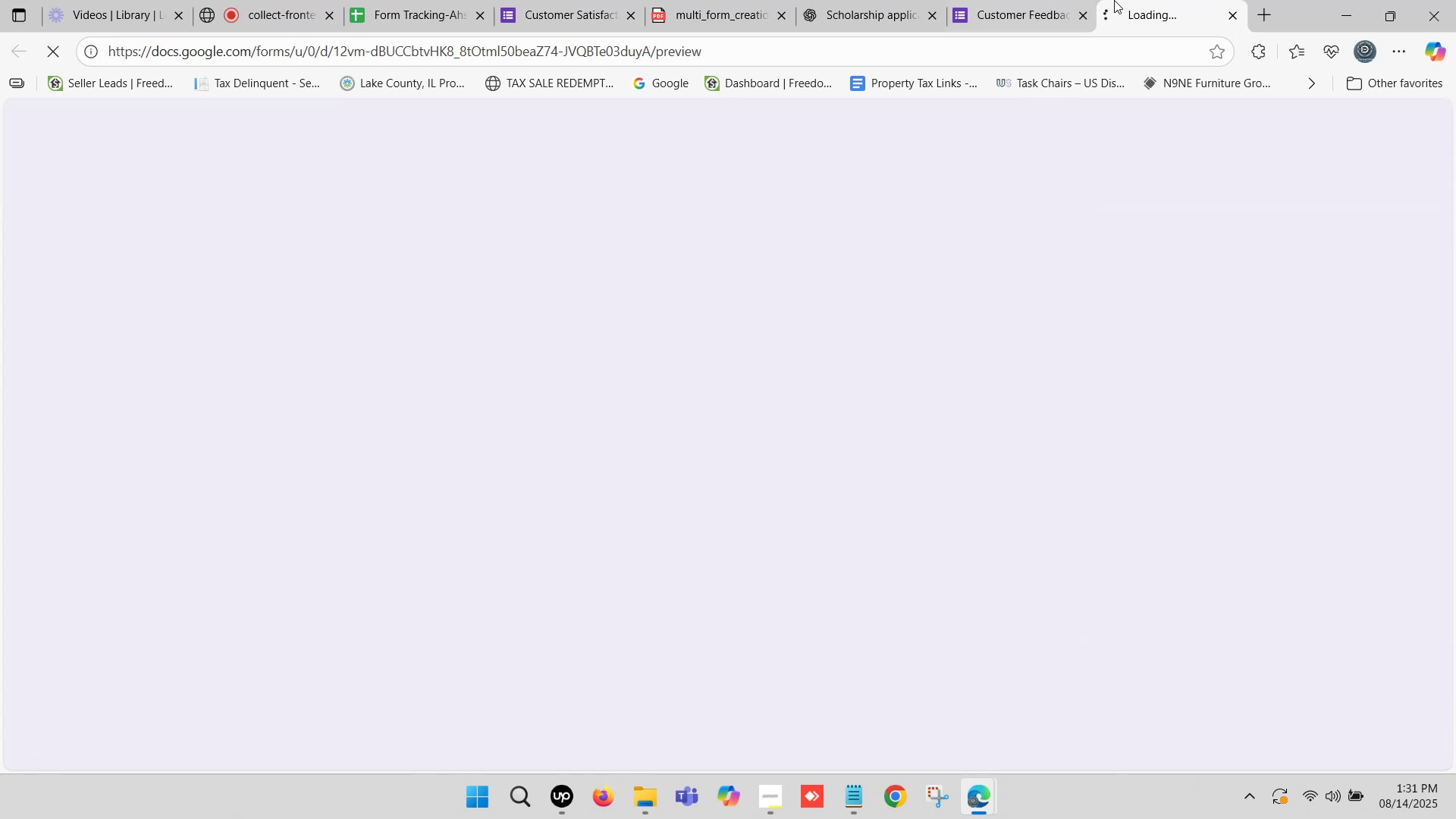 
left_click([1144, 0])
 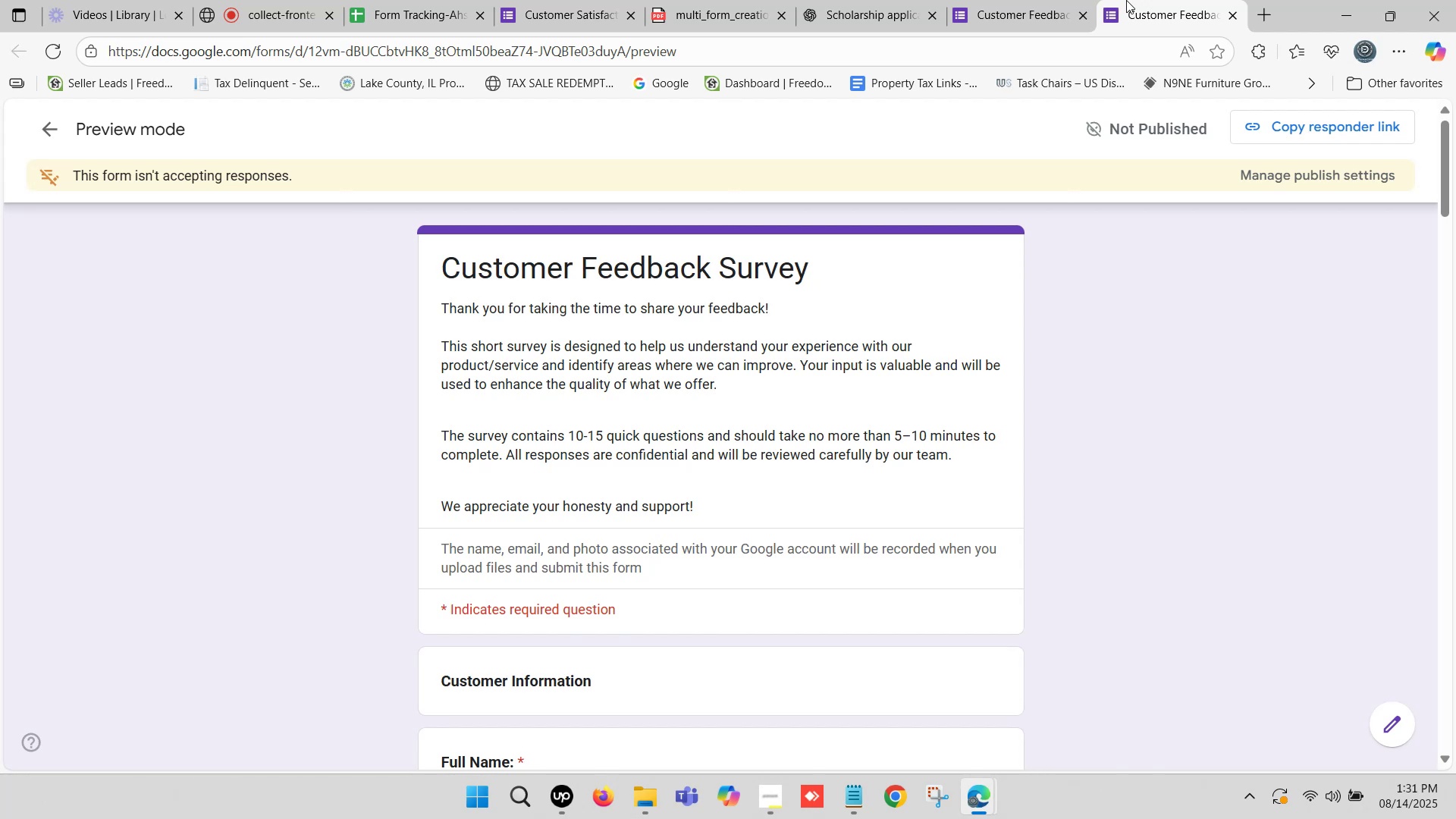 
wait(5.82)
 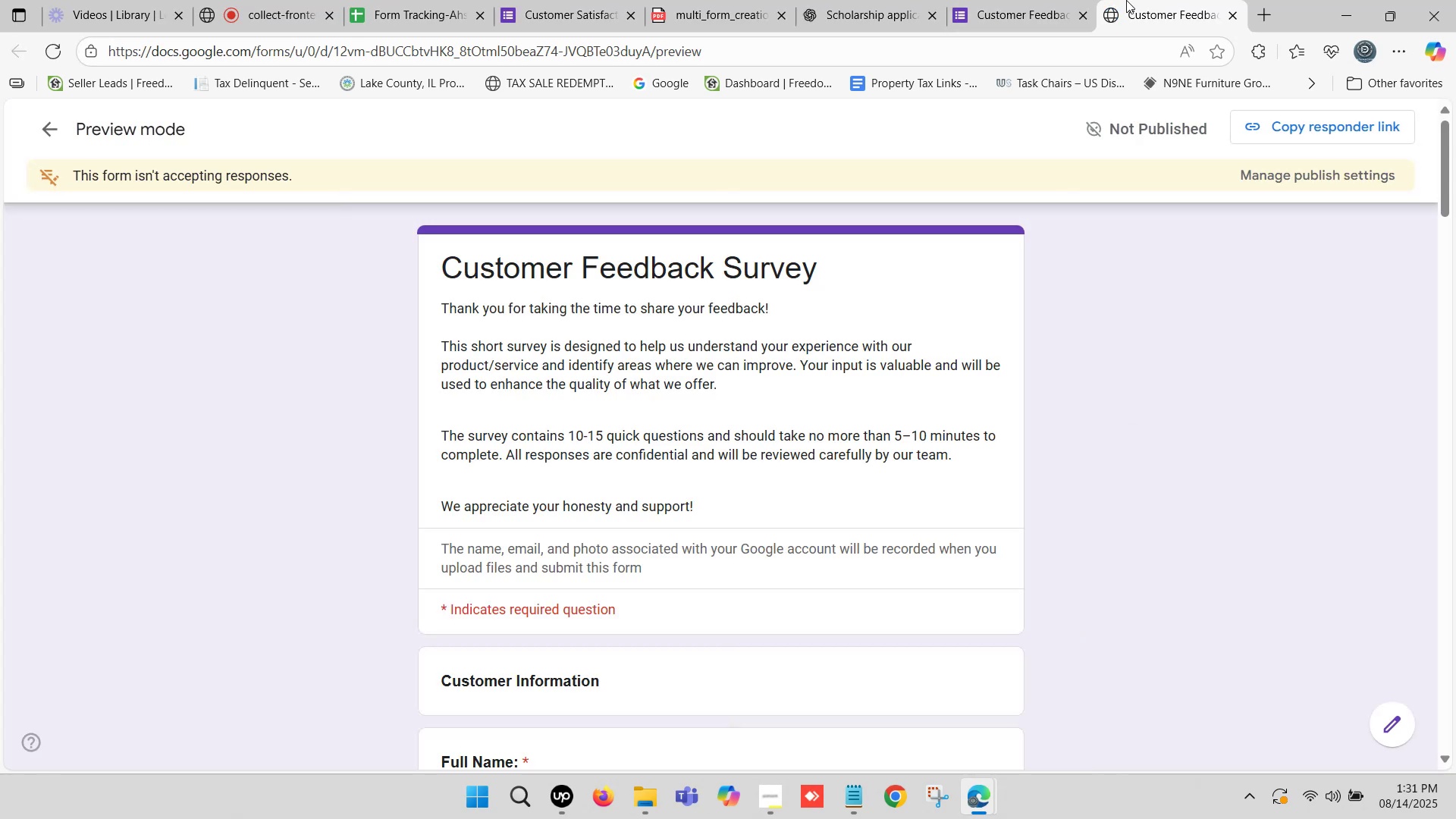 
left_click_drag(start_coordinate=[442, 253], to_coordinate=[804, 270])
 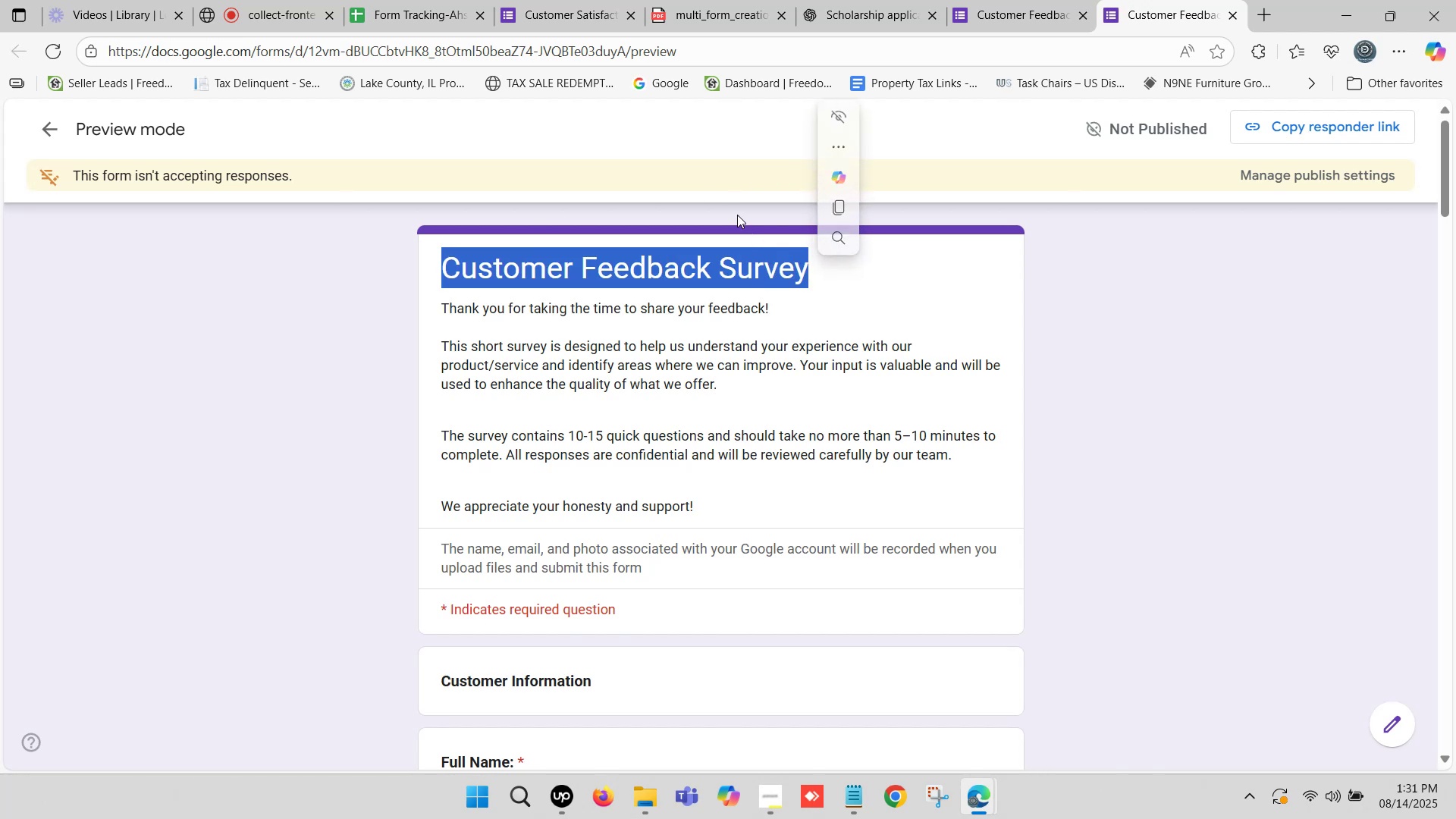 
key(Control+C)
 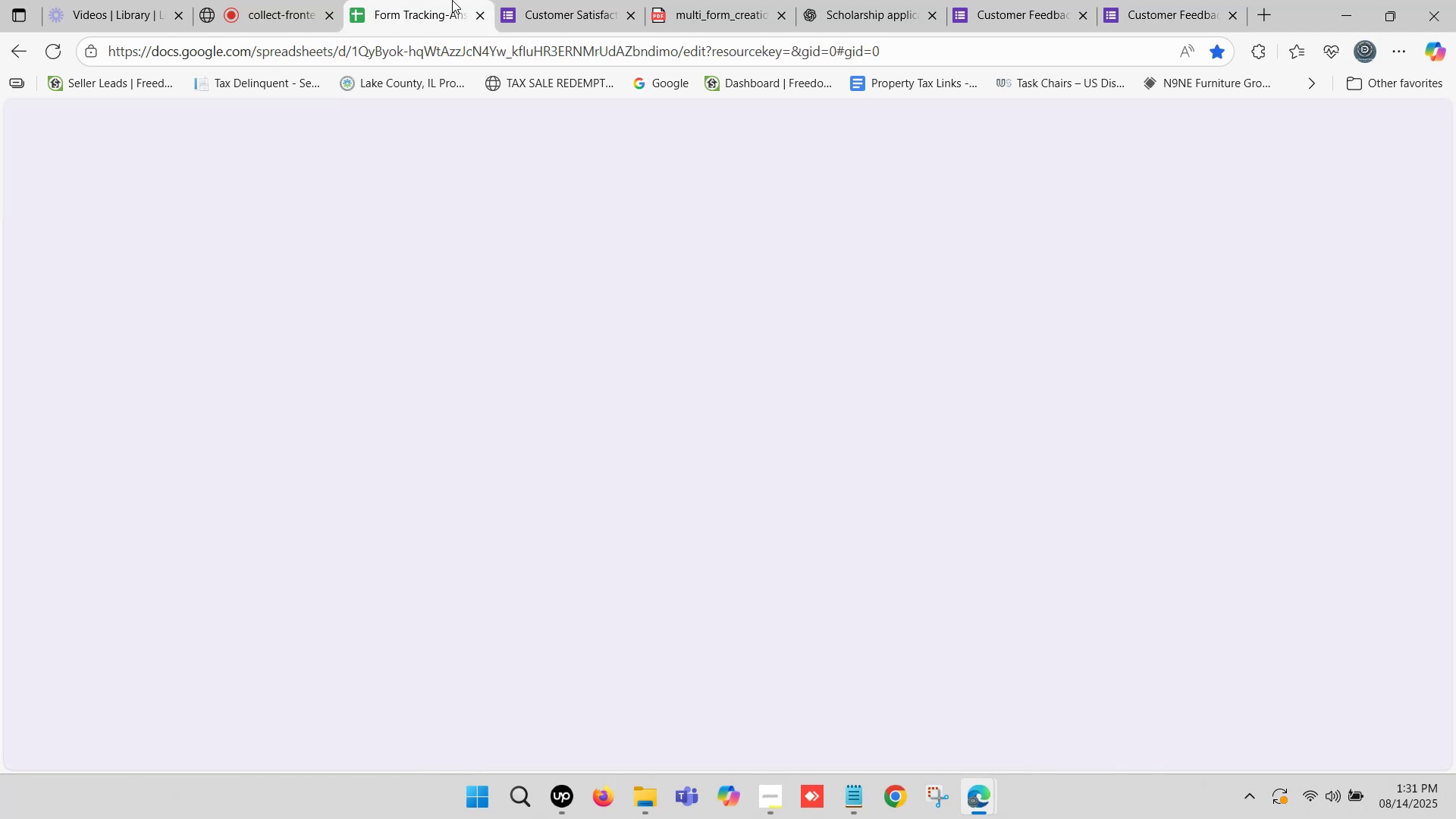 
left_click([452, 0])
 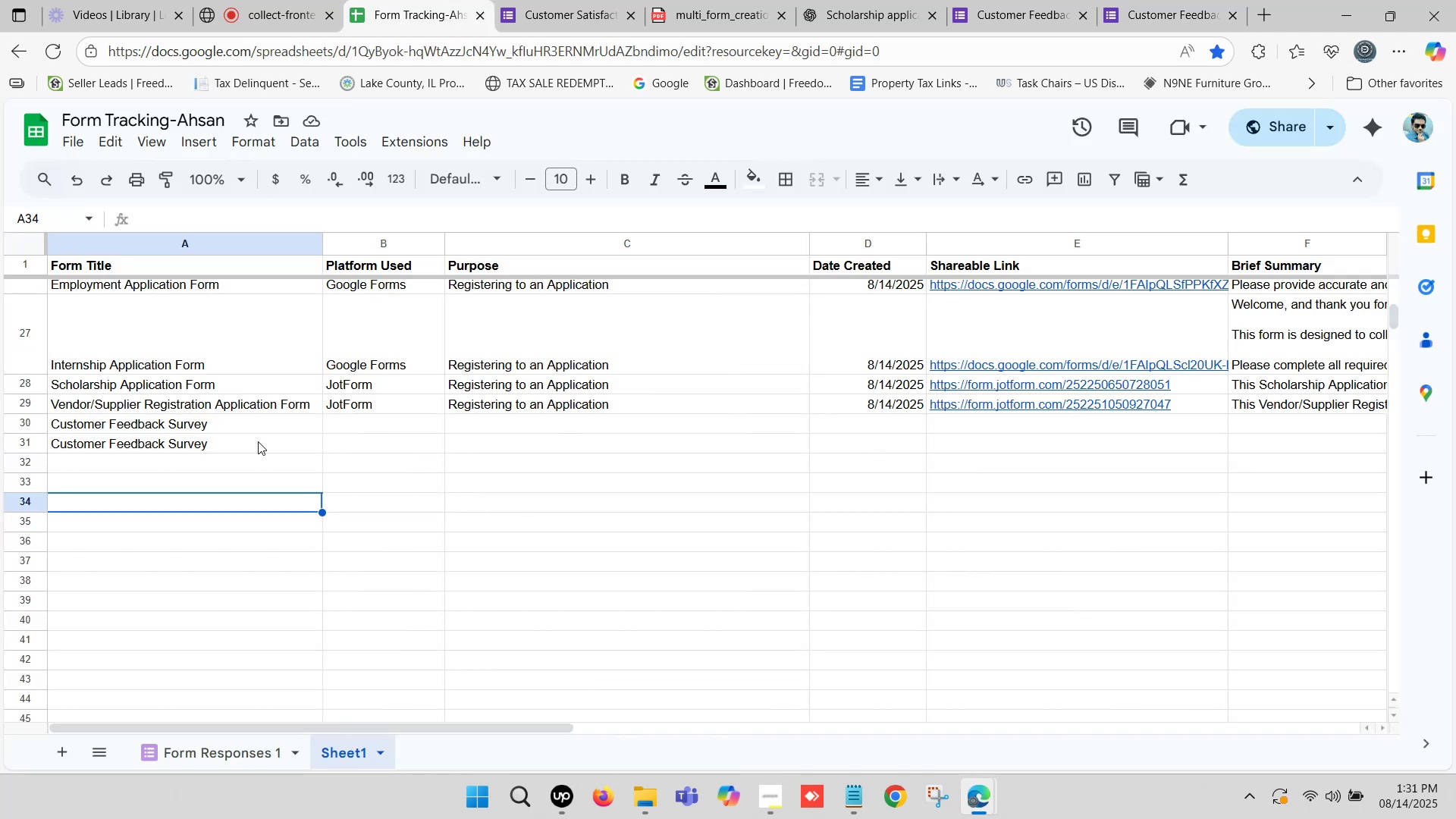 
left_click([253, 441])
 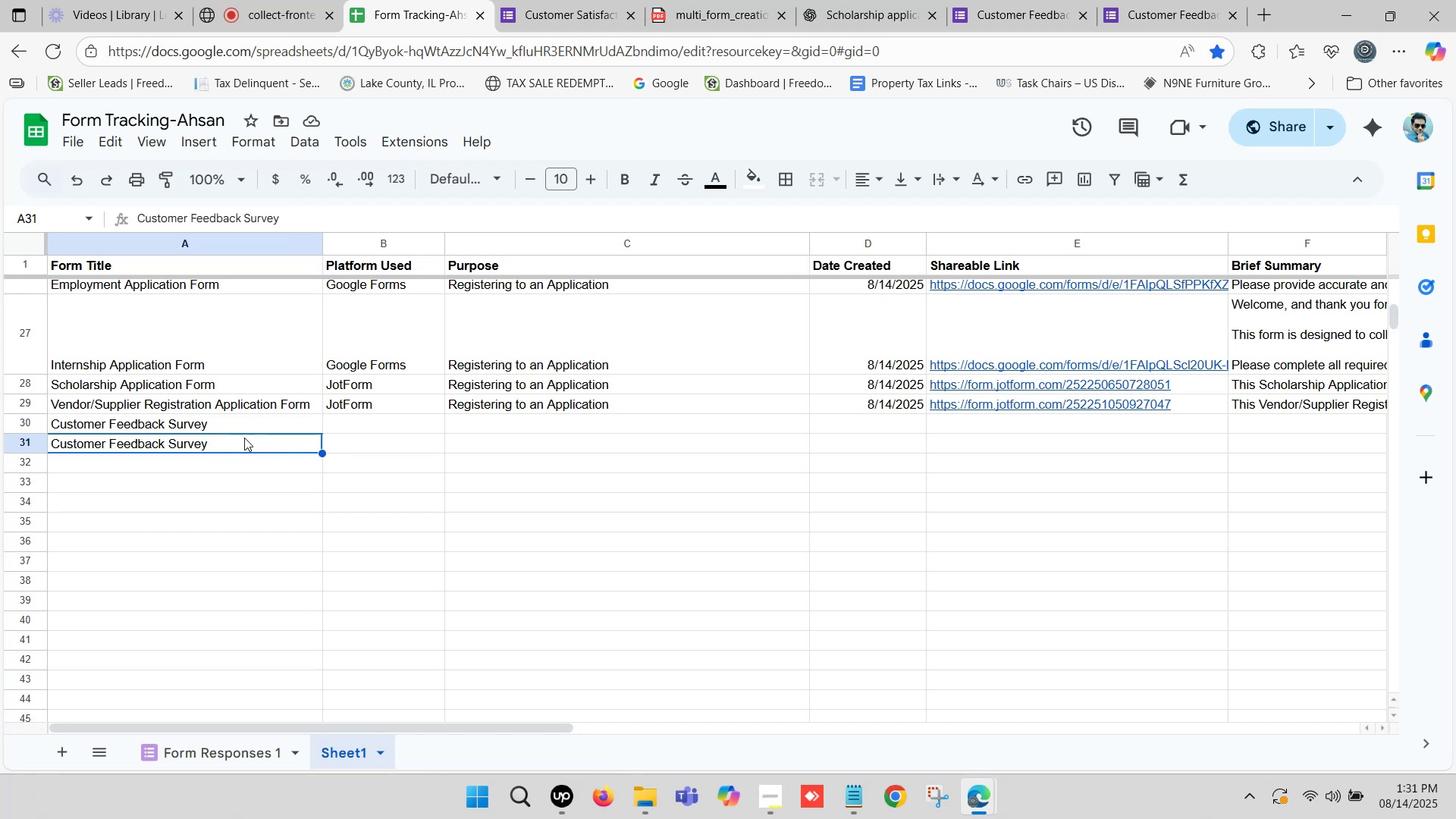 
key(Backspace)
 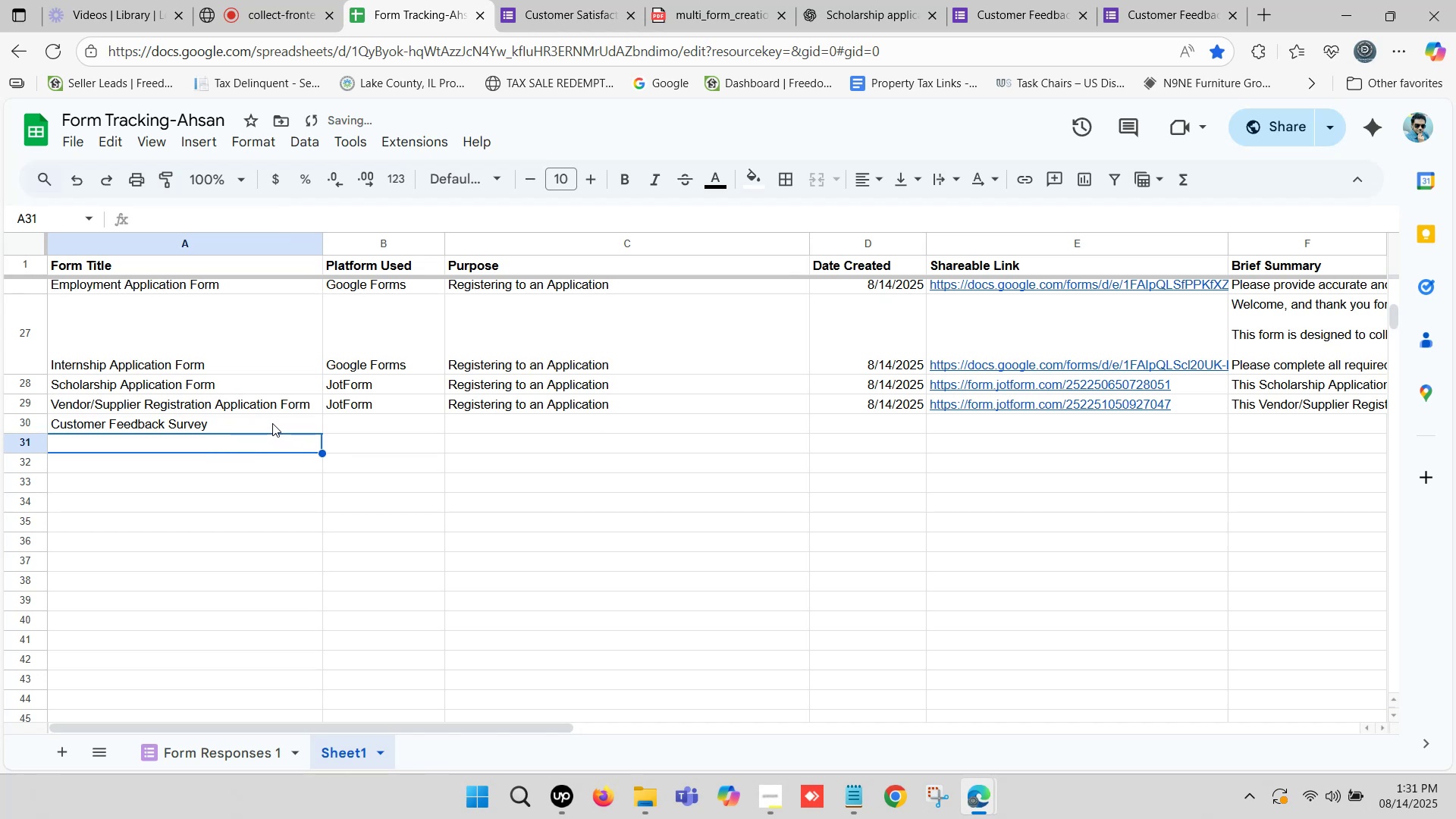 
left_click([272, 423])
 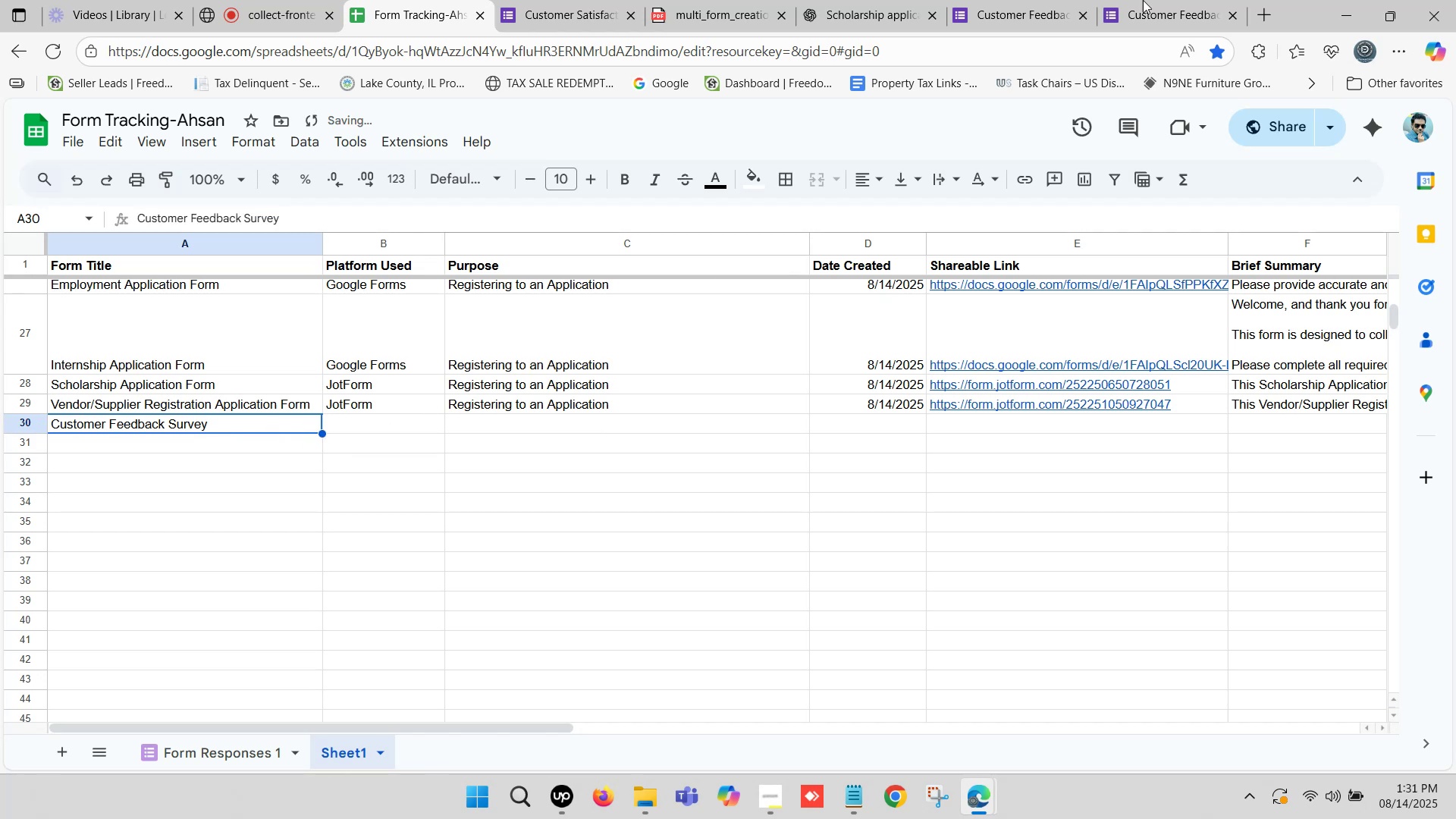 
left_click([1185, 0])
 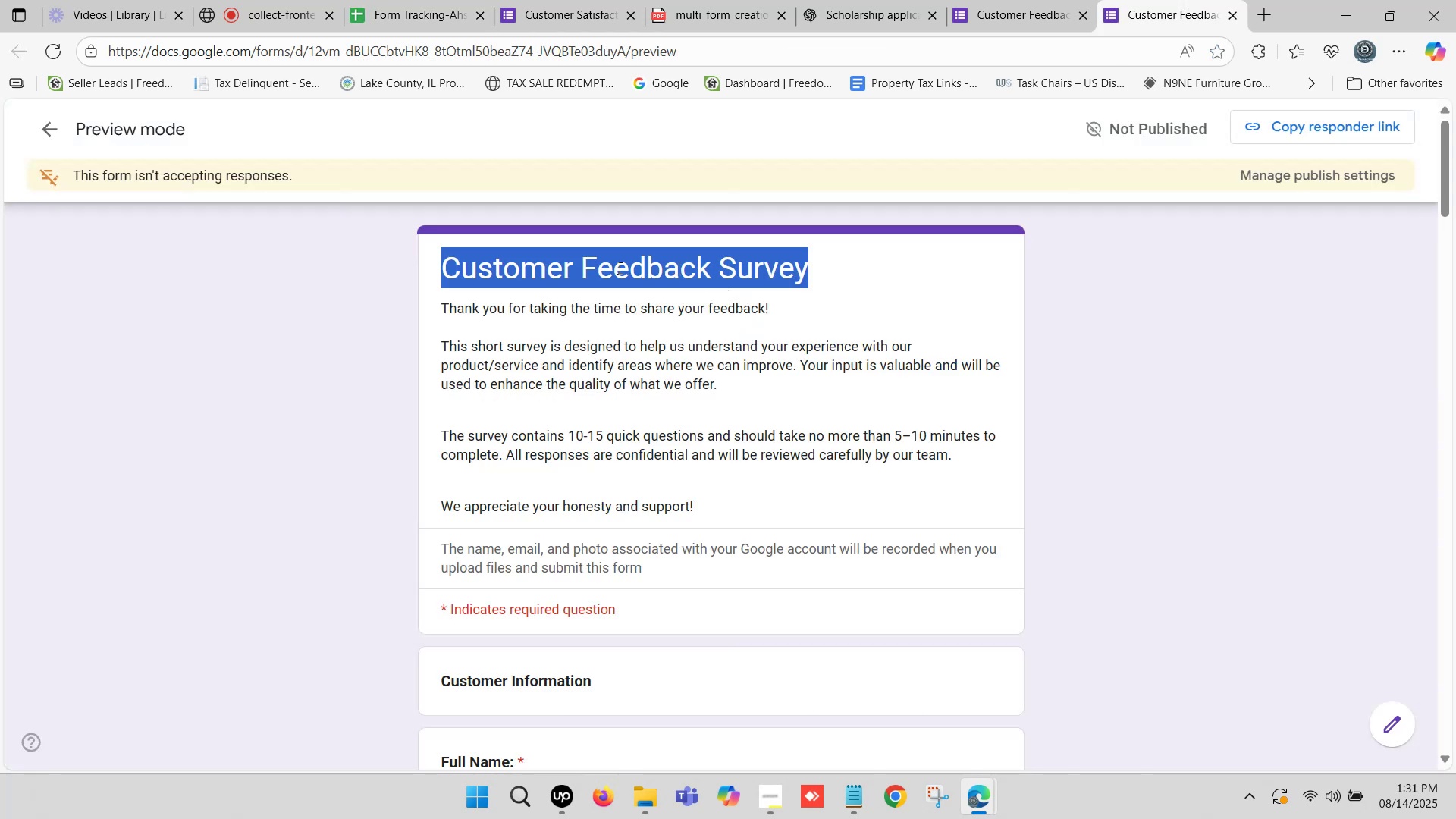 
left_click([588, 263])
 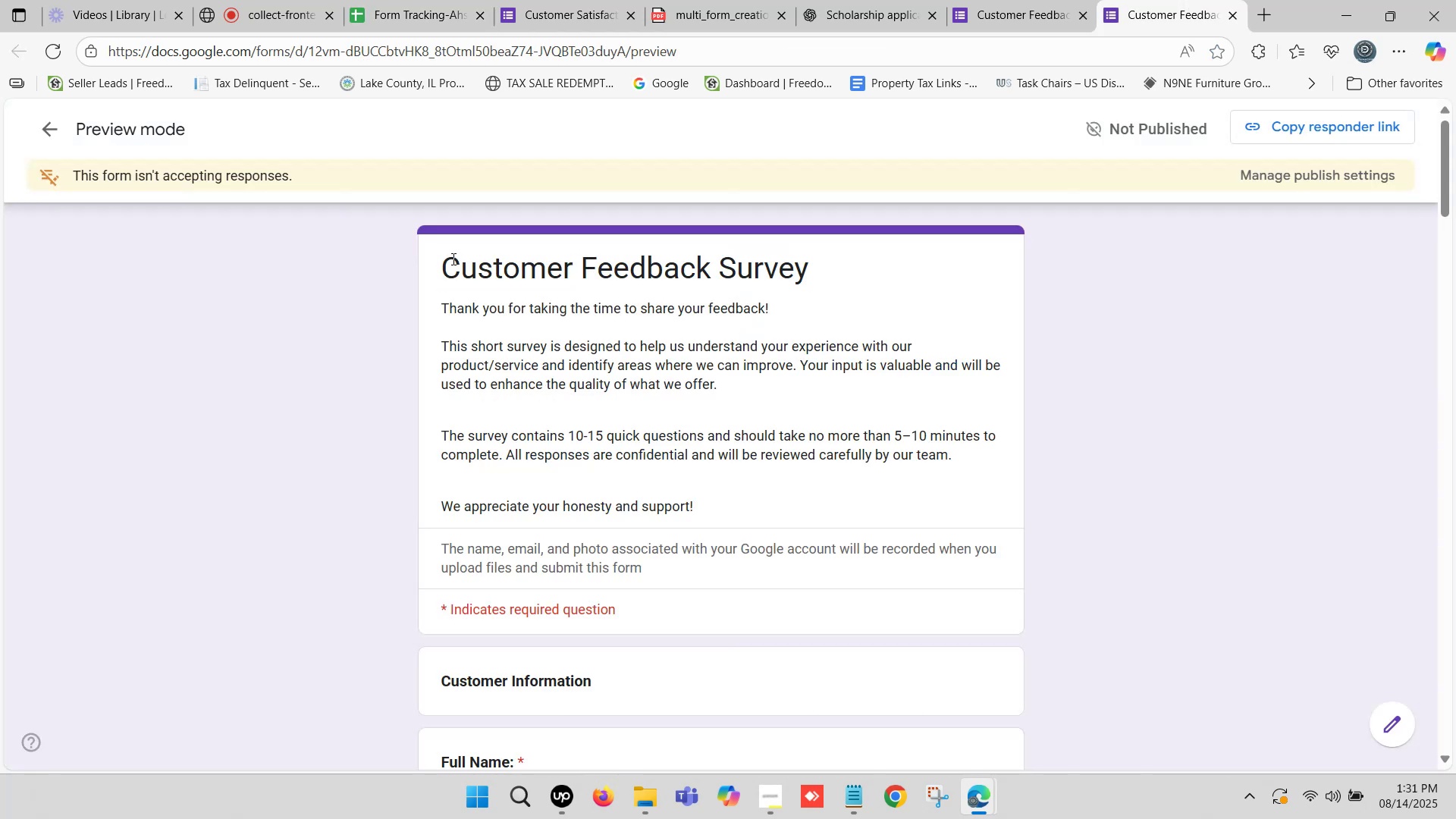 
left_click_drag(start_coordinate=[445, 255], to_coordinate=[801, 259])
 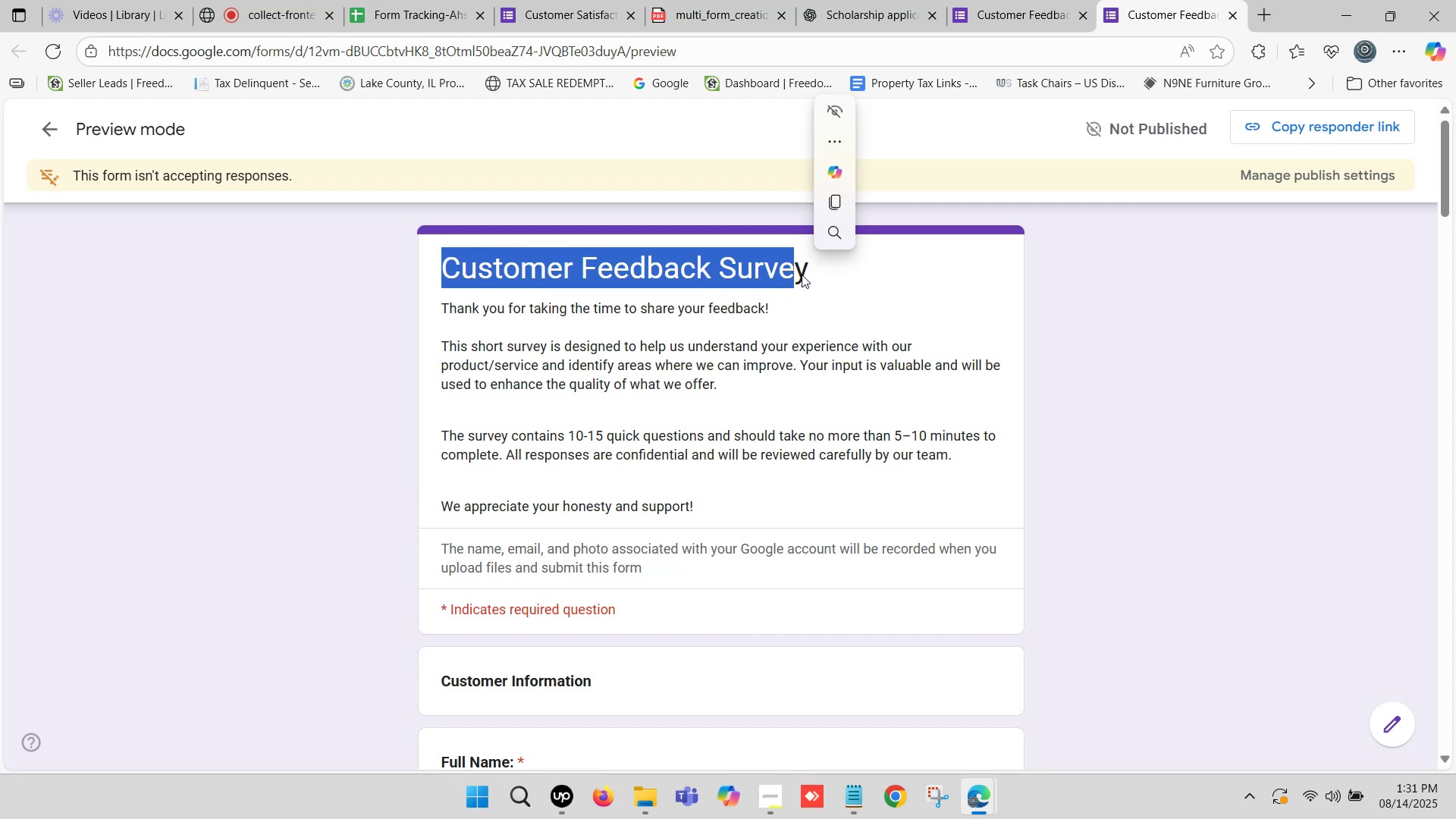 
scroll: coordinate [752, 313], scroll_direction: down, amount: 3.0
 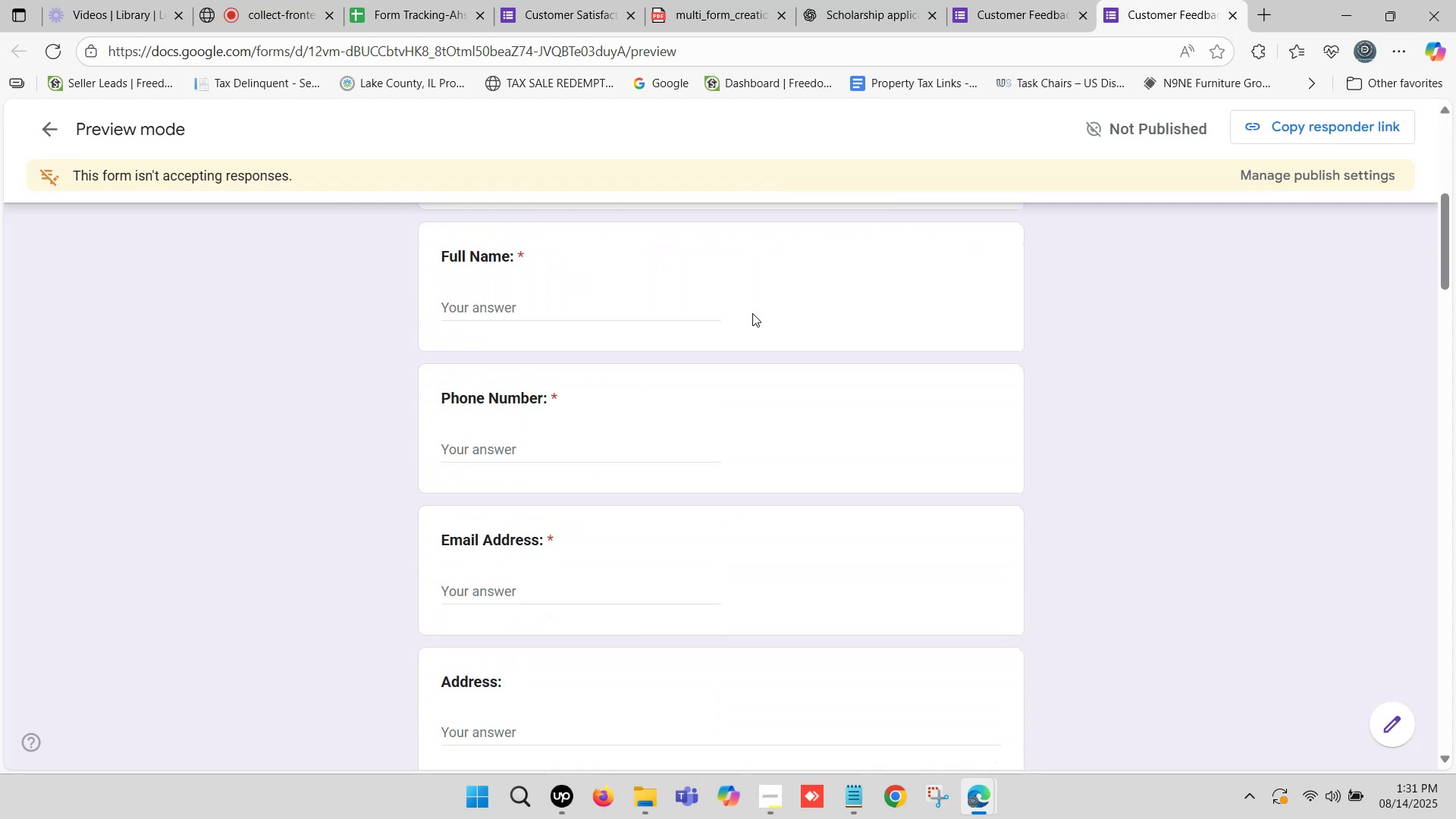 
scroll: coordinate [752, 313], scroll_direction: up, amount: 1.0
 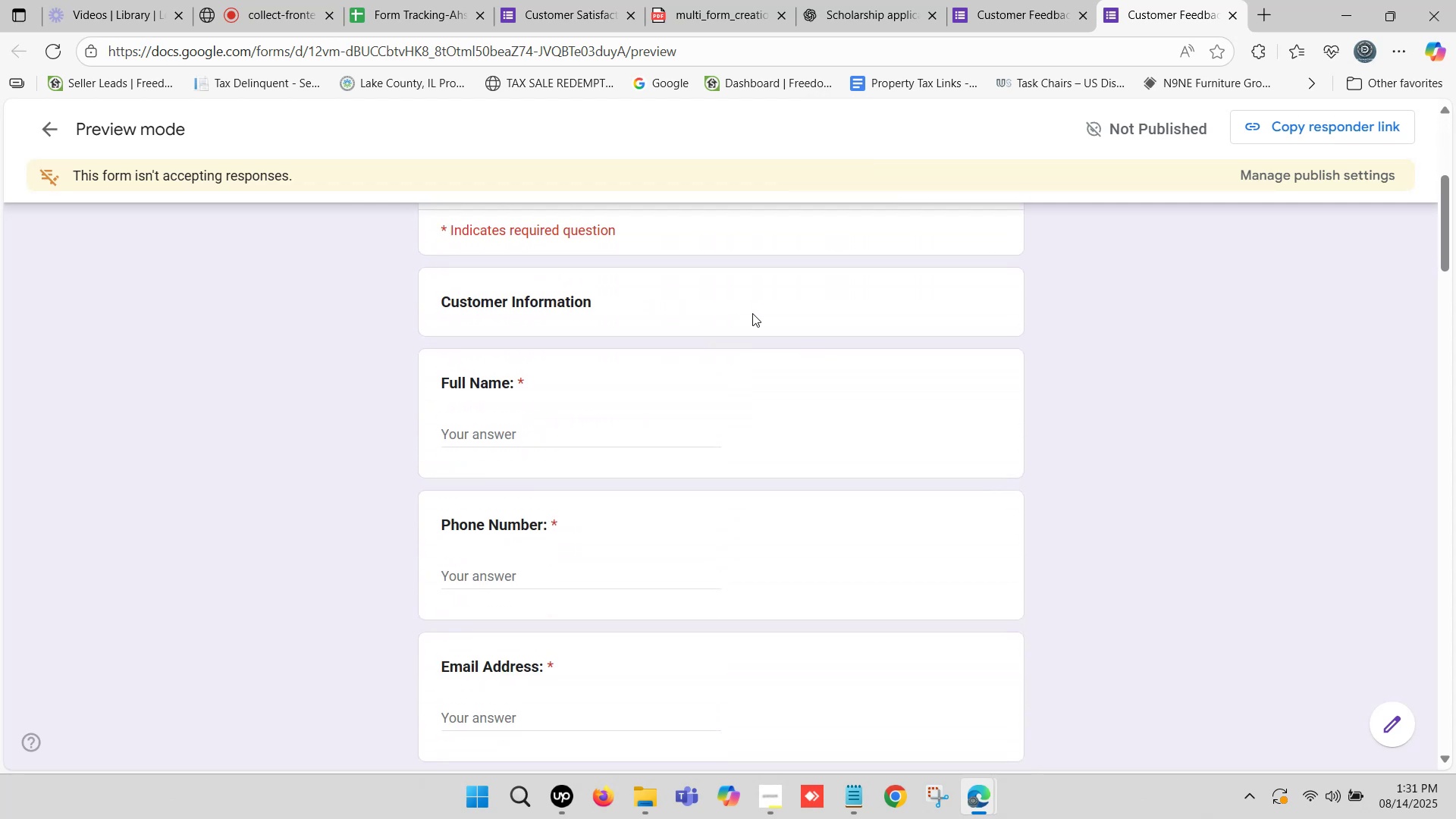 
scroll: coordinate [750, 307], scroll_direction: down, amount: 5.0
 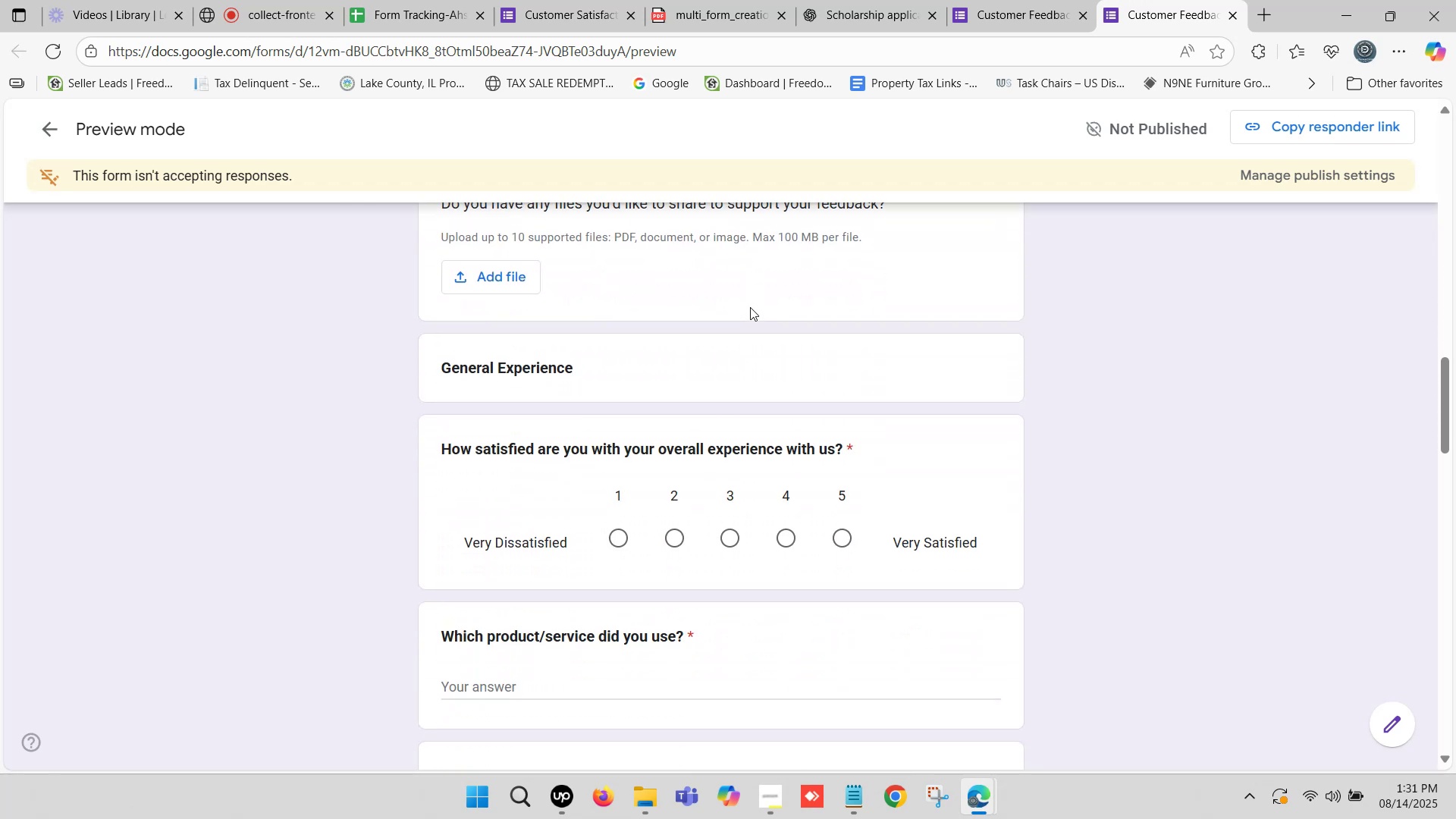 
scroll: coordinate [750, 307], scroll_direction: down, amount: 1.0
 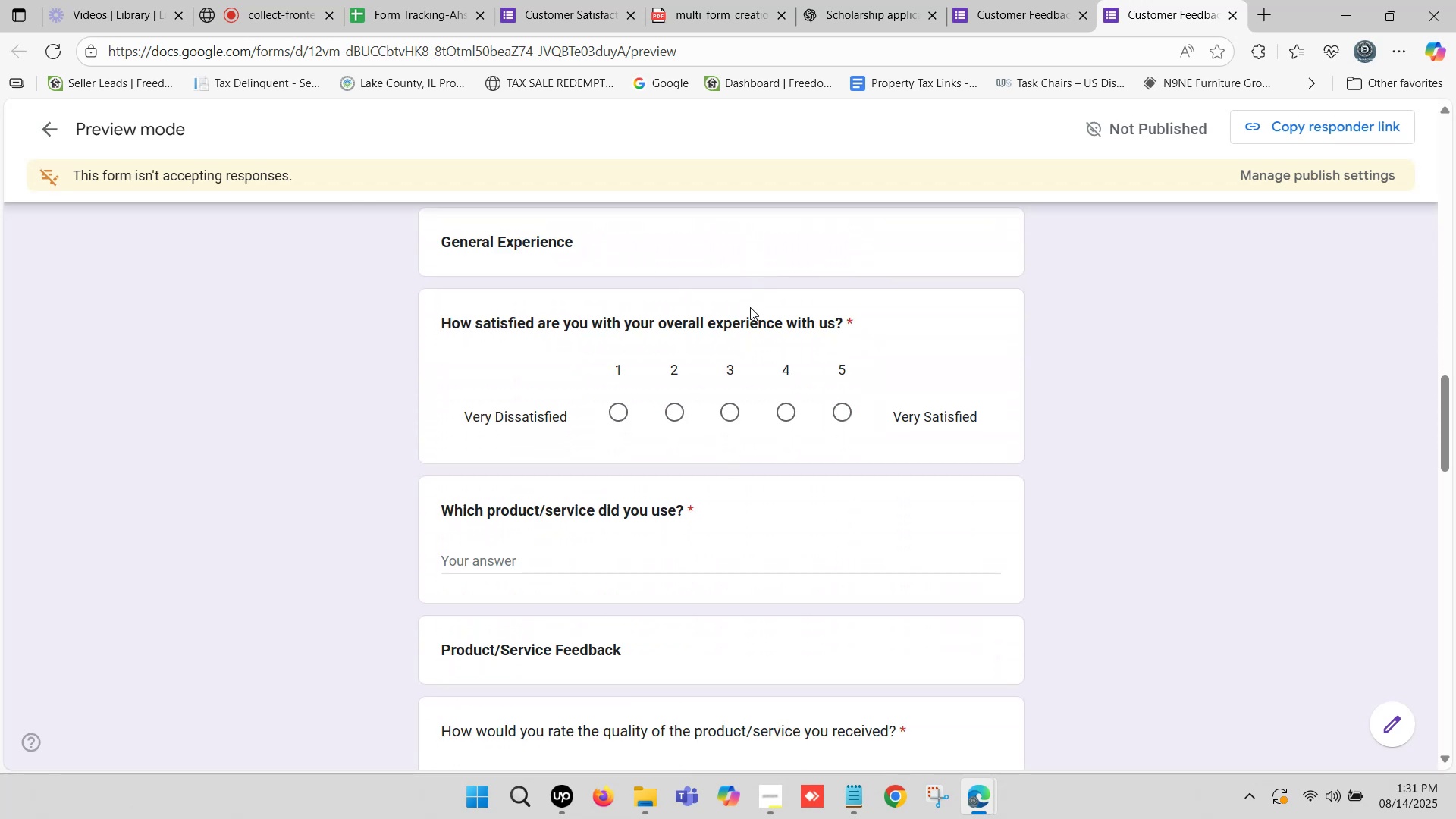 
scroll: coordinate [750, 307], scroll_direction: up, amount: 1.0
 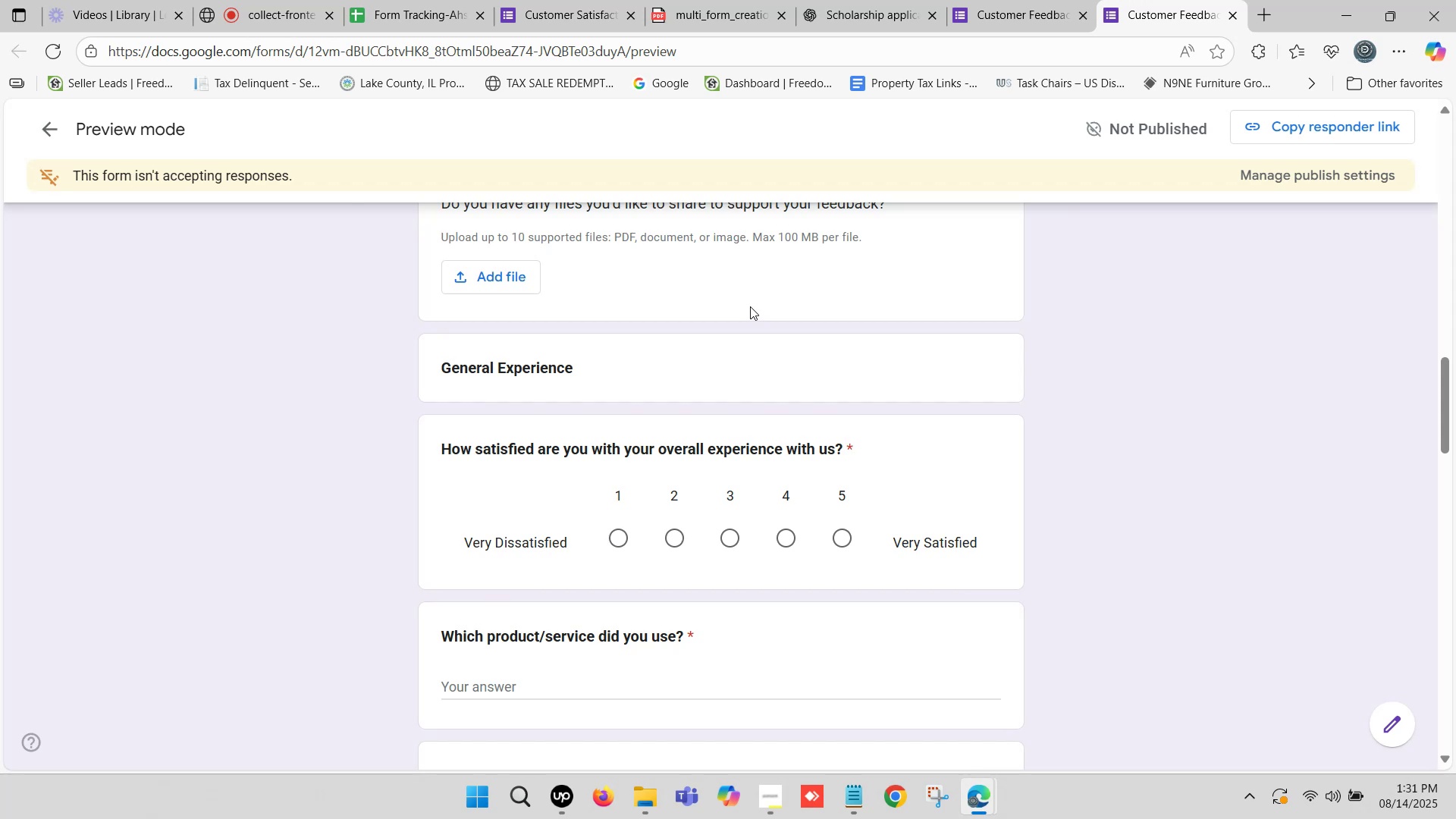 
wait(6.6)
 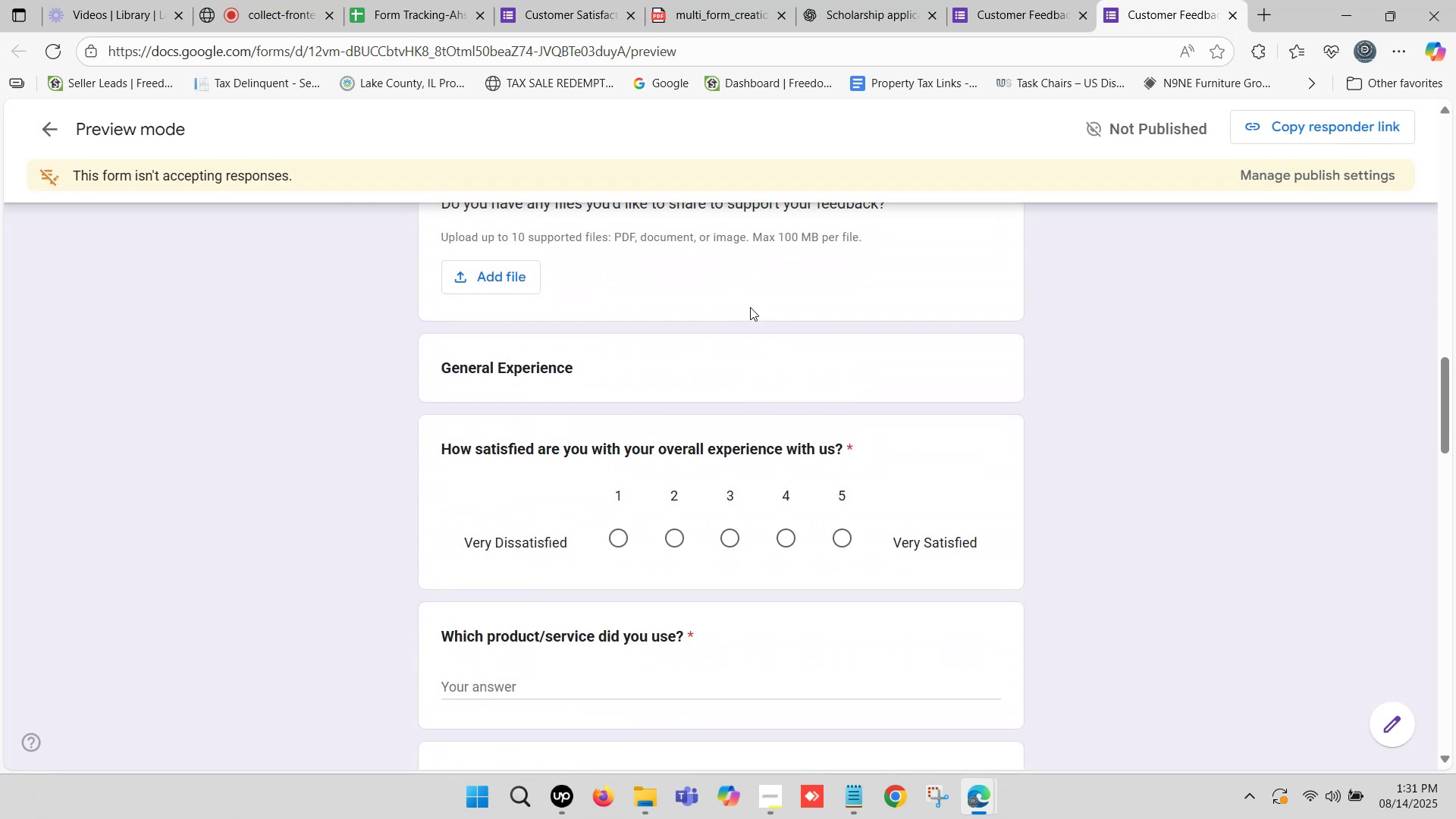 
scroll: coordinate [748, 303], scroll_direction: down, amount: 4.0
 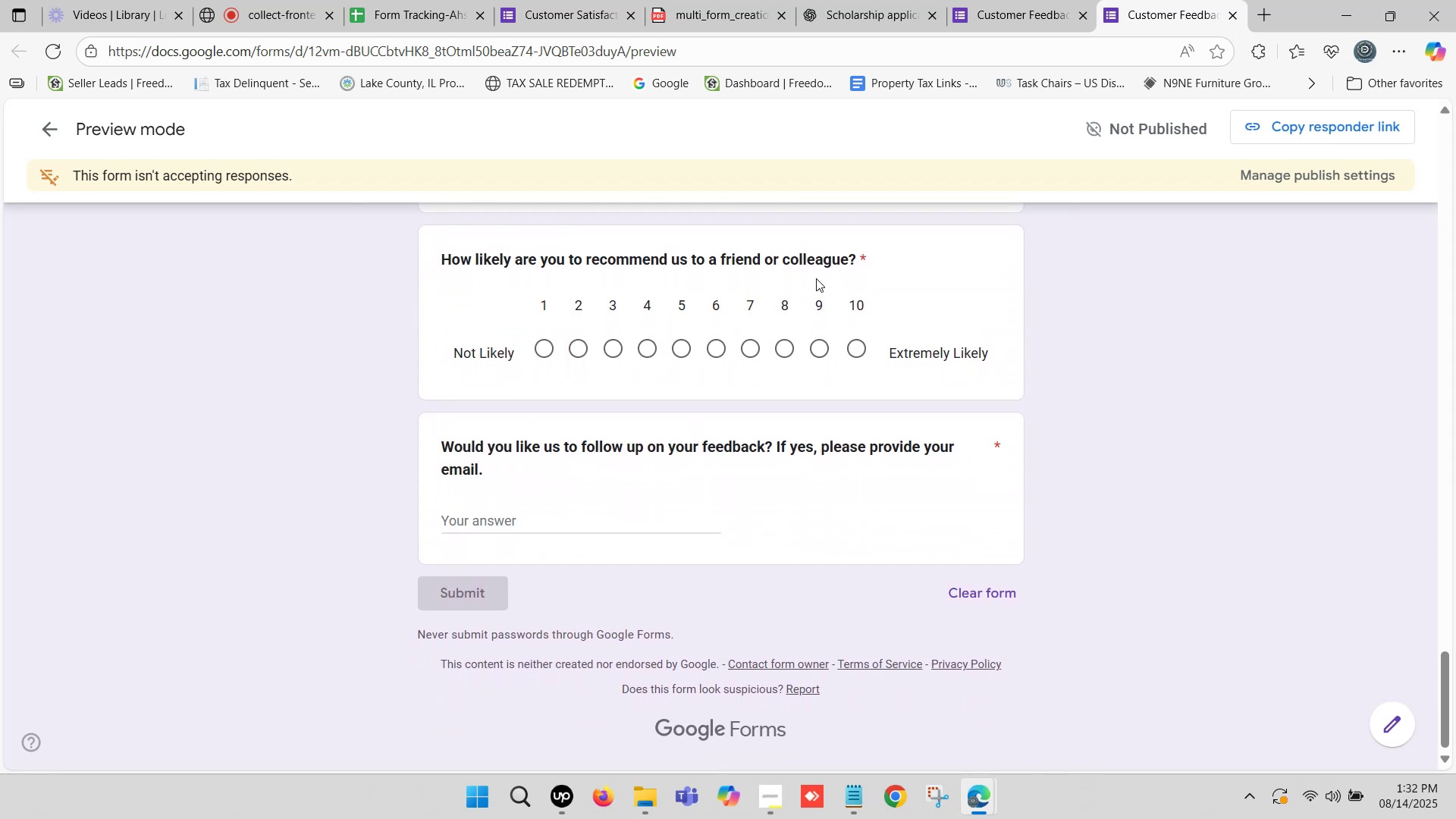 
scroll: coordinate [972, 146], scroll_direction: up, amount: 36.0
 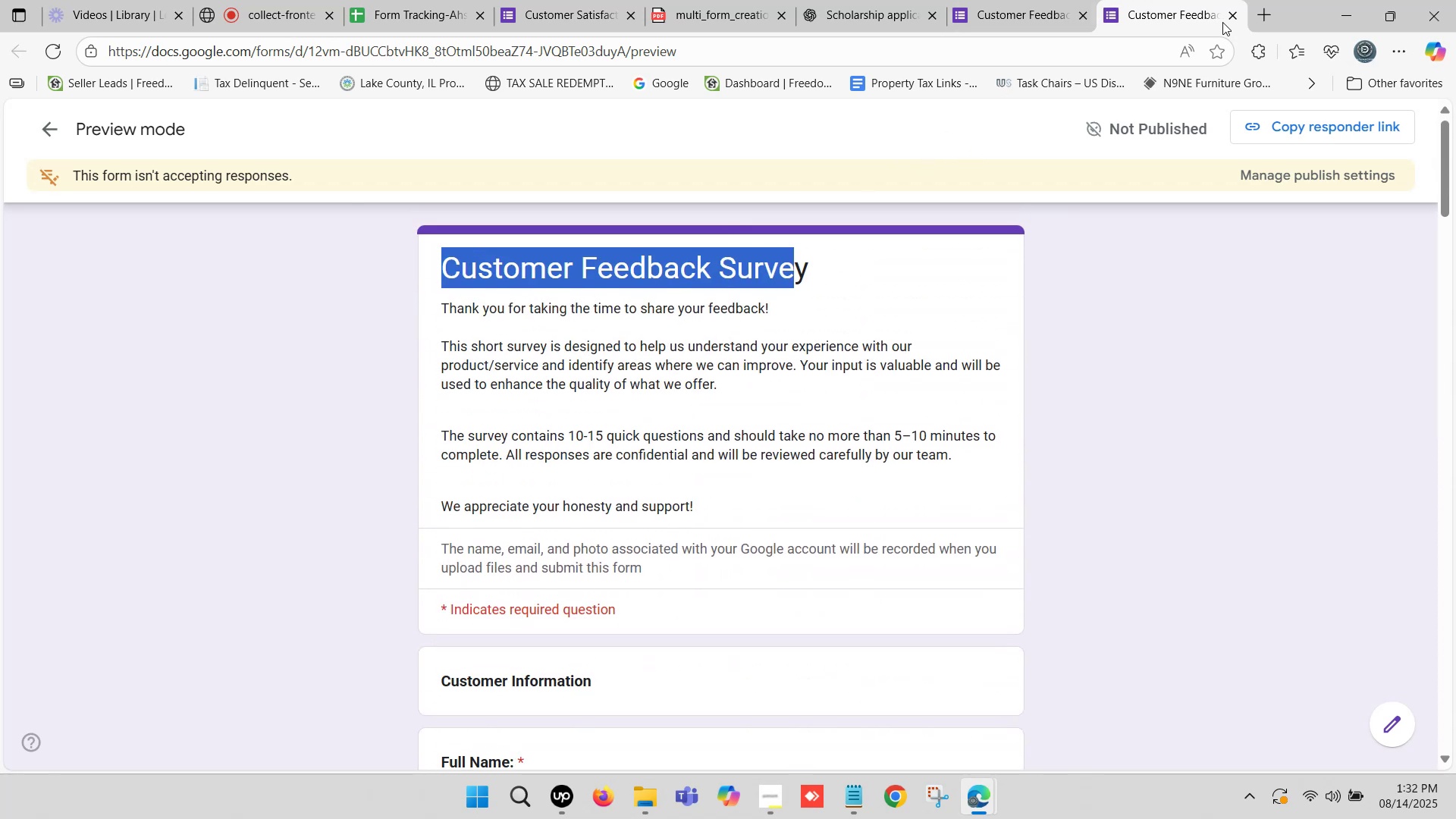 
left_click([1233, 17])
 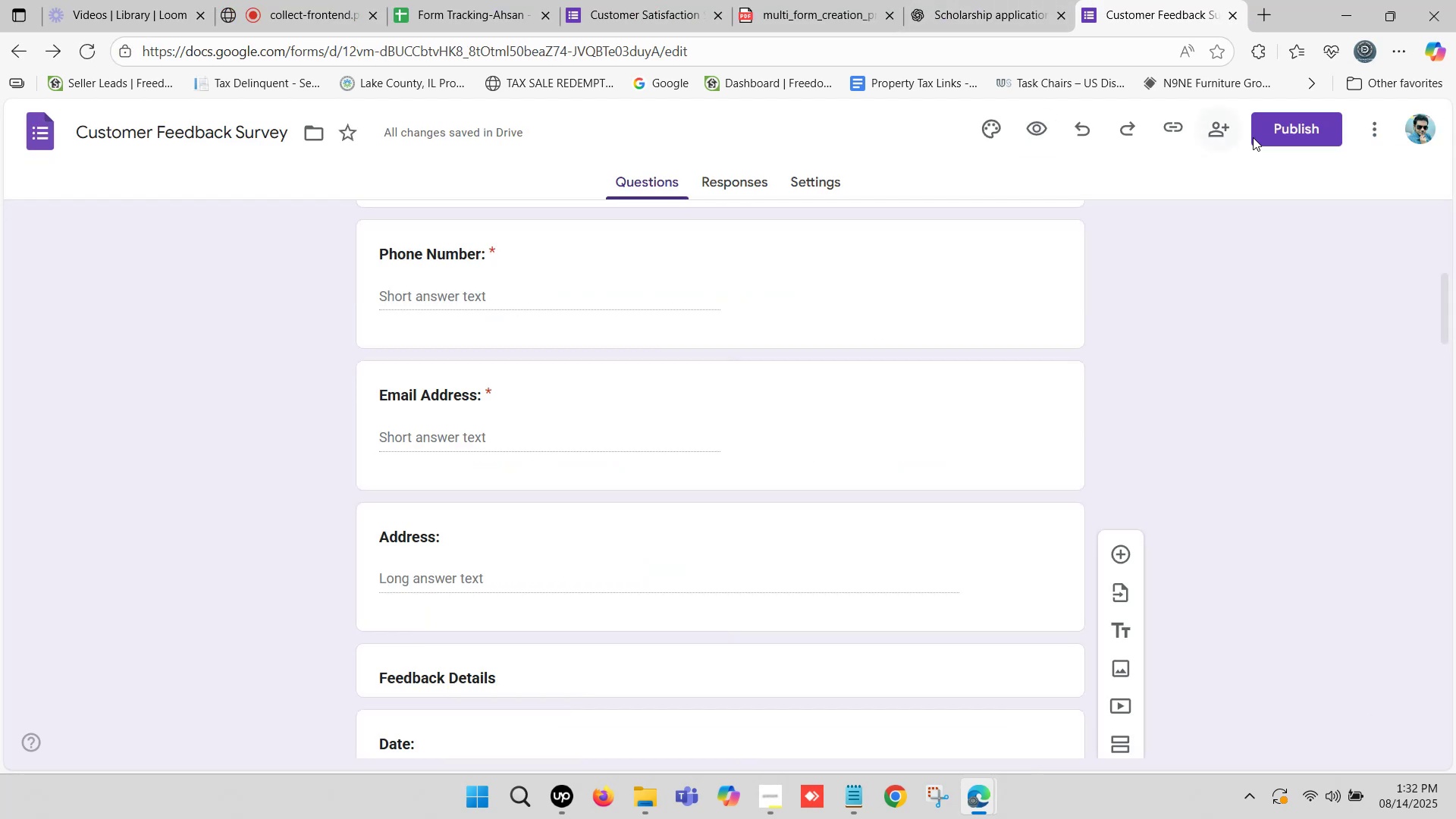 
left_click([1295, 127])
 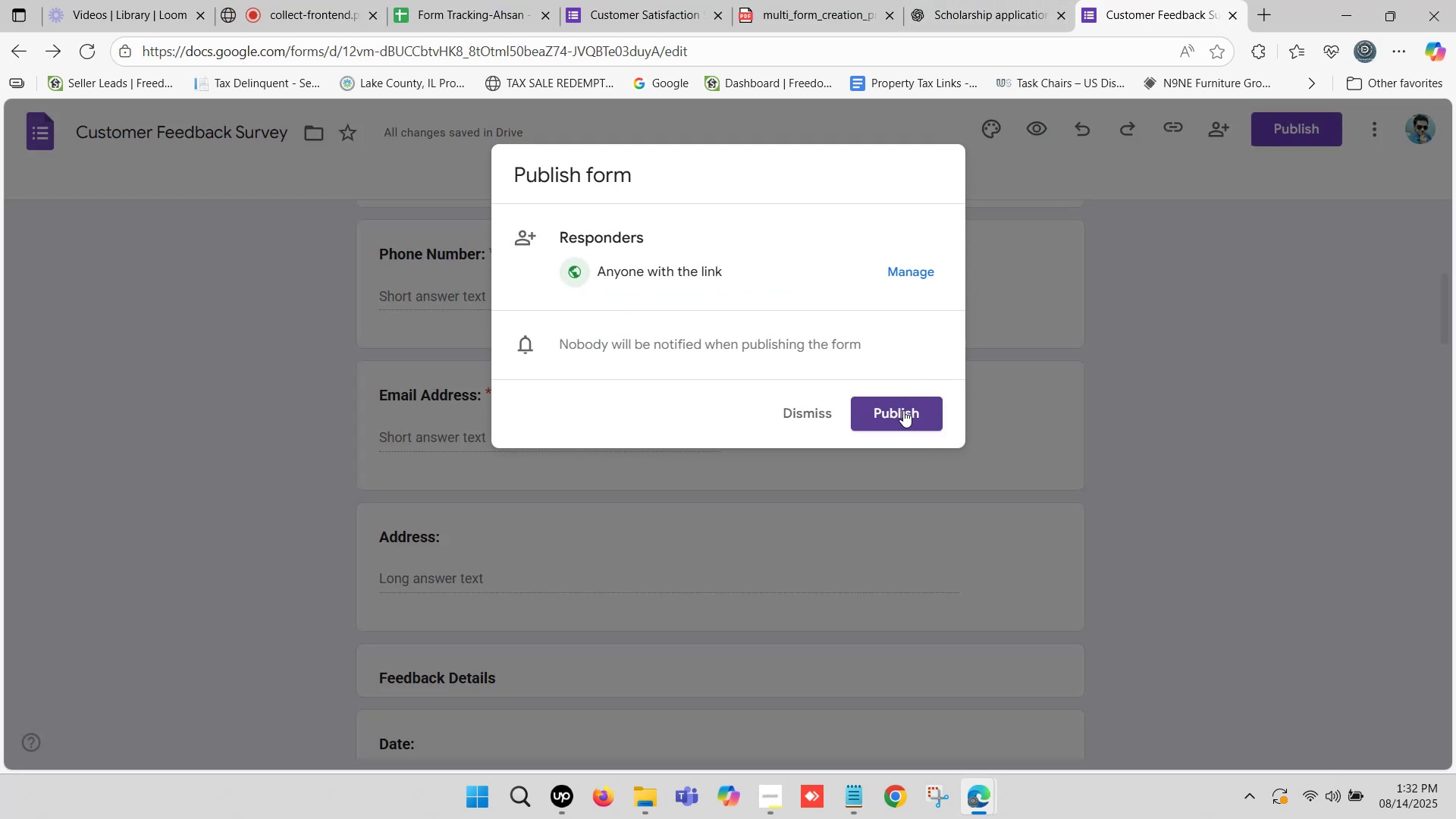 
left_click([903, 410])
 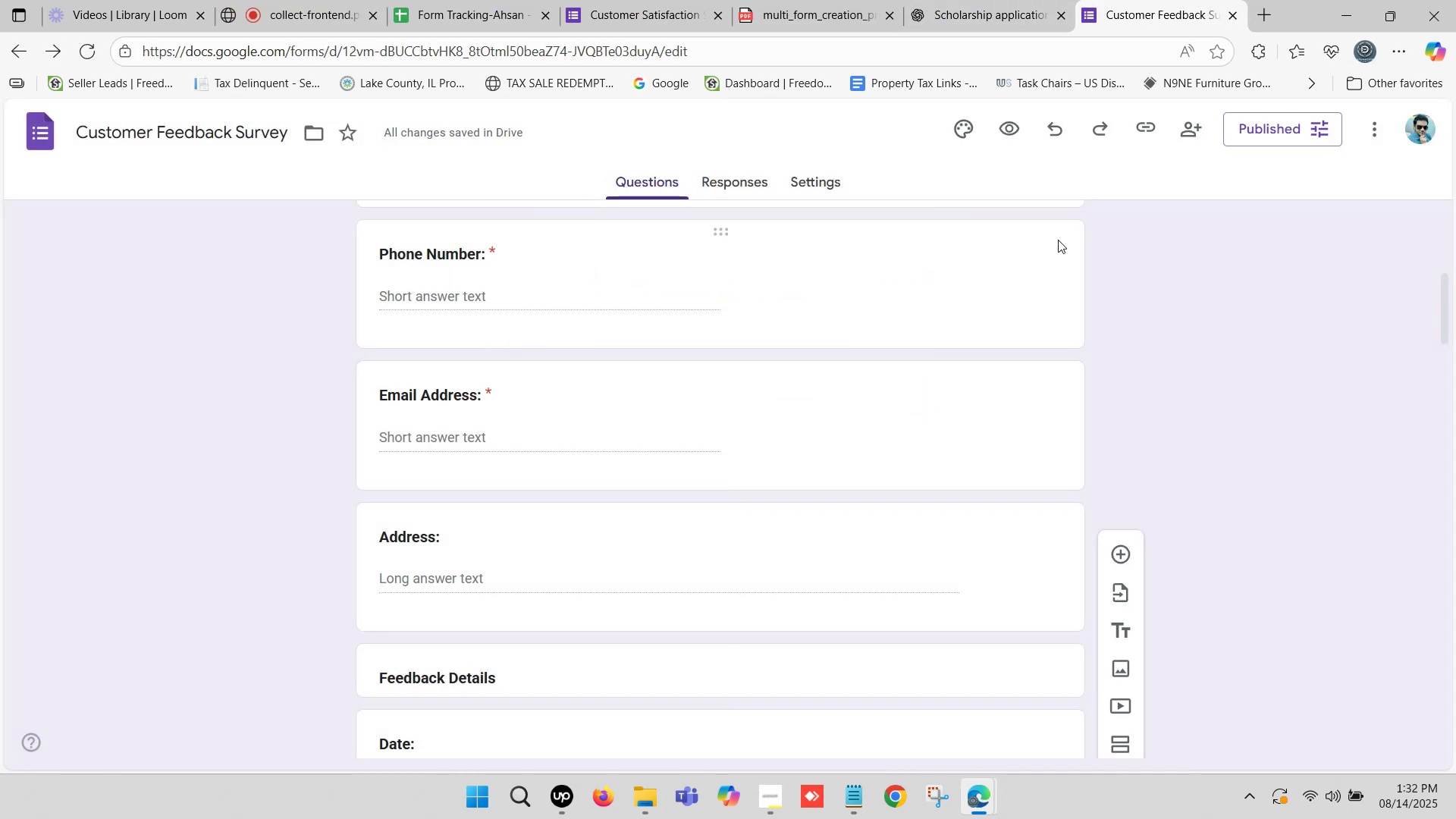 
left_click([1138, 121])
 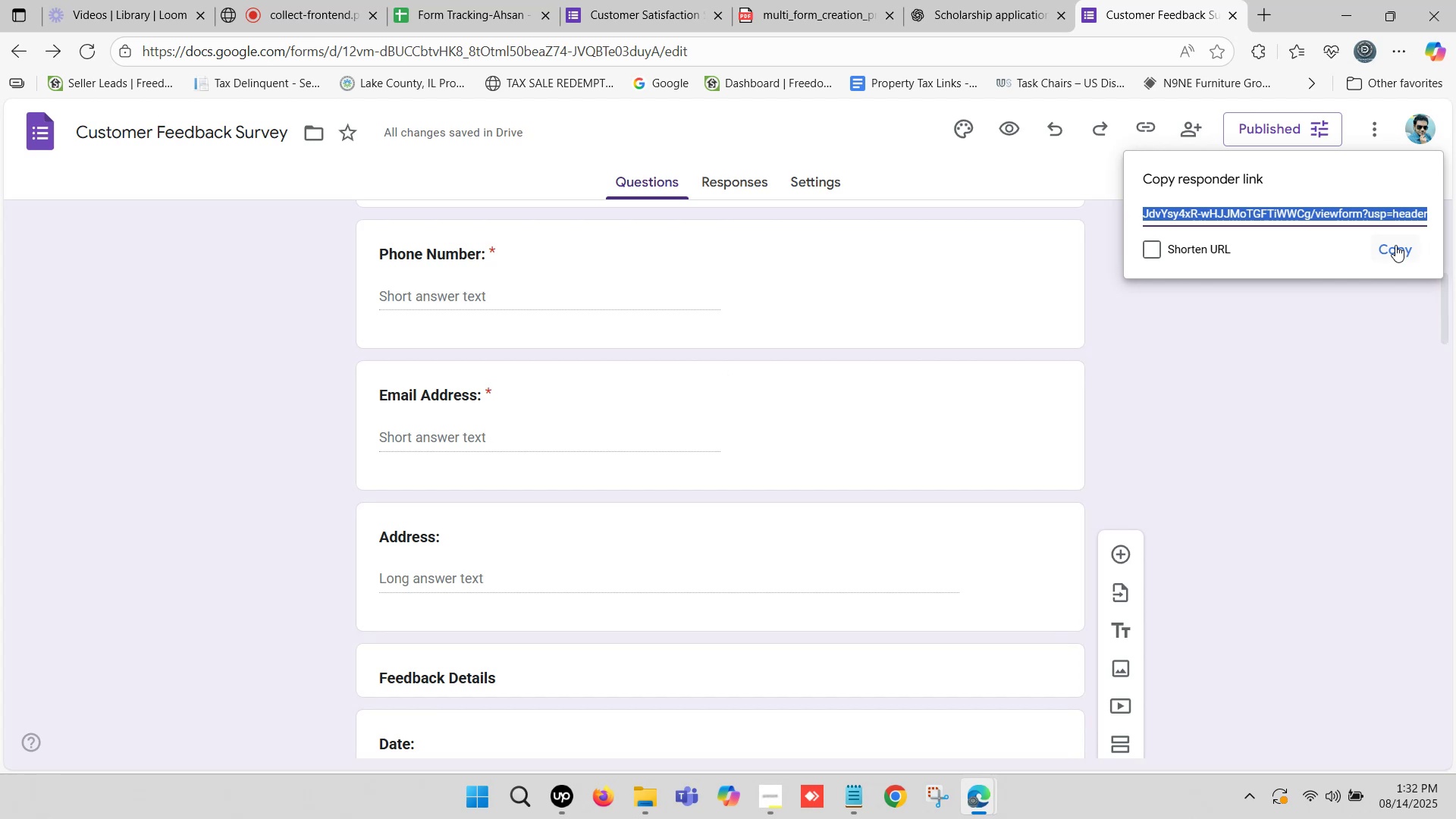 
left_click([1395, 245])
 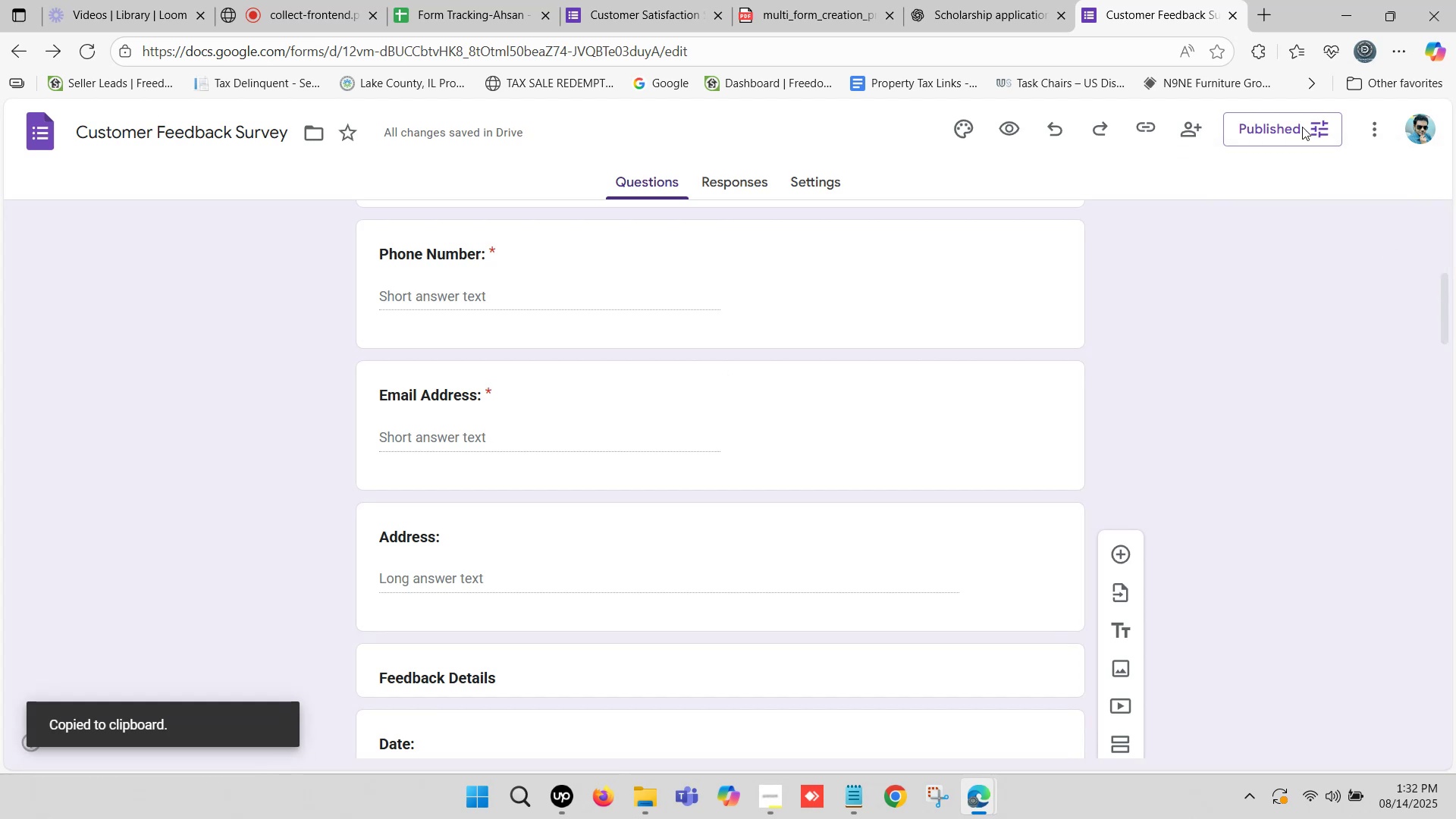 
left_click([1302, 125])
 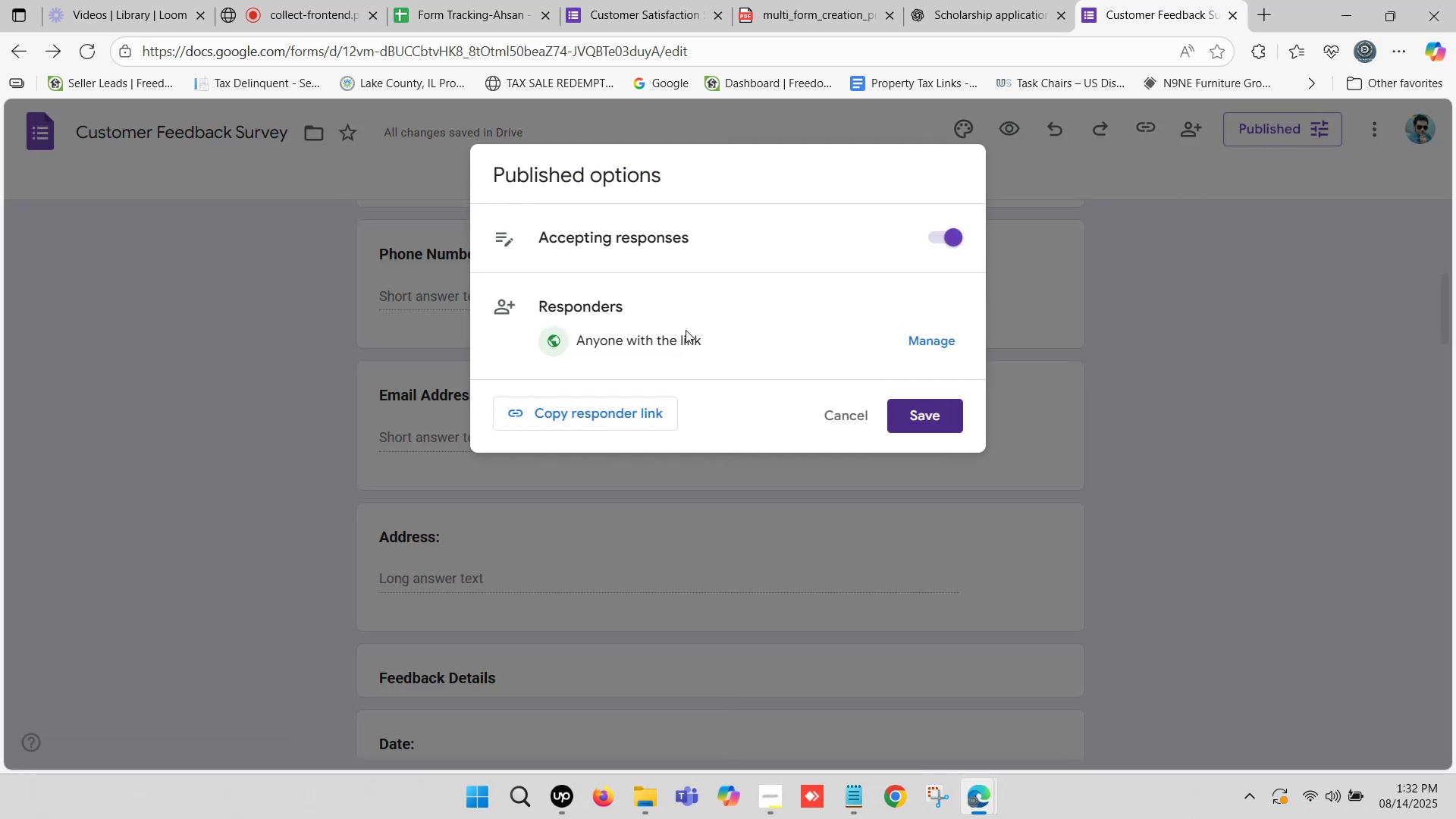 
left_click([920, 333])
 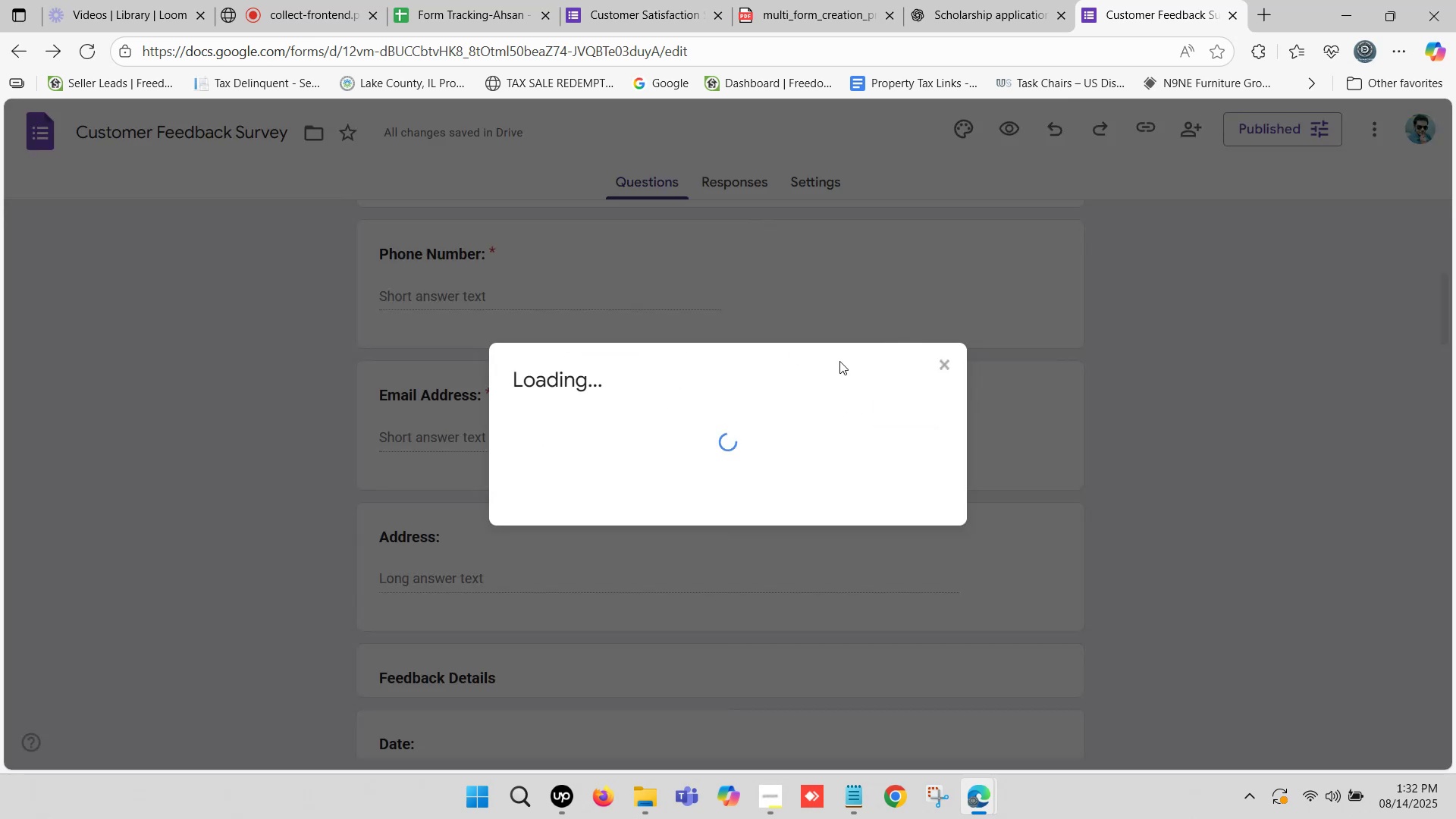 
mouse_move([622, 398])
 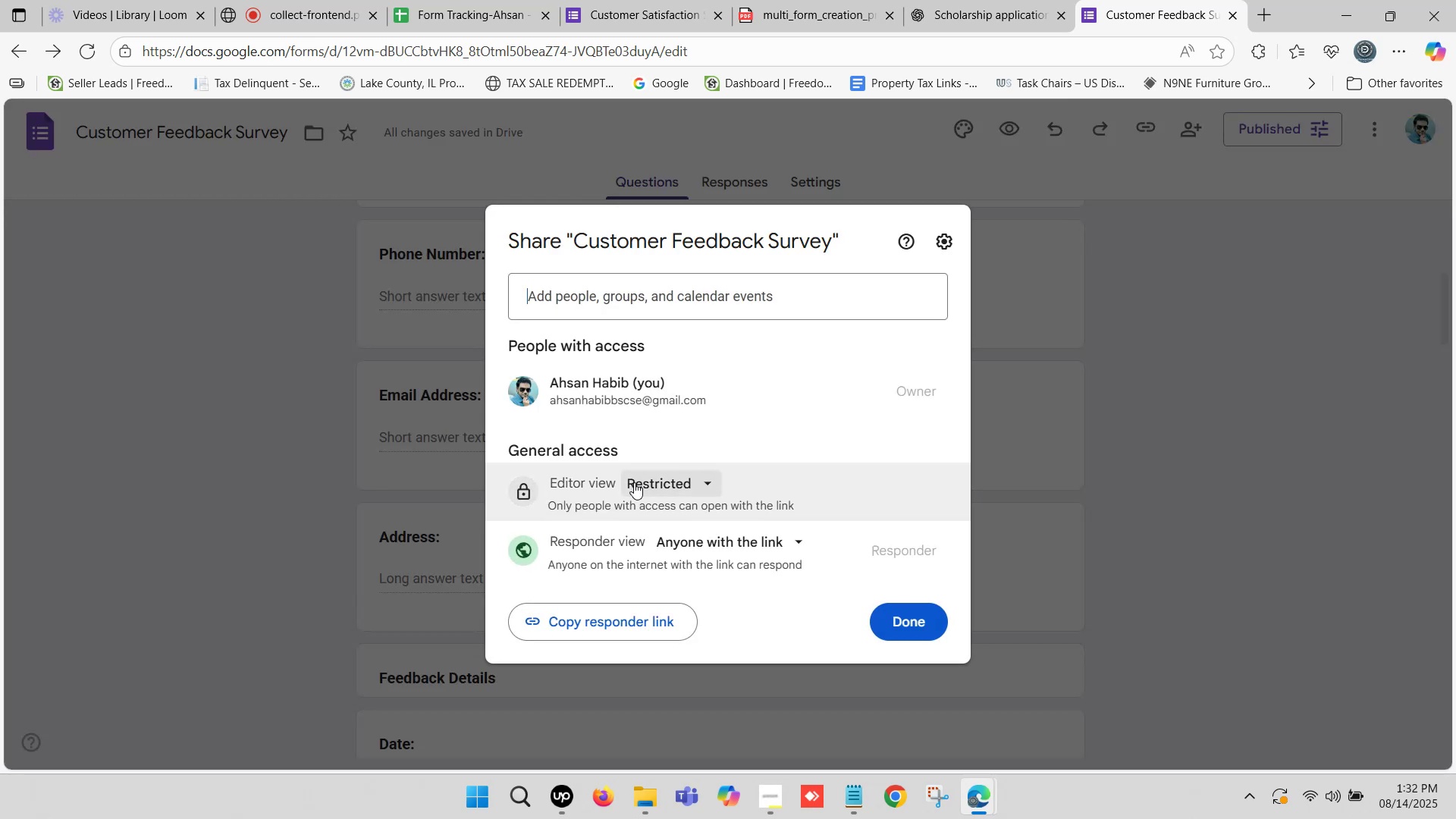 
left_click([634, 482])
 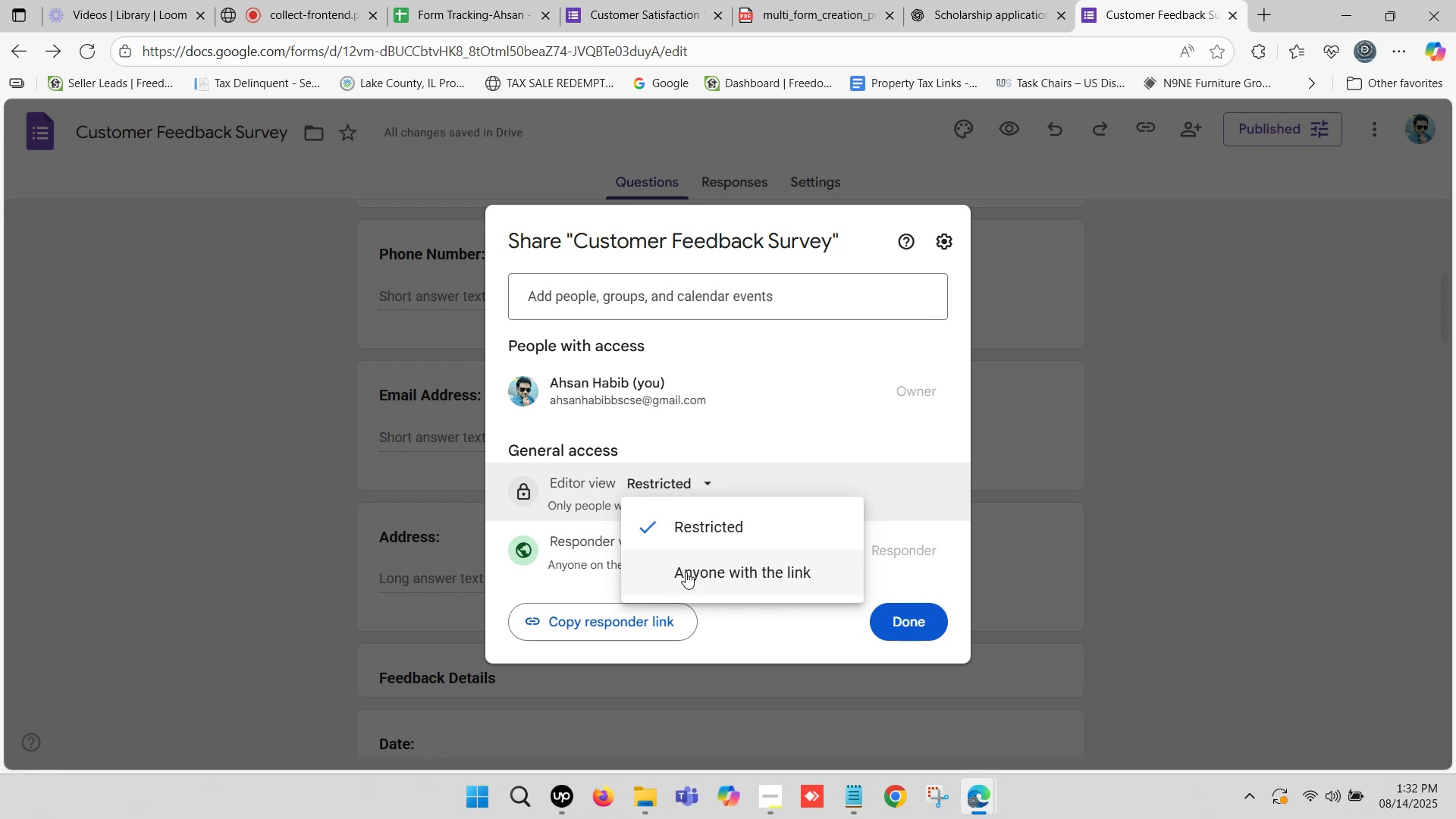 
left_click([688, 572])
 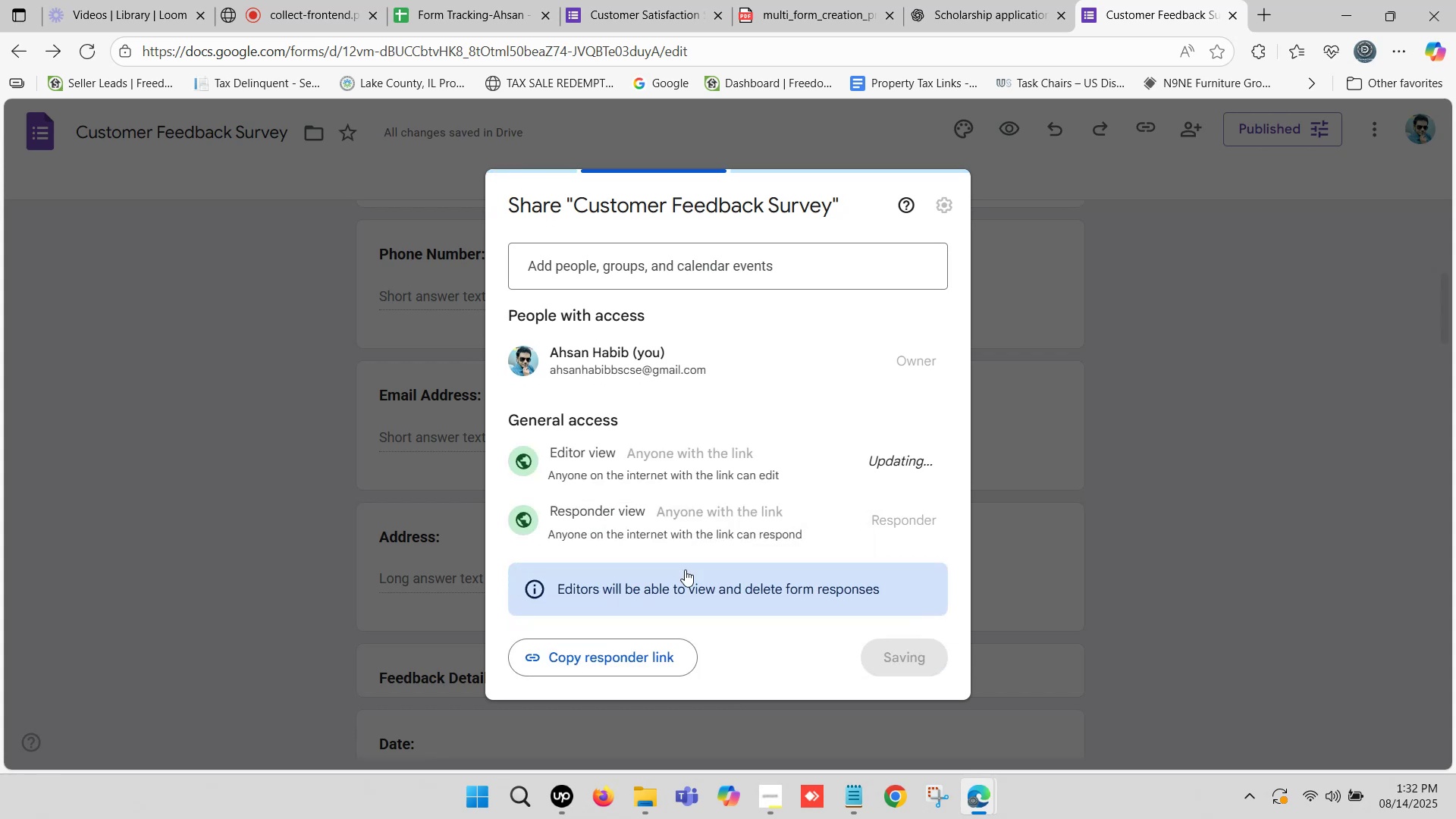 
mouse_move([888, 605])
 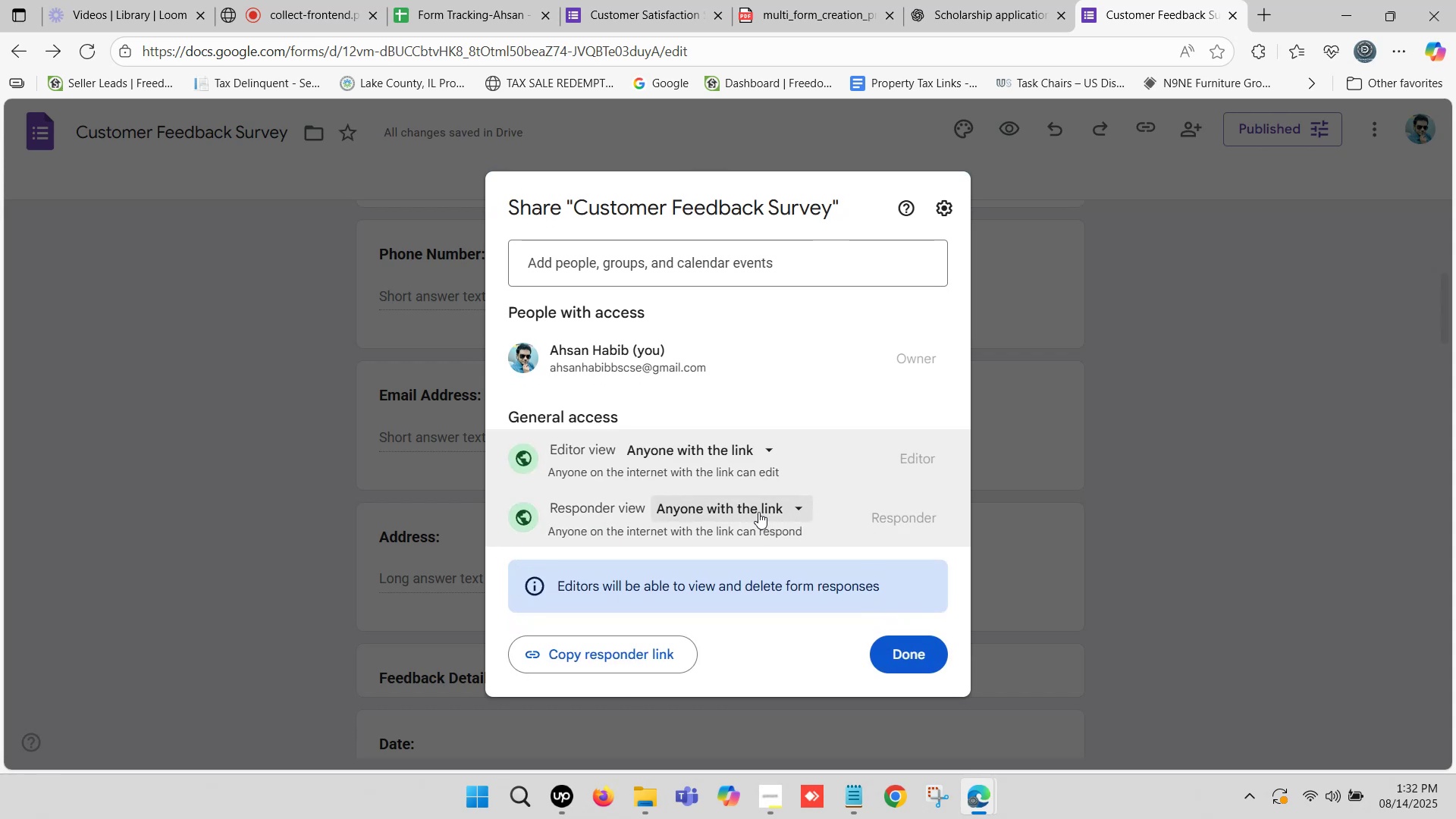 
wait(7.58)
 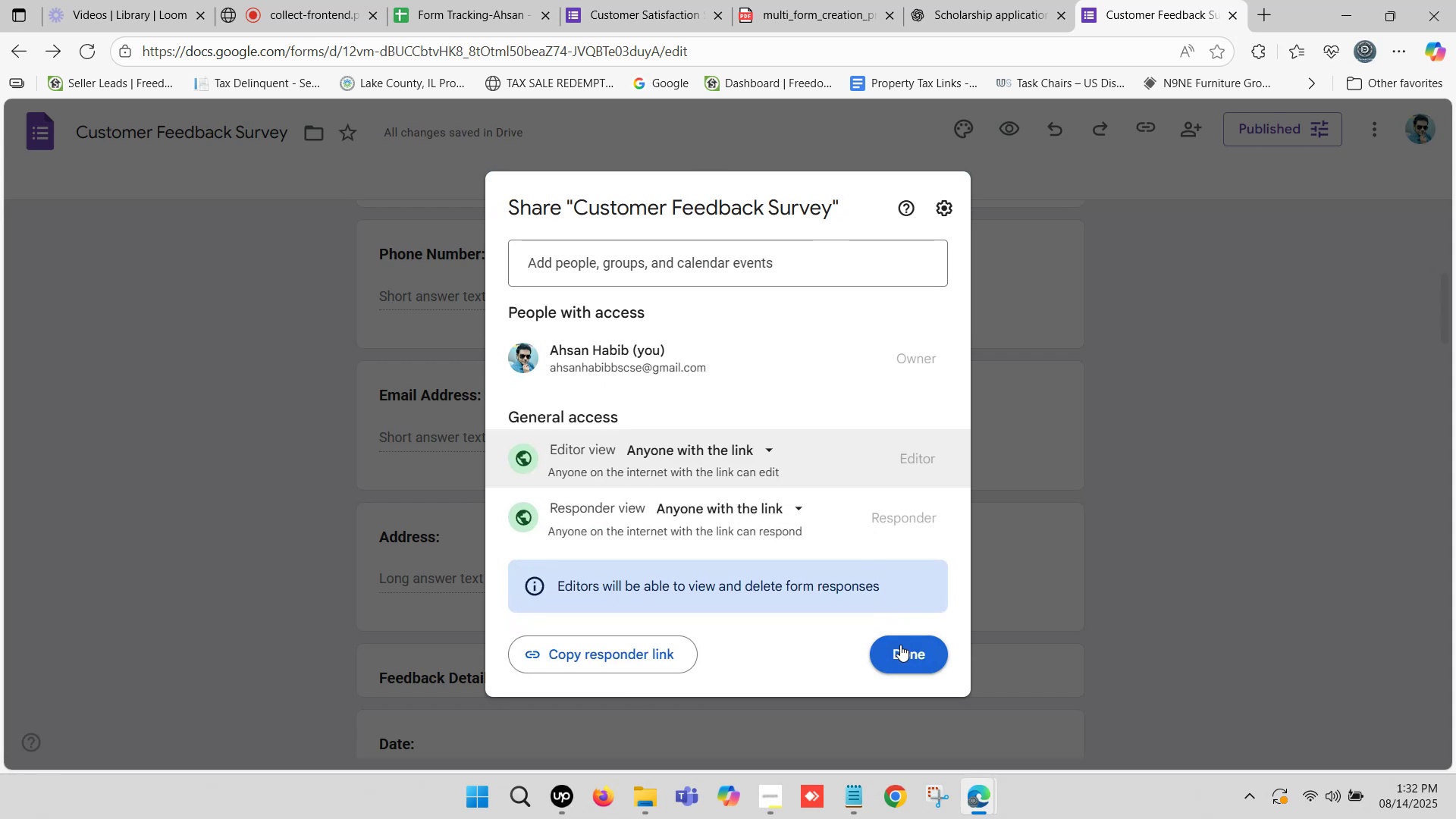 
left_click([901, 654])
 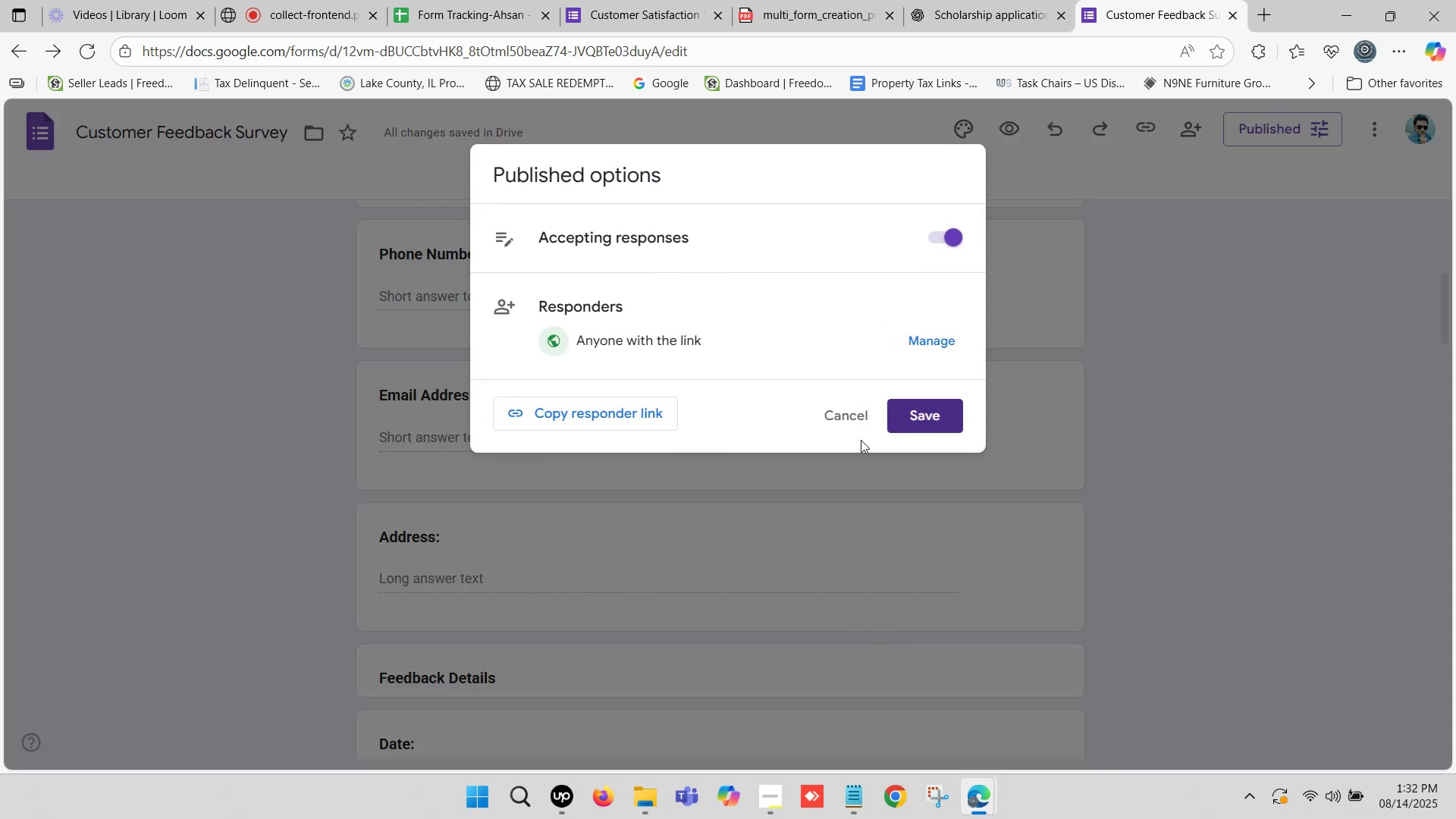 
left_click([915, 406])
 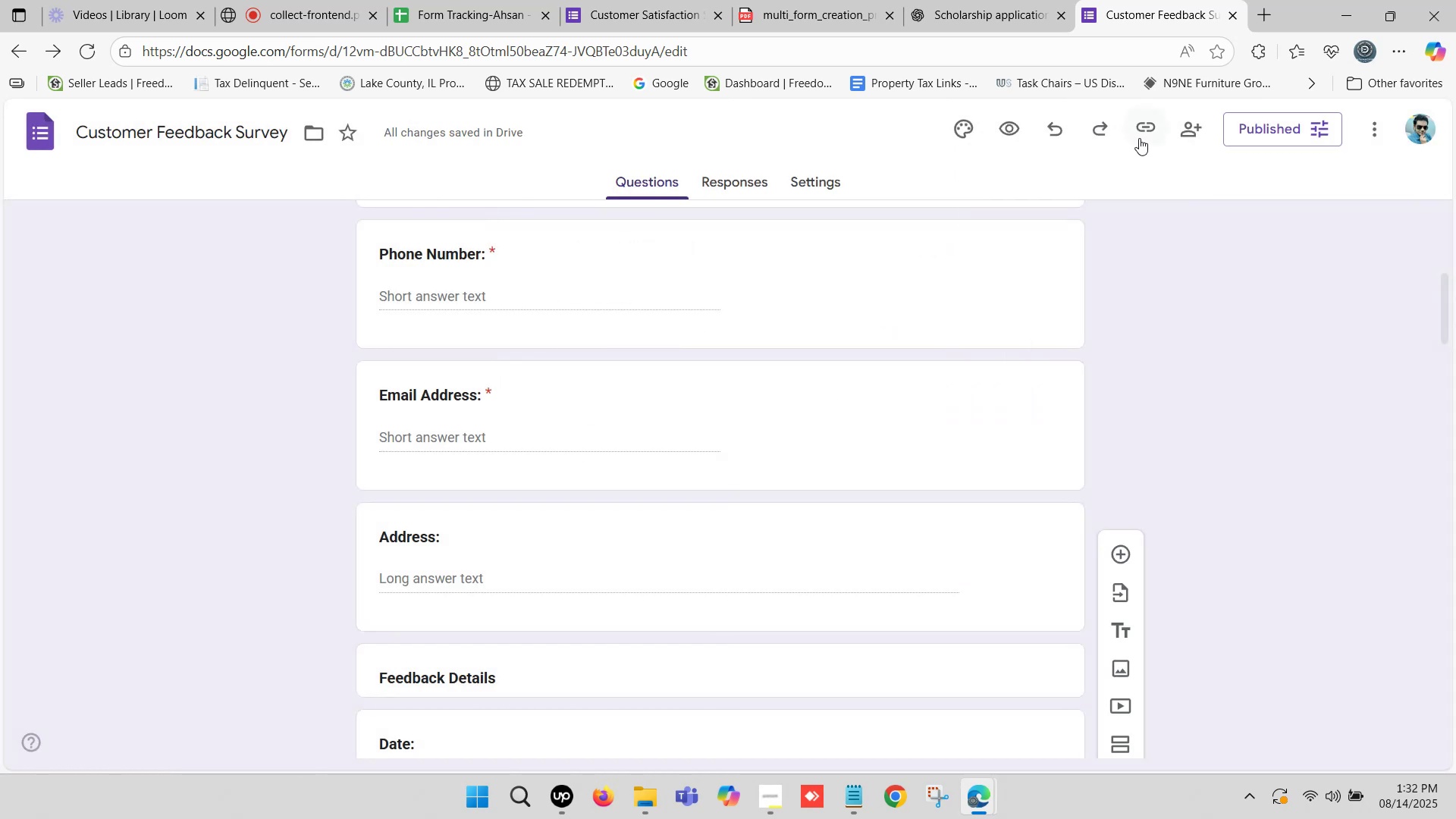 
left_click([1142, 133])
 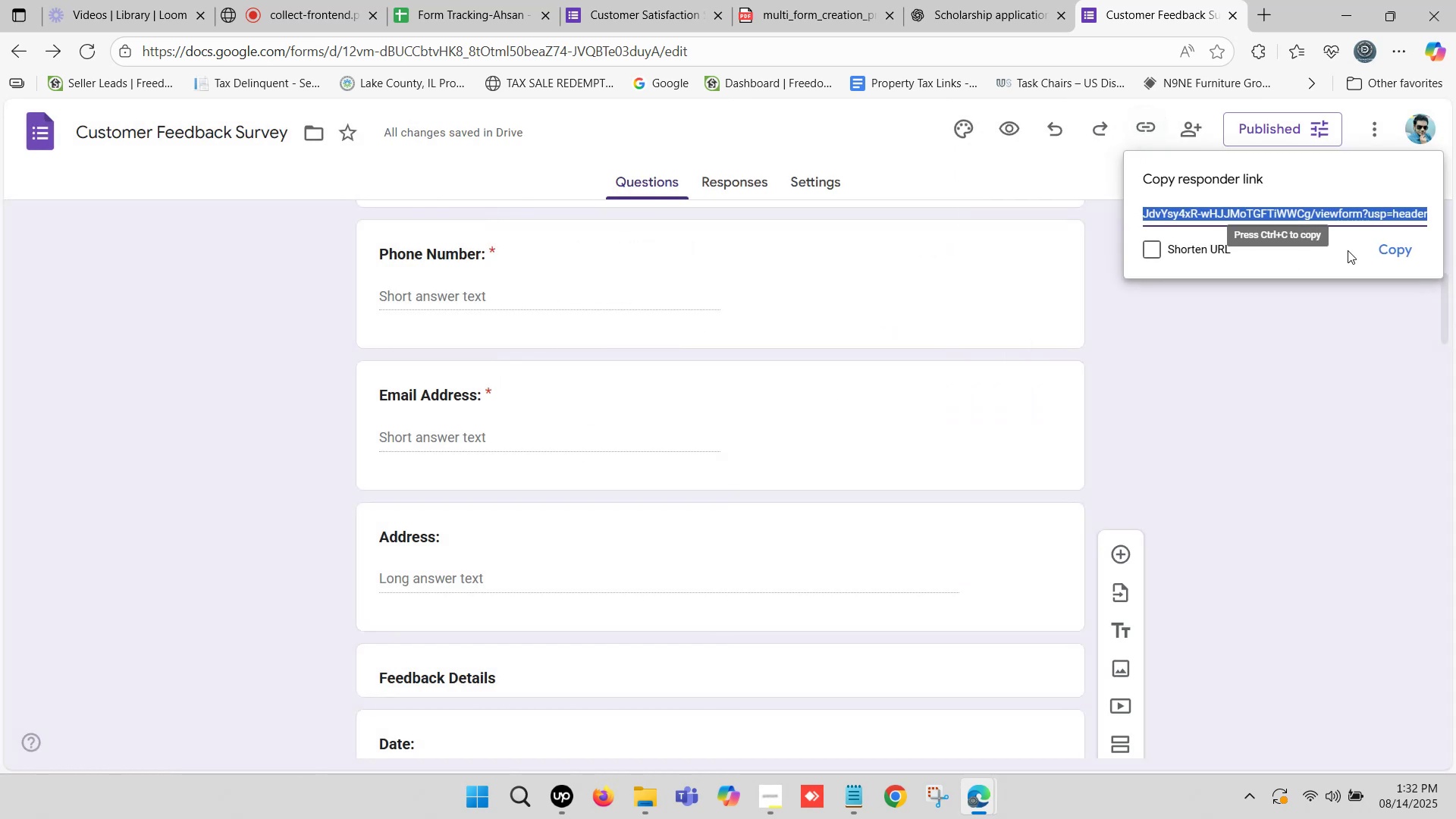 
left_click([1390, 246])
 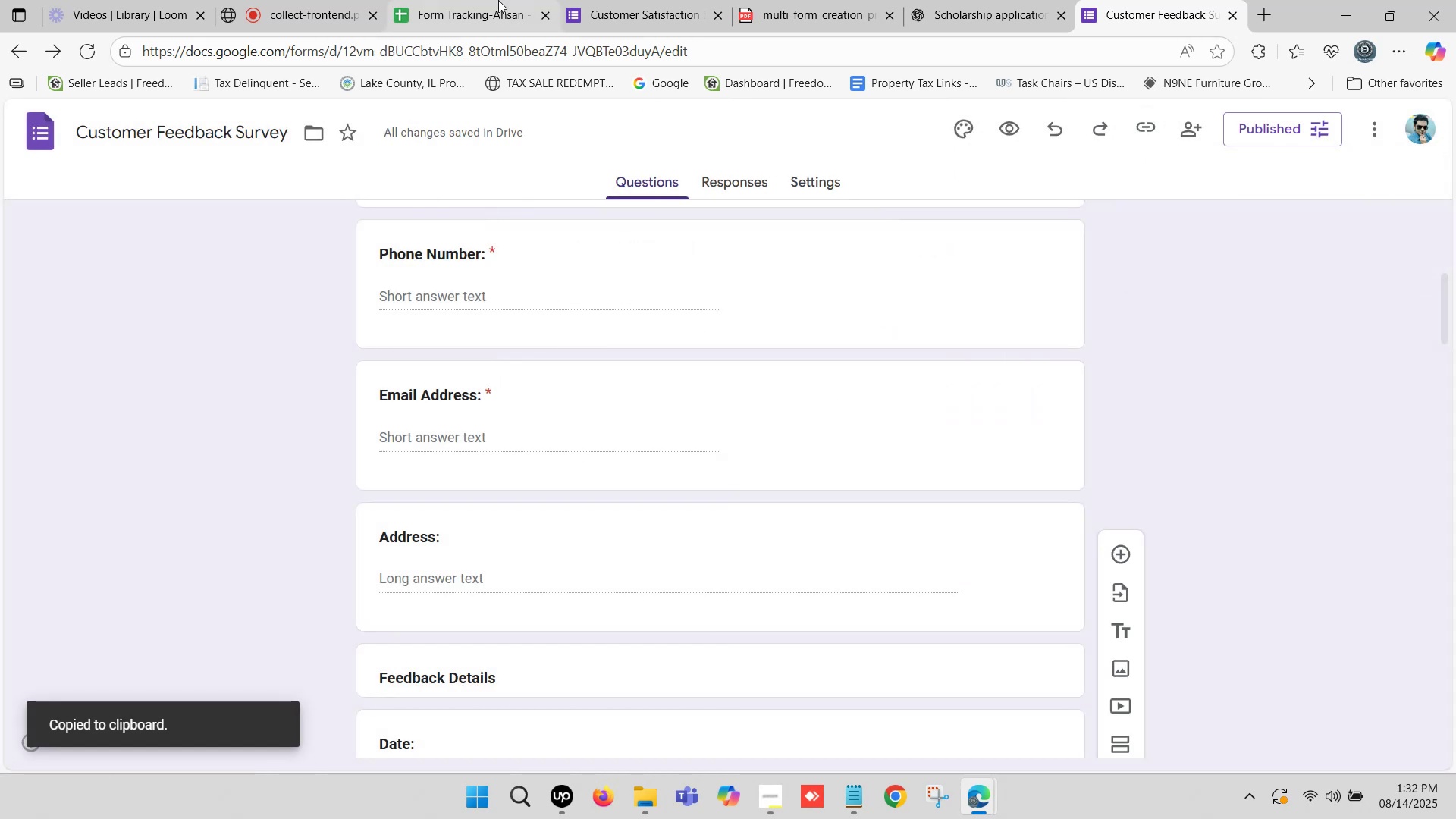 
left_click([482, 0])
 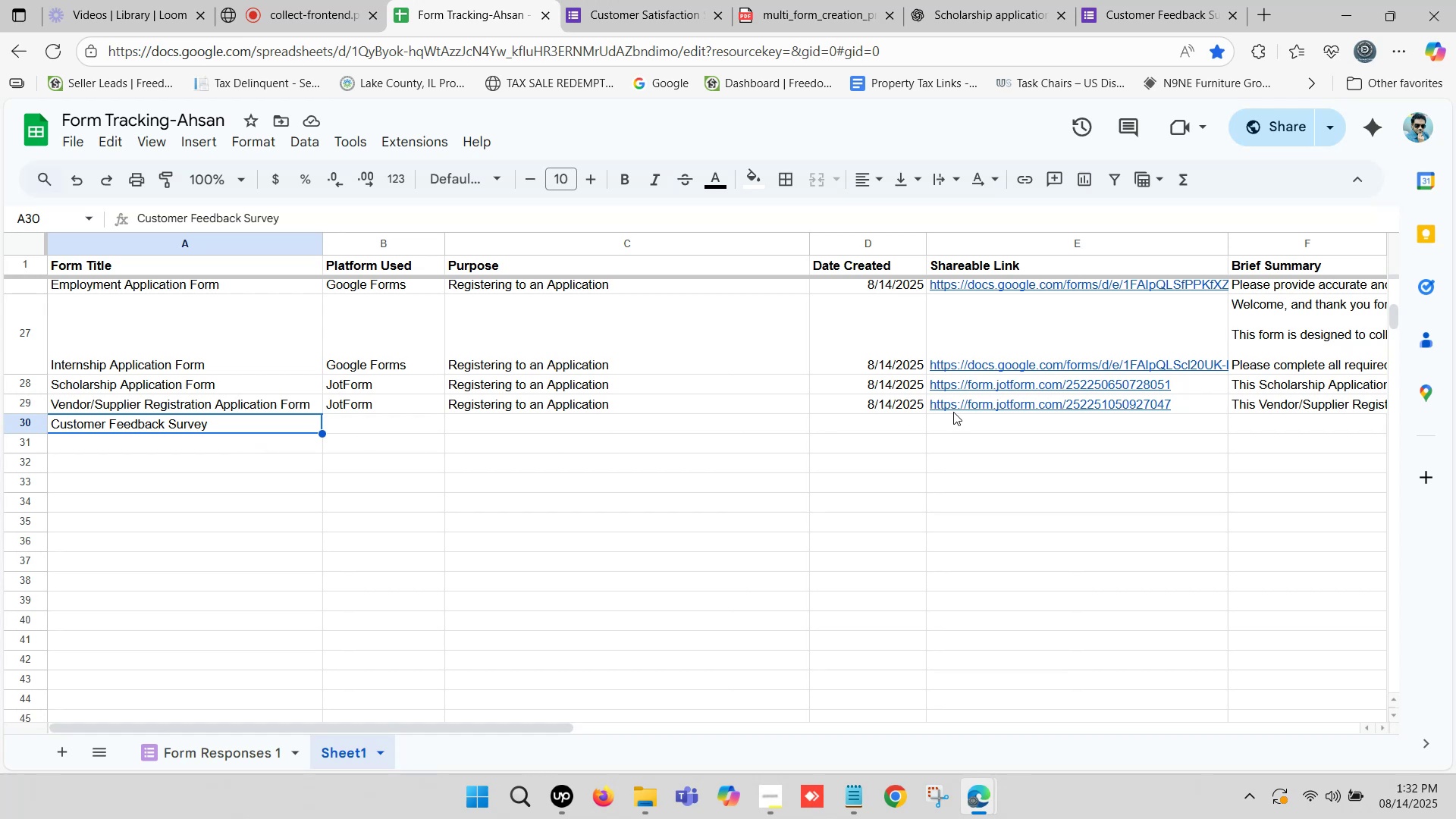 
double_click([965, 422])
 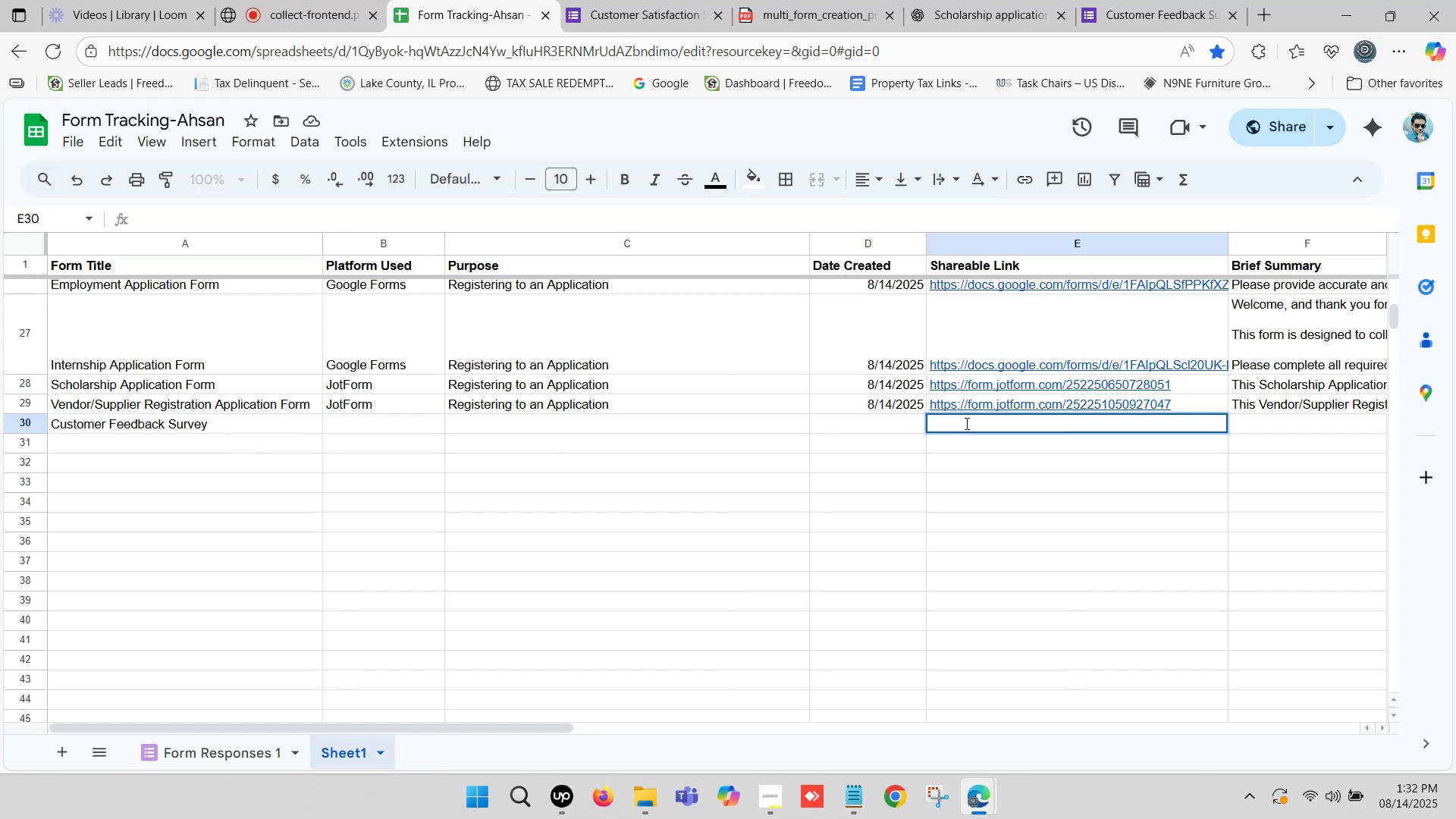 
key(Control+ControlLeft)
 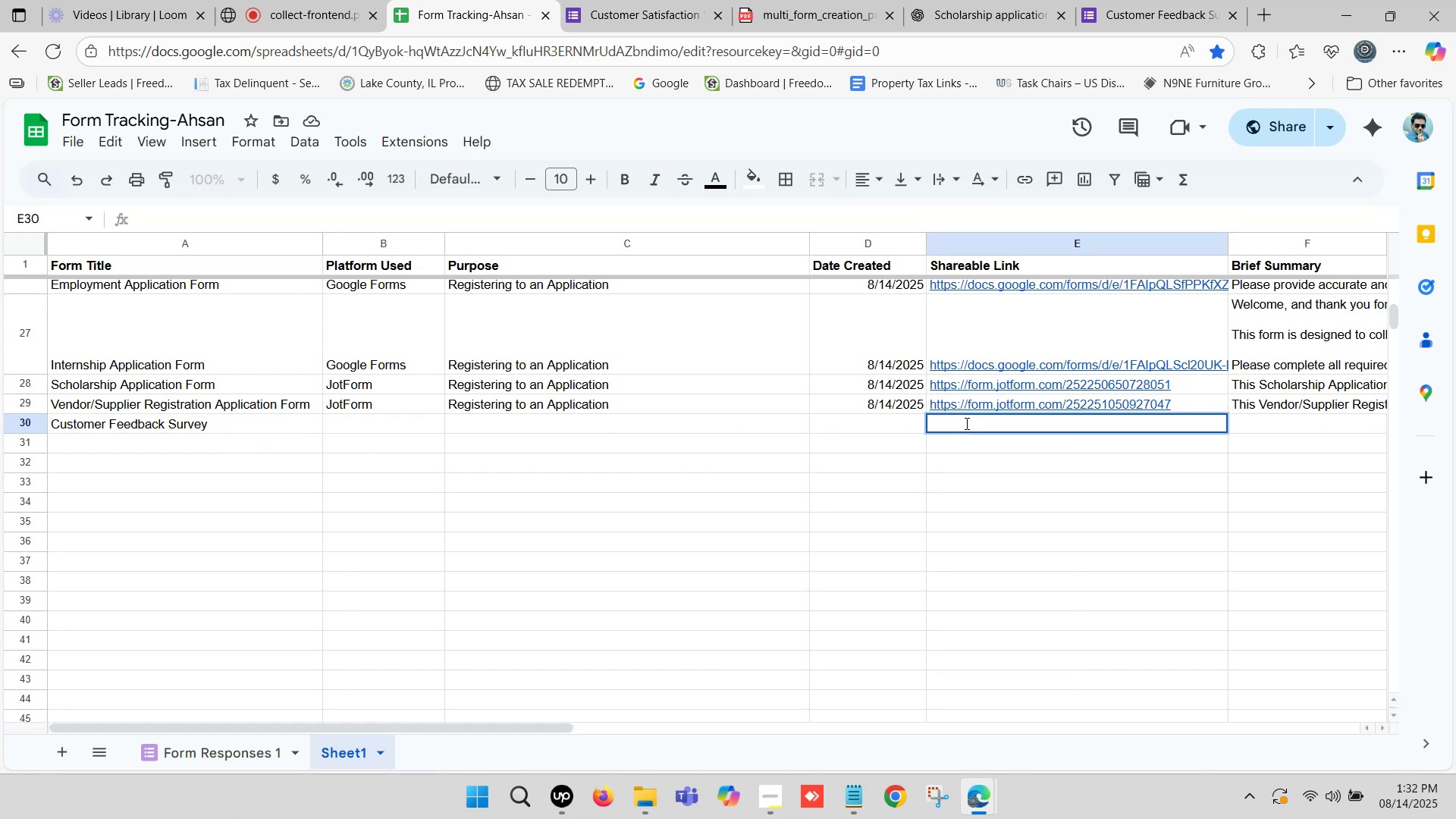 
key(Control+V)
 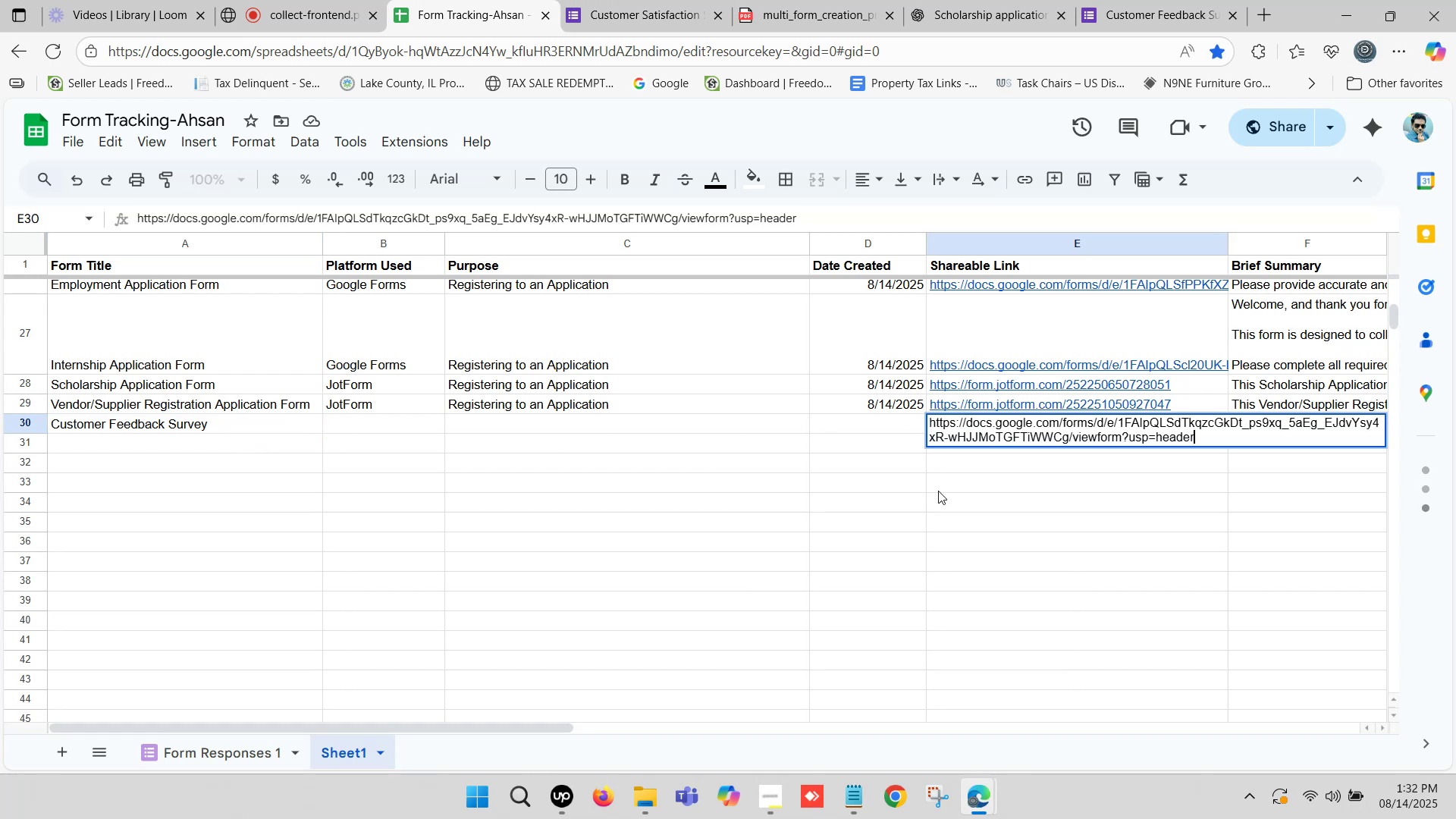 
left_click([901, 498])
 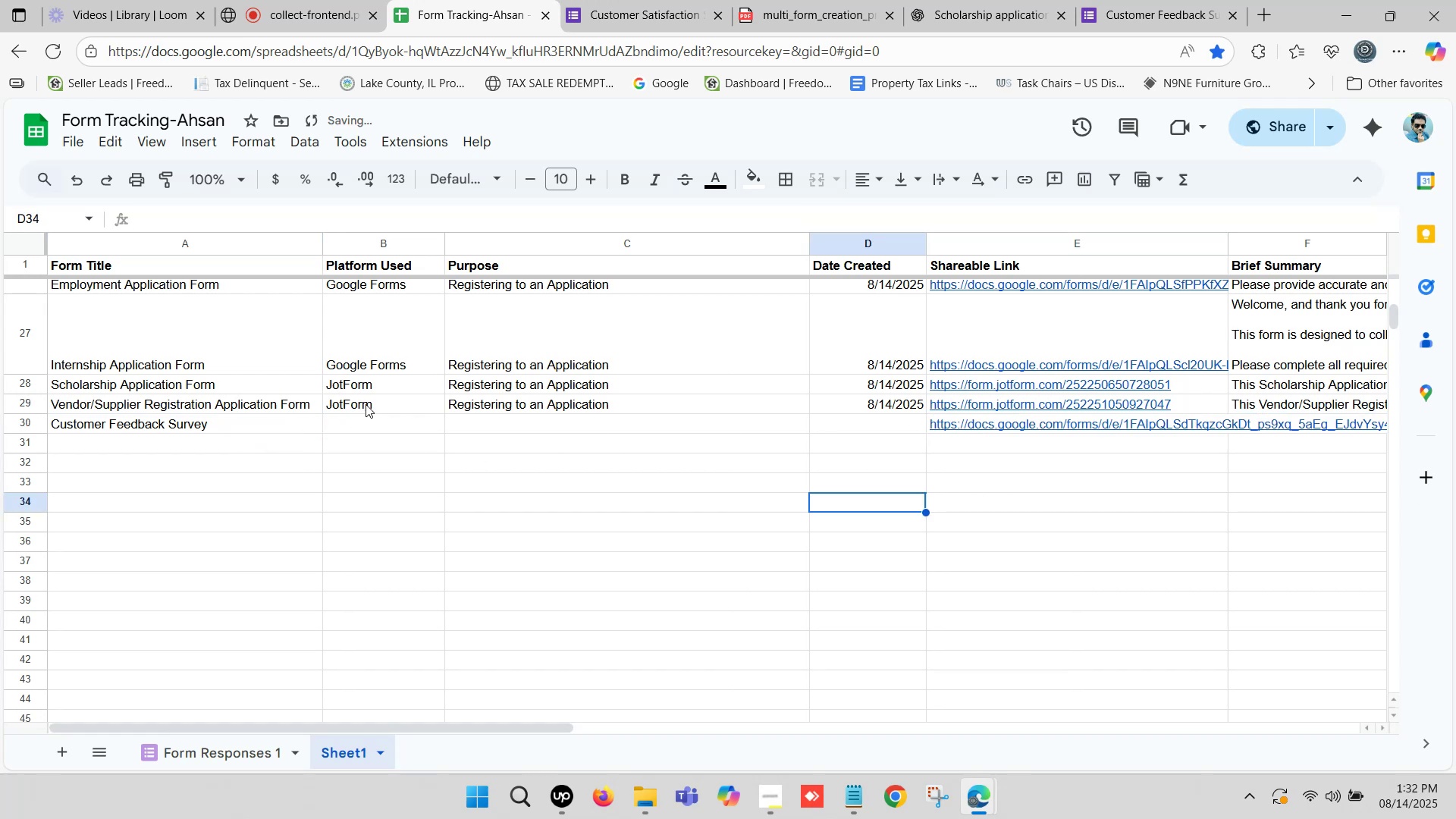 
left_click([366, 404])
 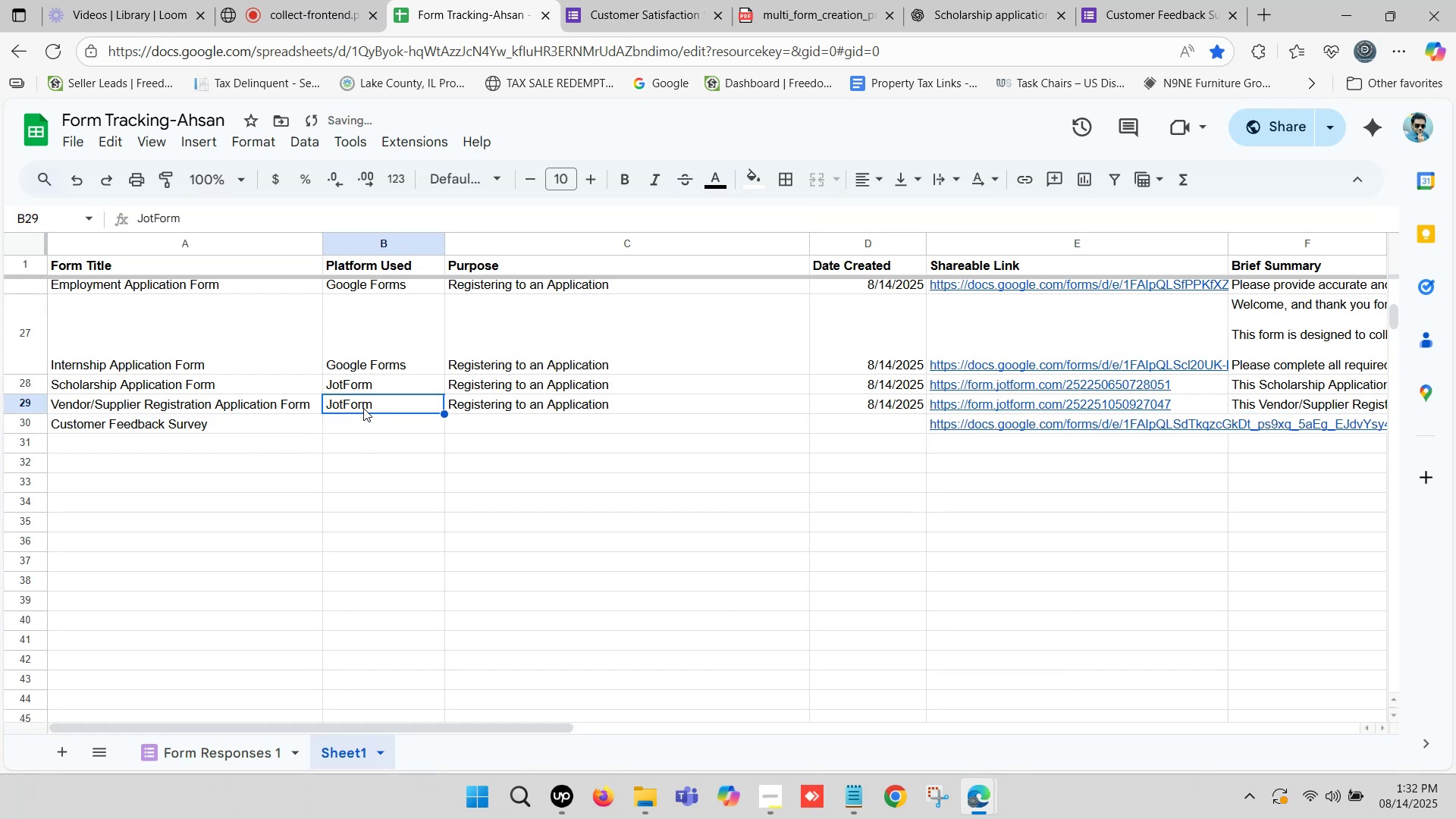 
key(Control+C)
 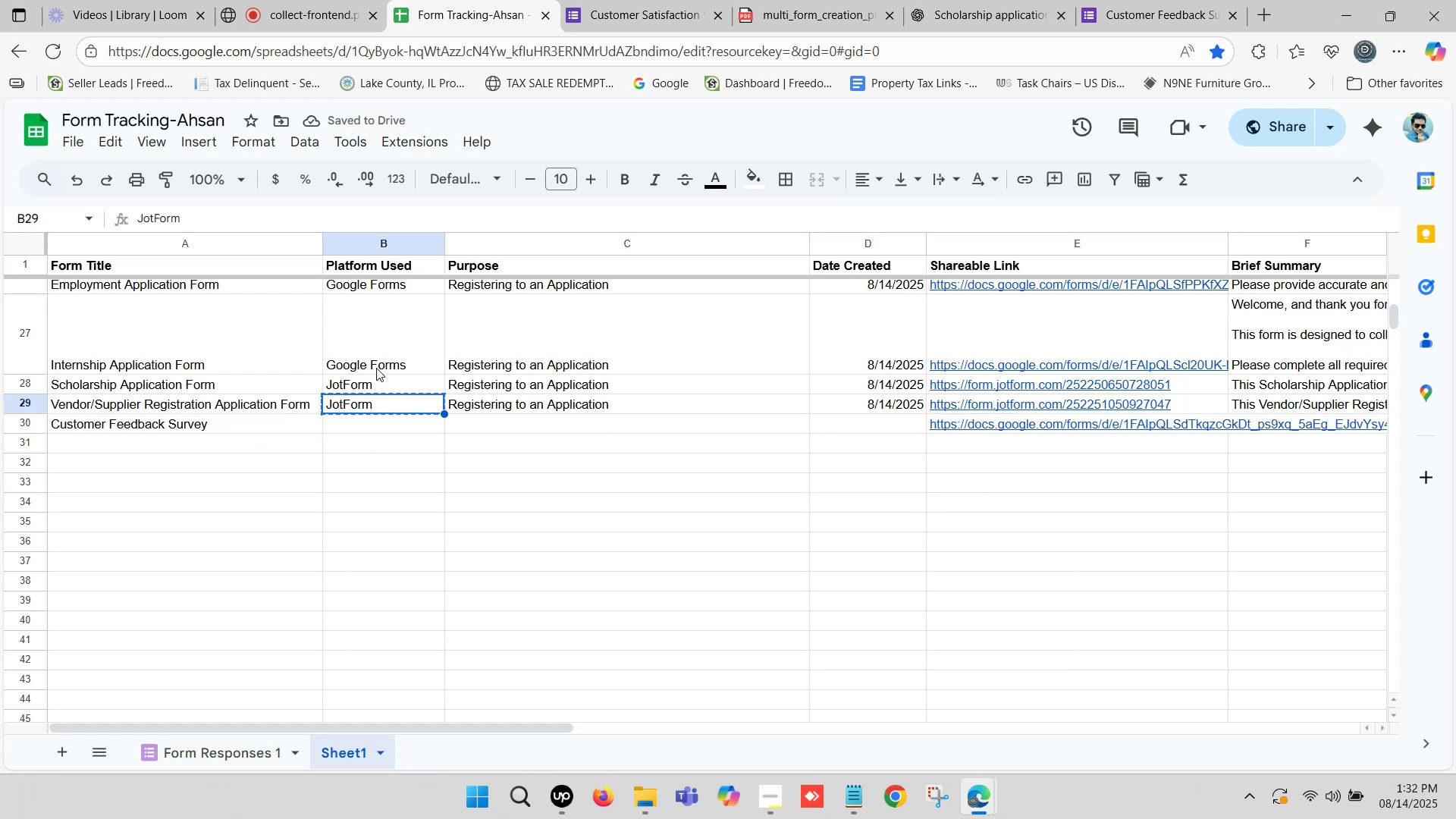 
left_click([379, 360])
 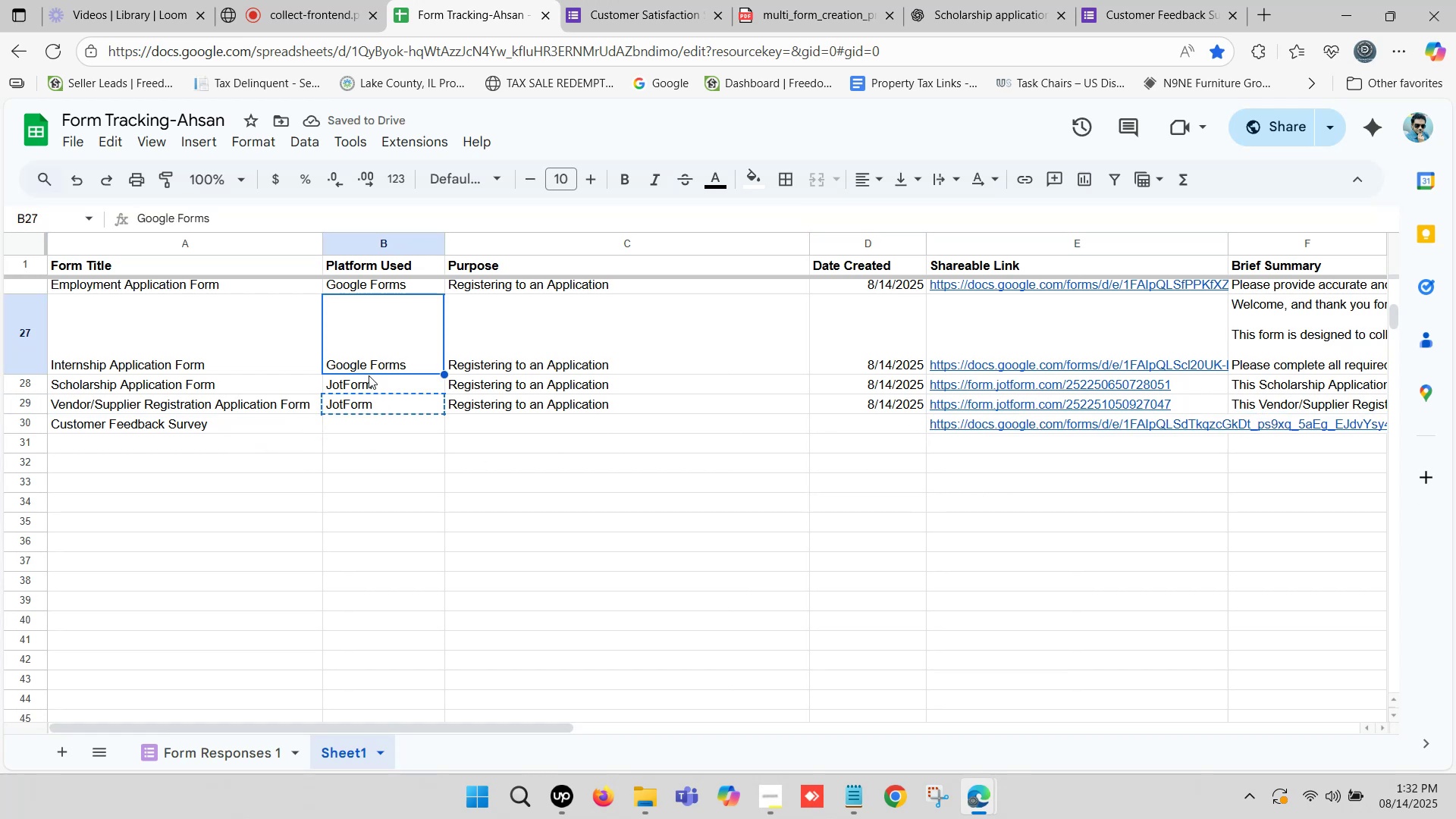 
key(Control+ControlLeft)
 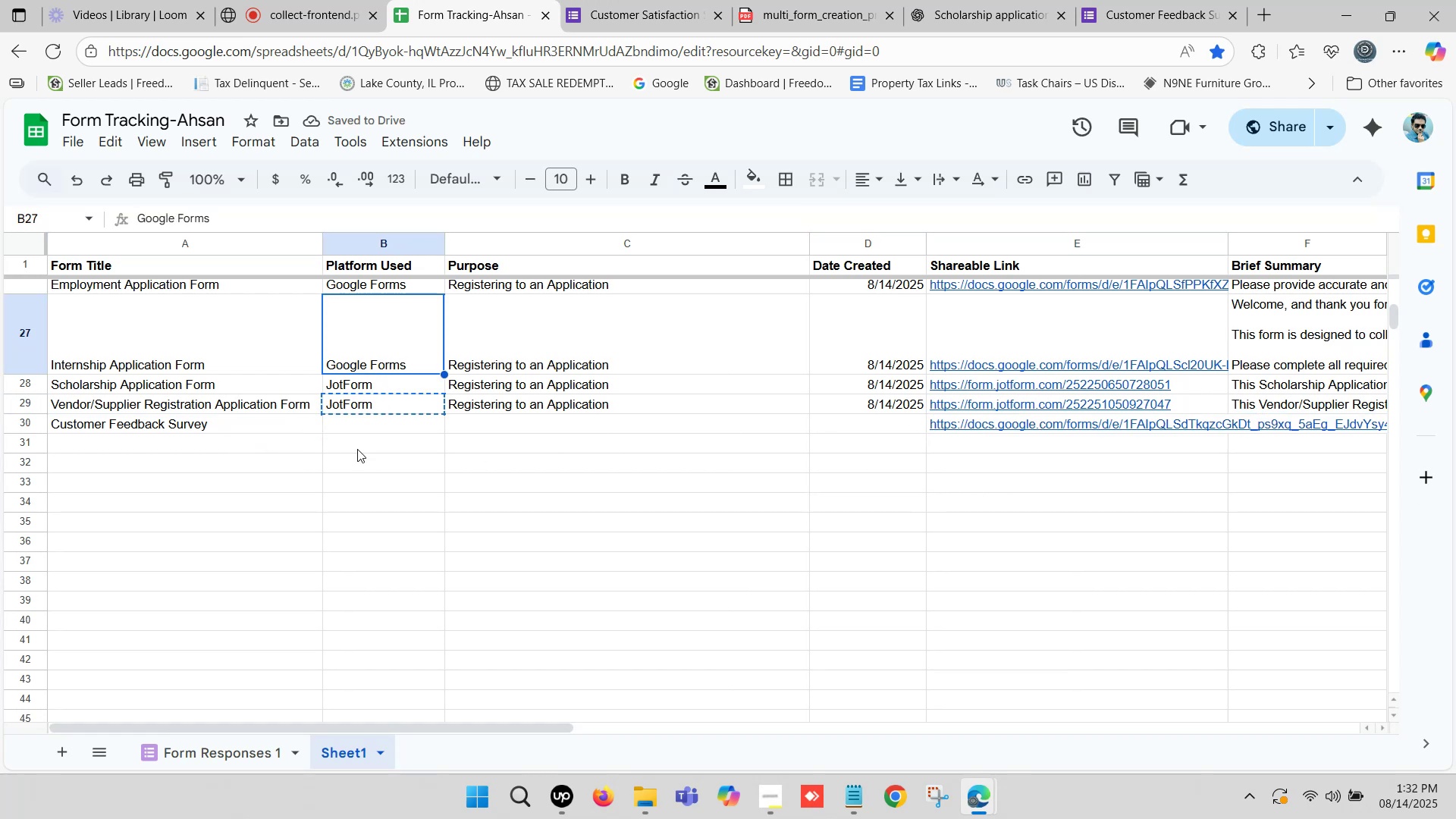 
key(Control+C)
 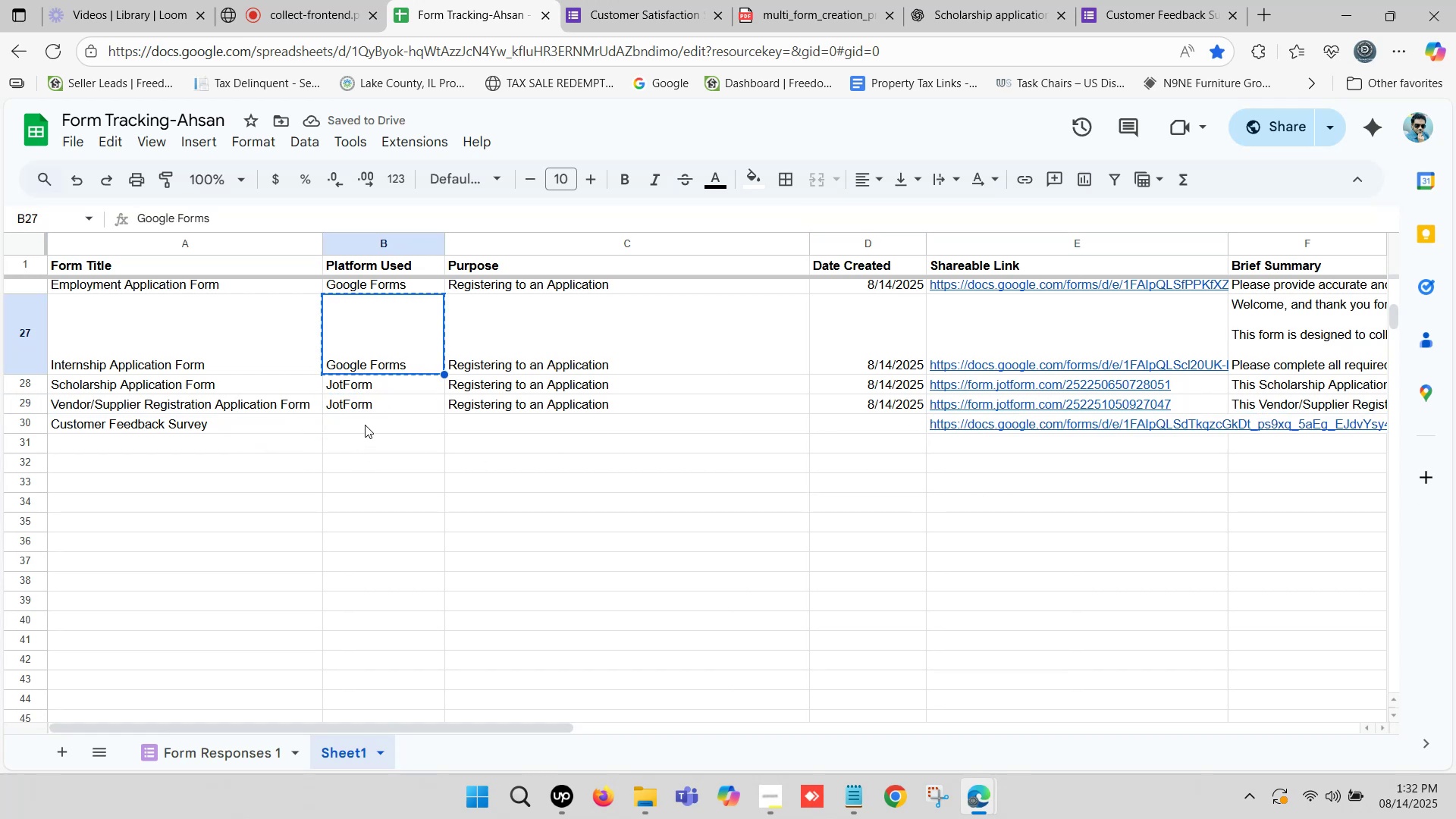 
left_click([365, 423])
 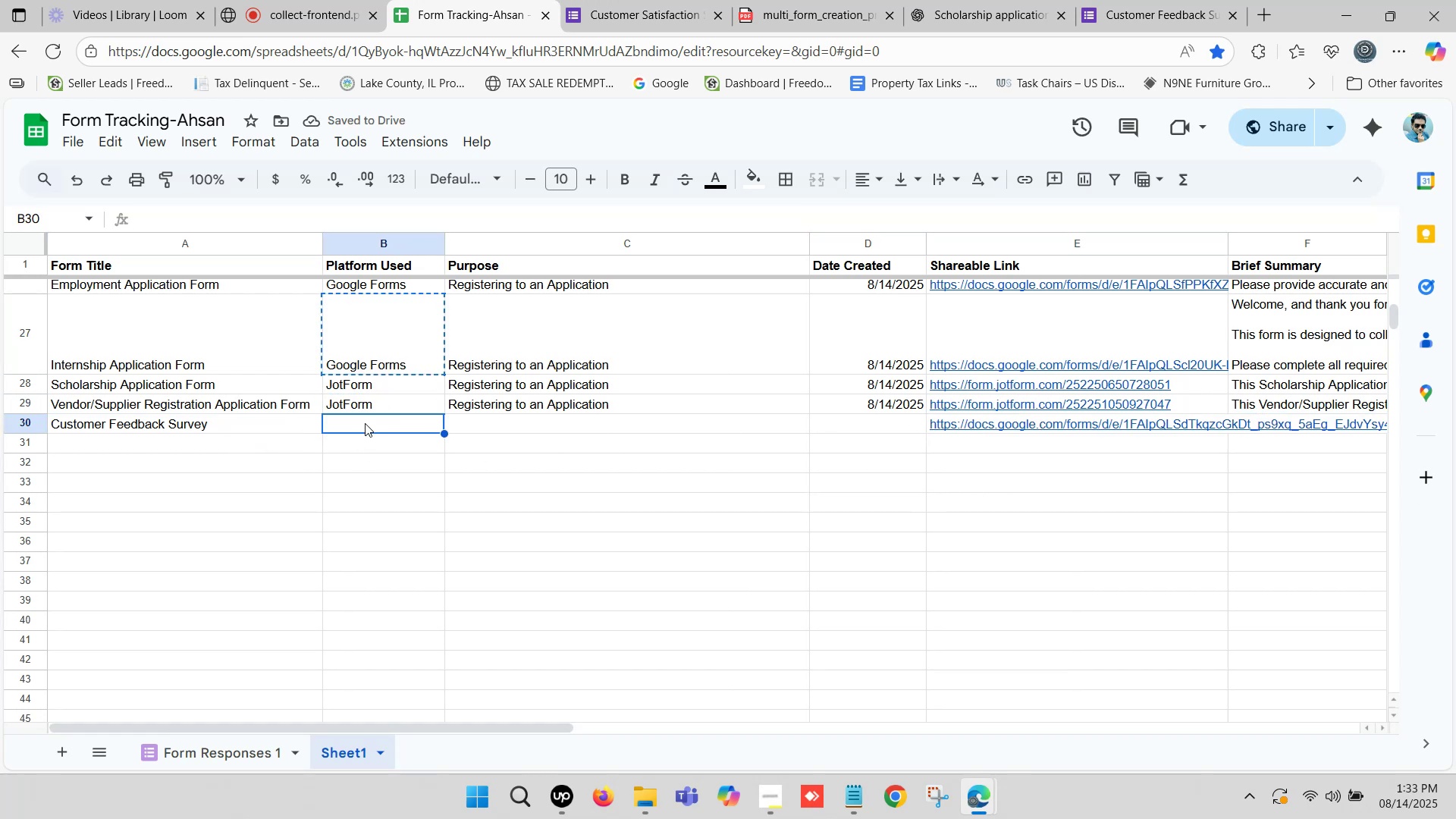 
key(Control+ControlLeft)
 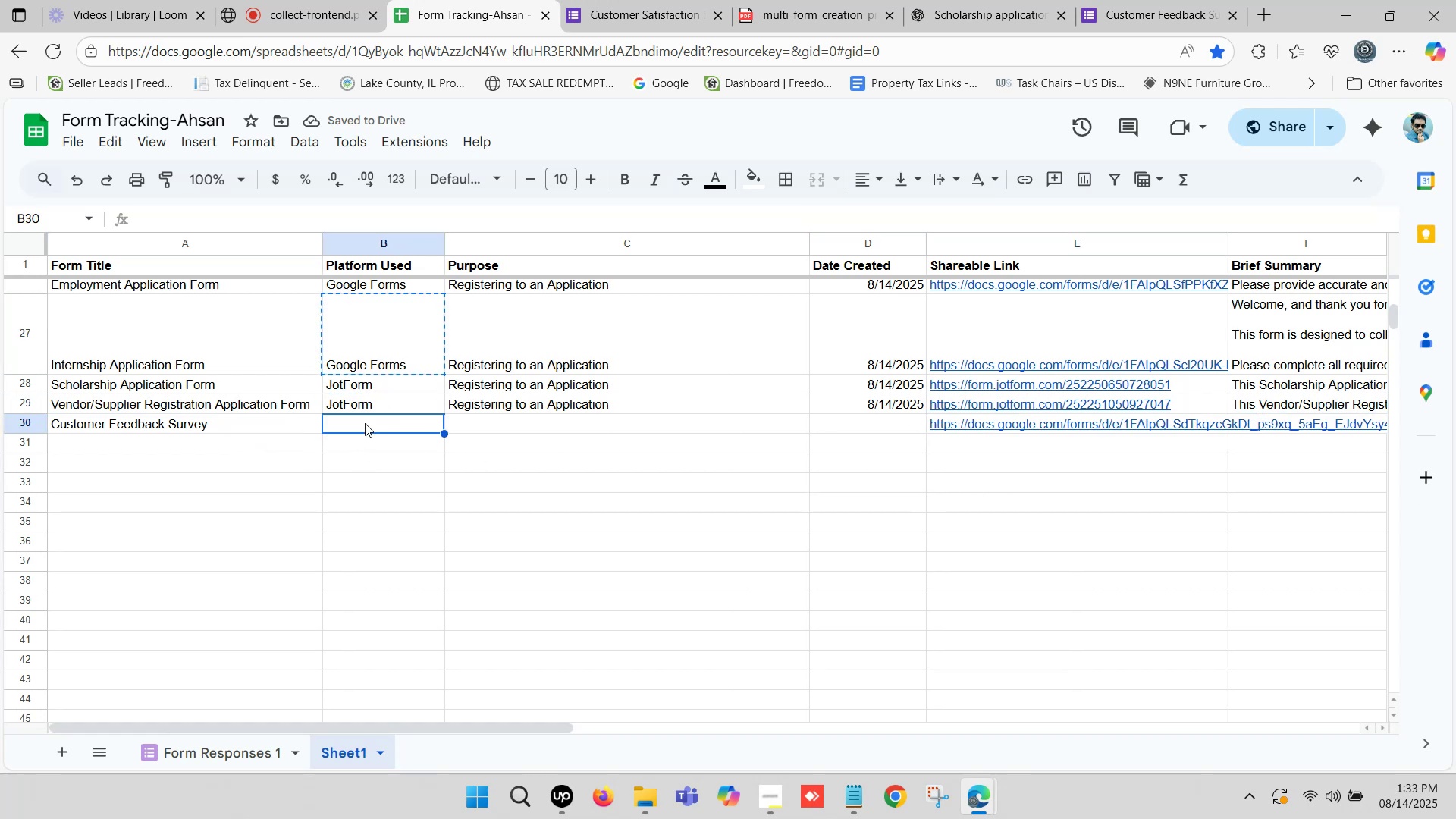 
key(Control+V)
 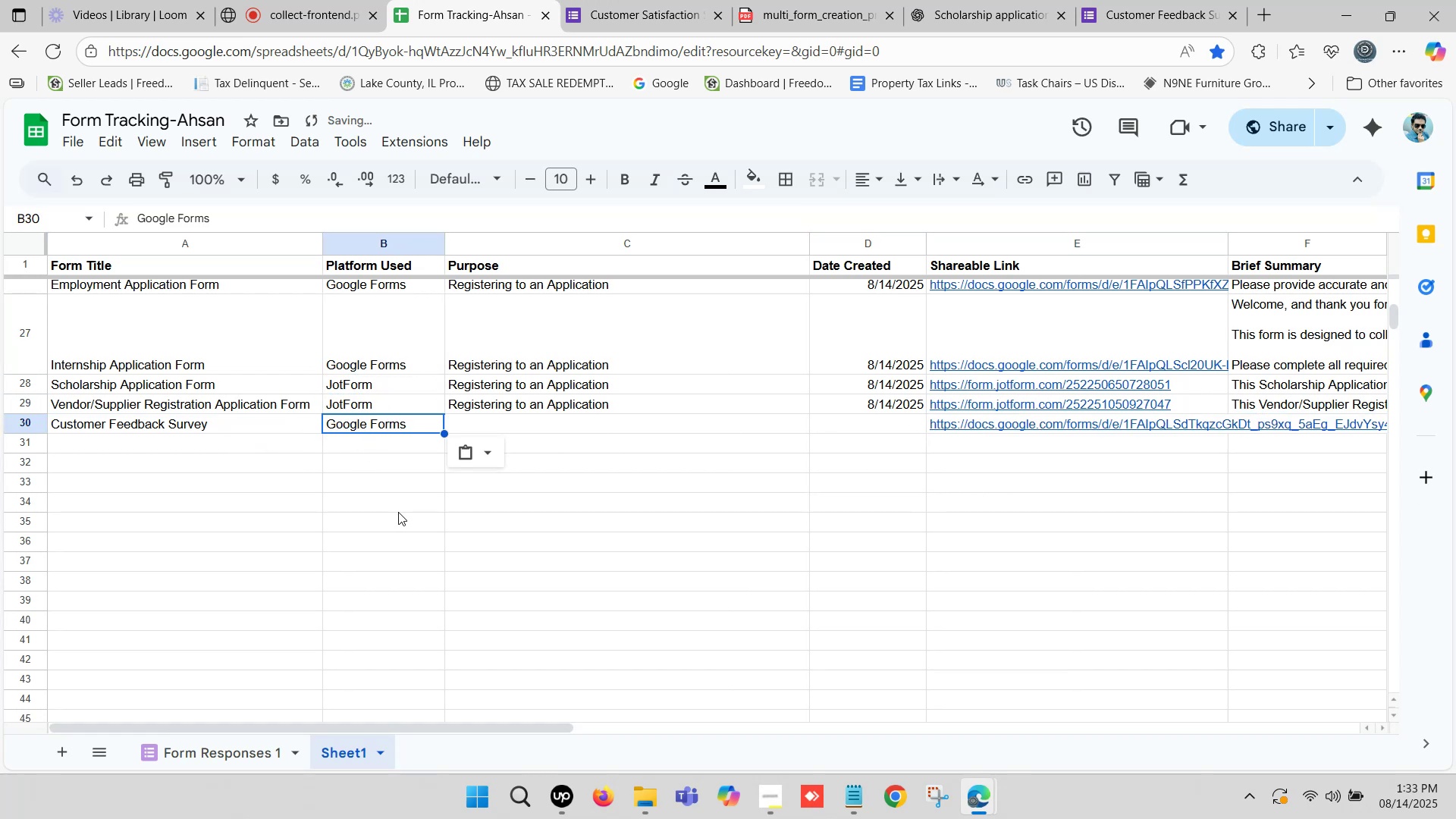 
left_click([398, 512])
 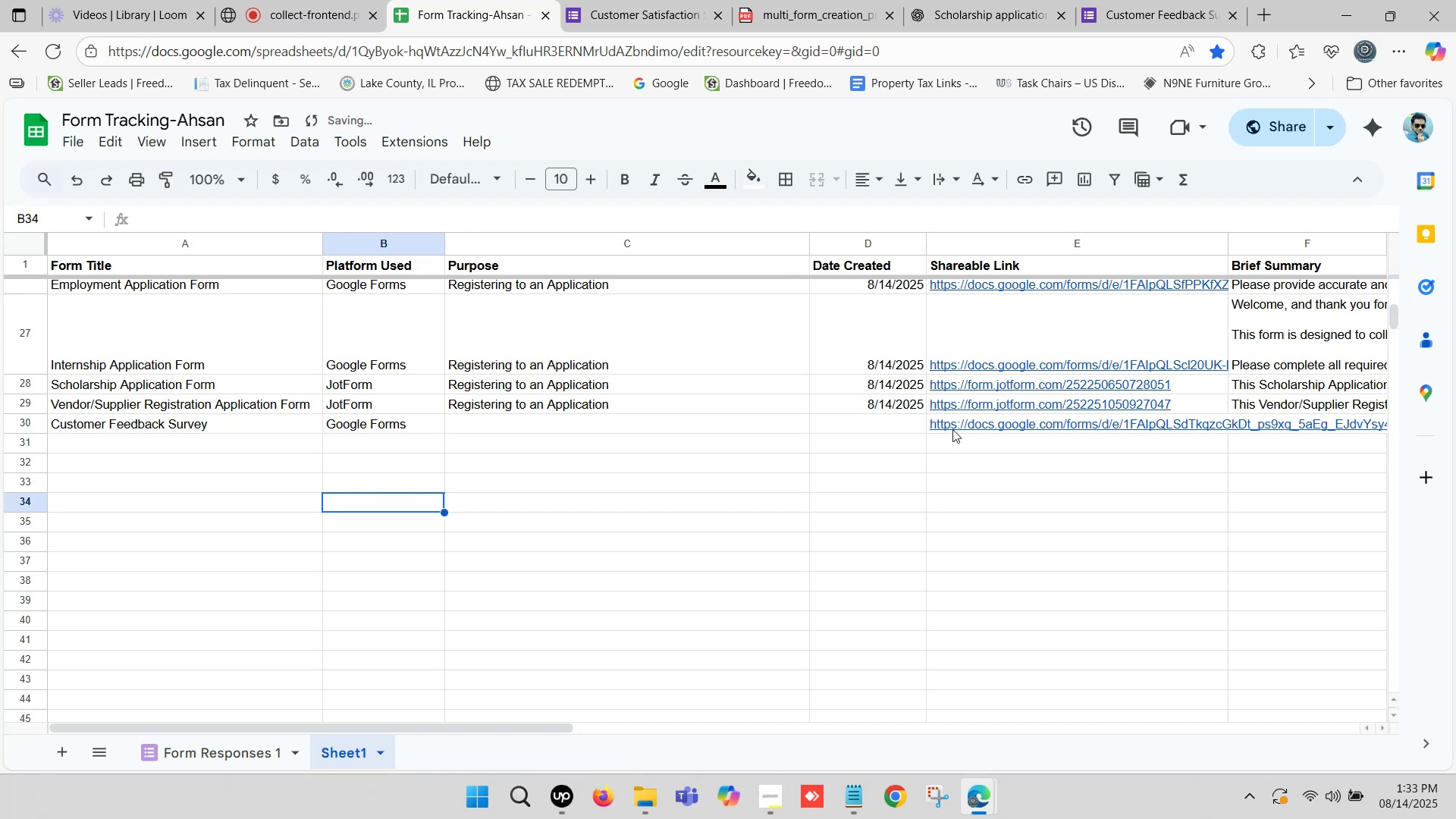 
left_click([957, 422])
 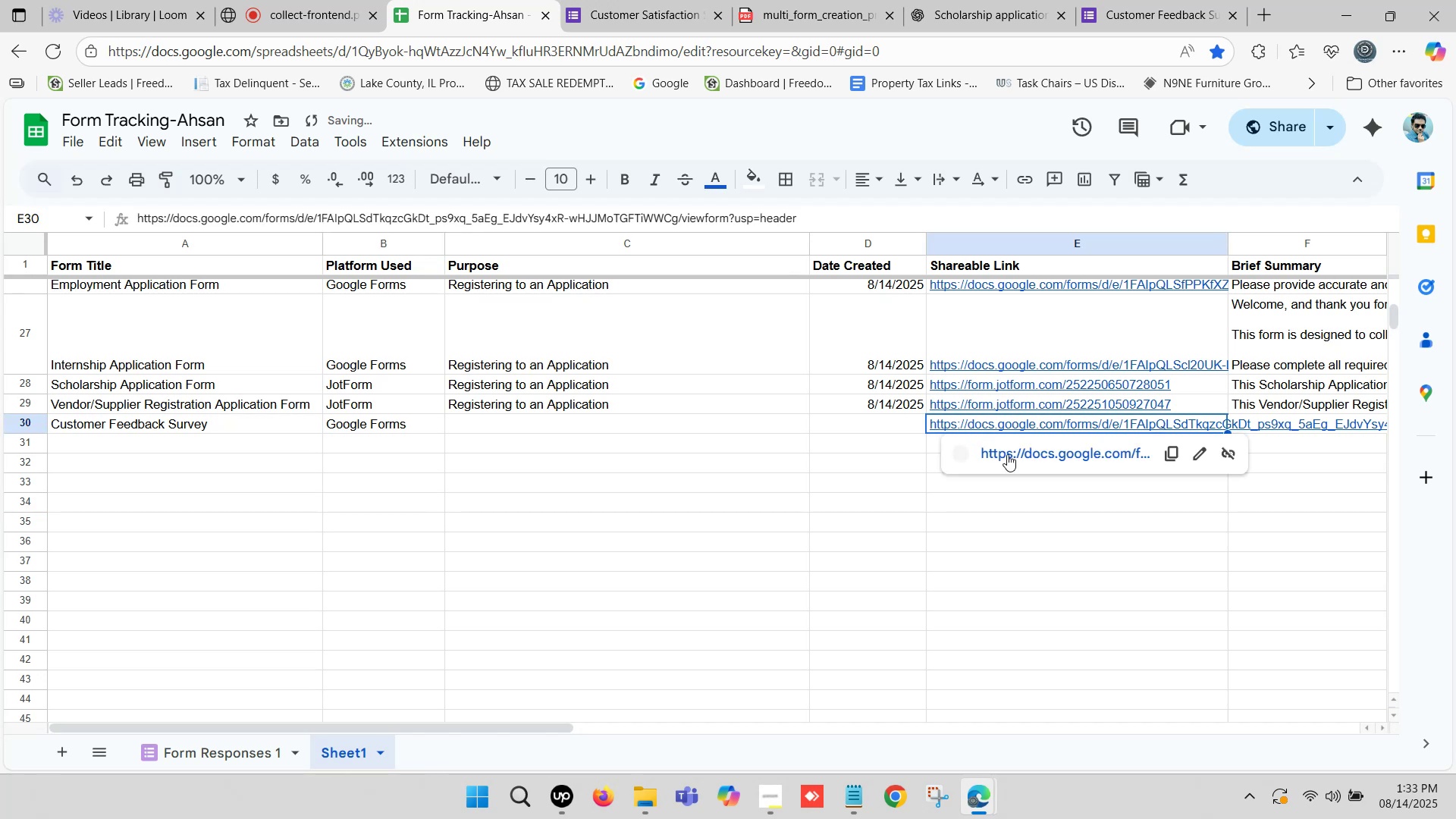 
left_click([1007, 454])
 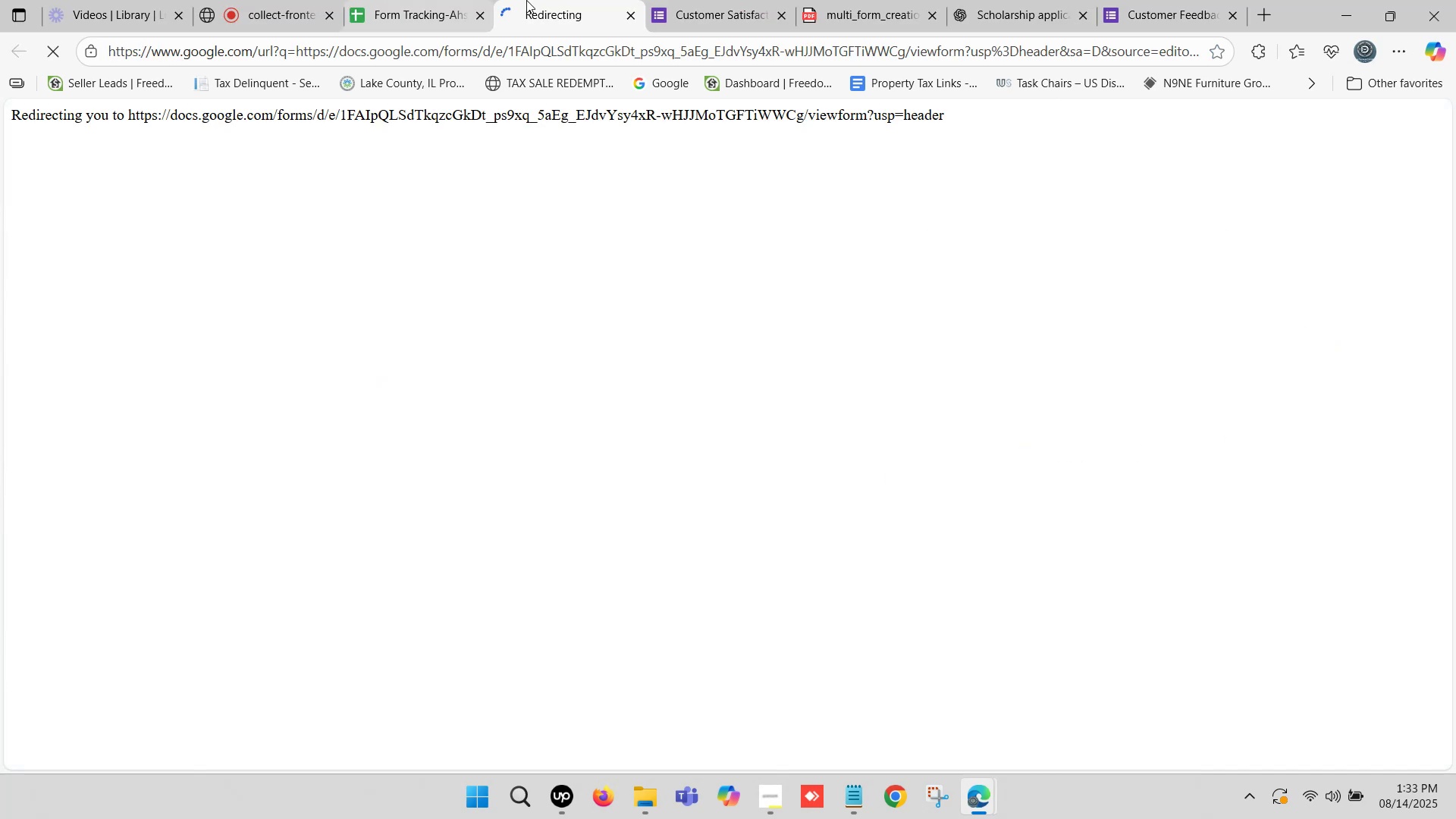 
left_click_drag(start_coordinate=[560, 2], to_coordinate=[1138, 0])
 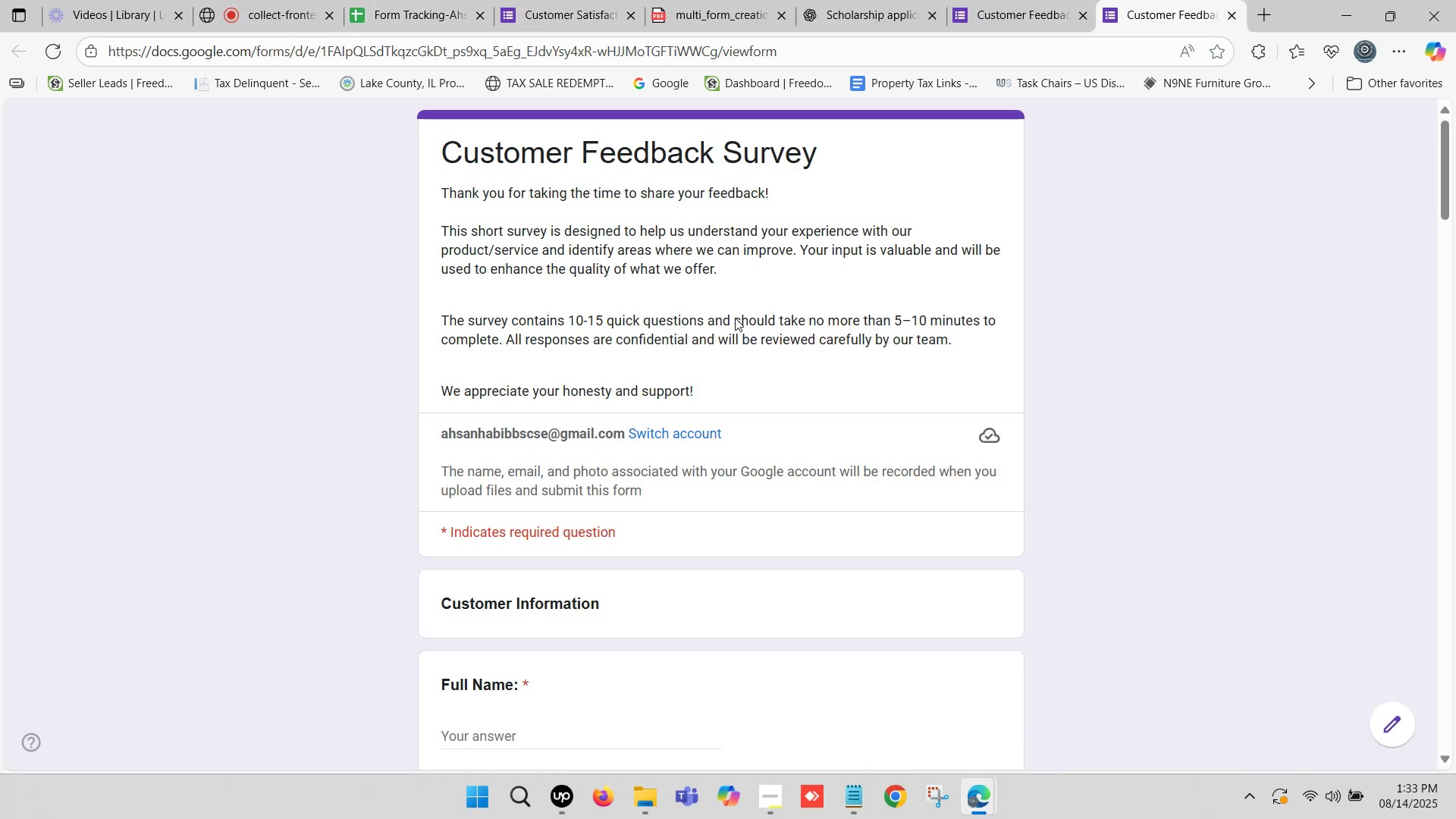 
scroll: coordinate [939, 213], scroll_direction: up, amount: 3.0
 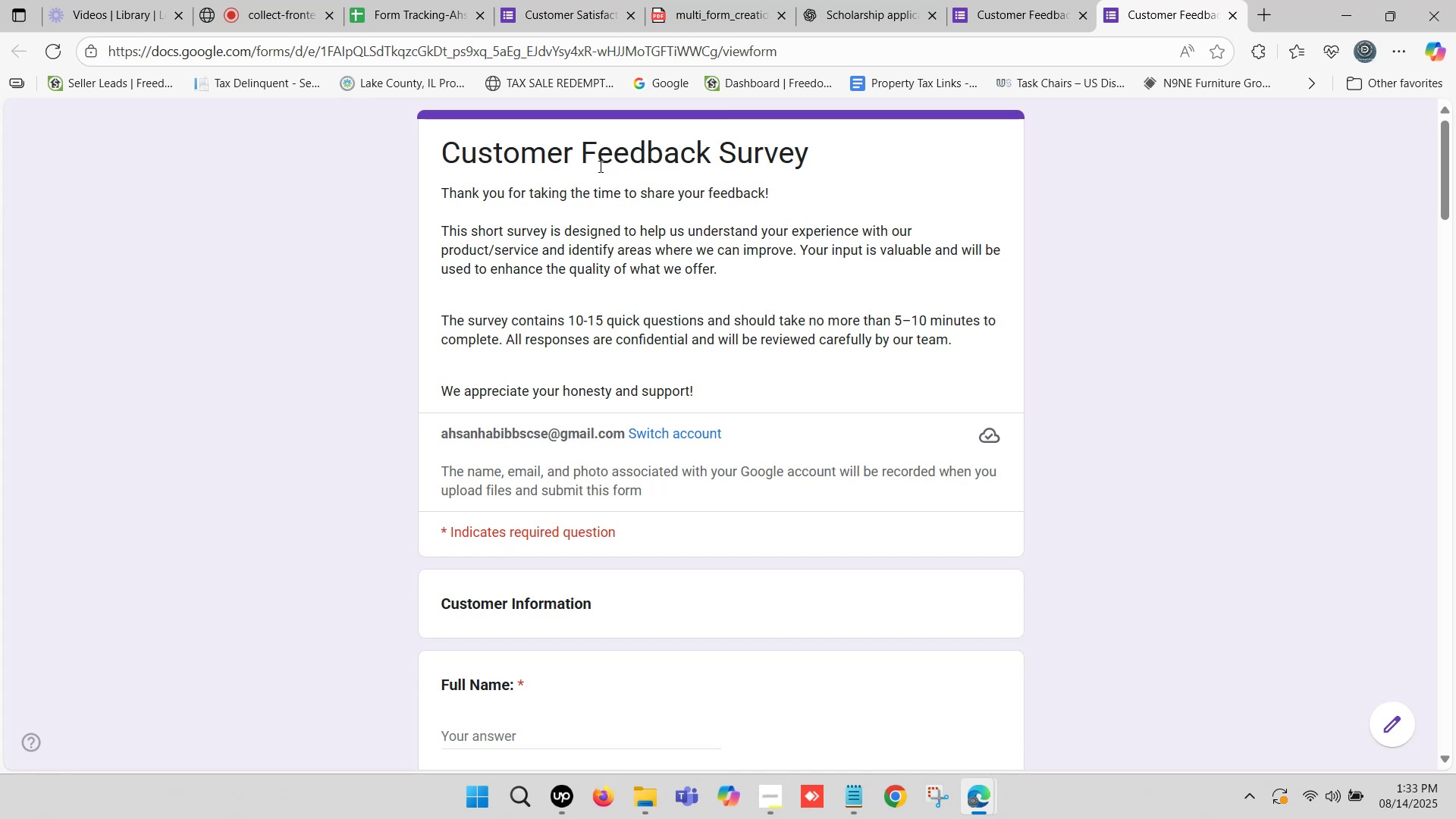 
wait(11.4)
 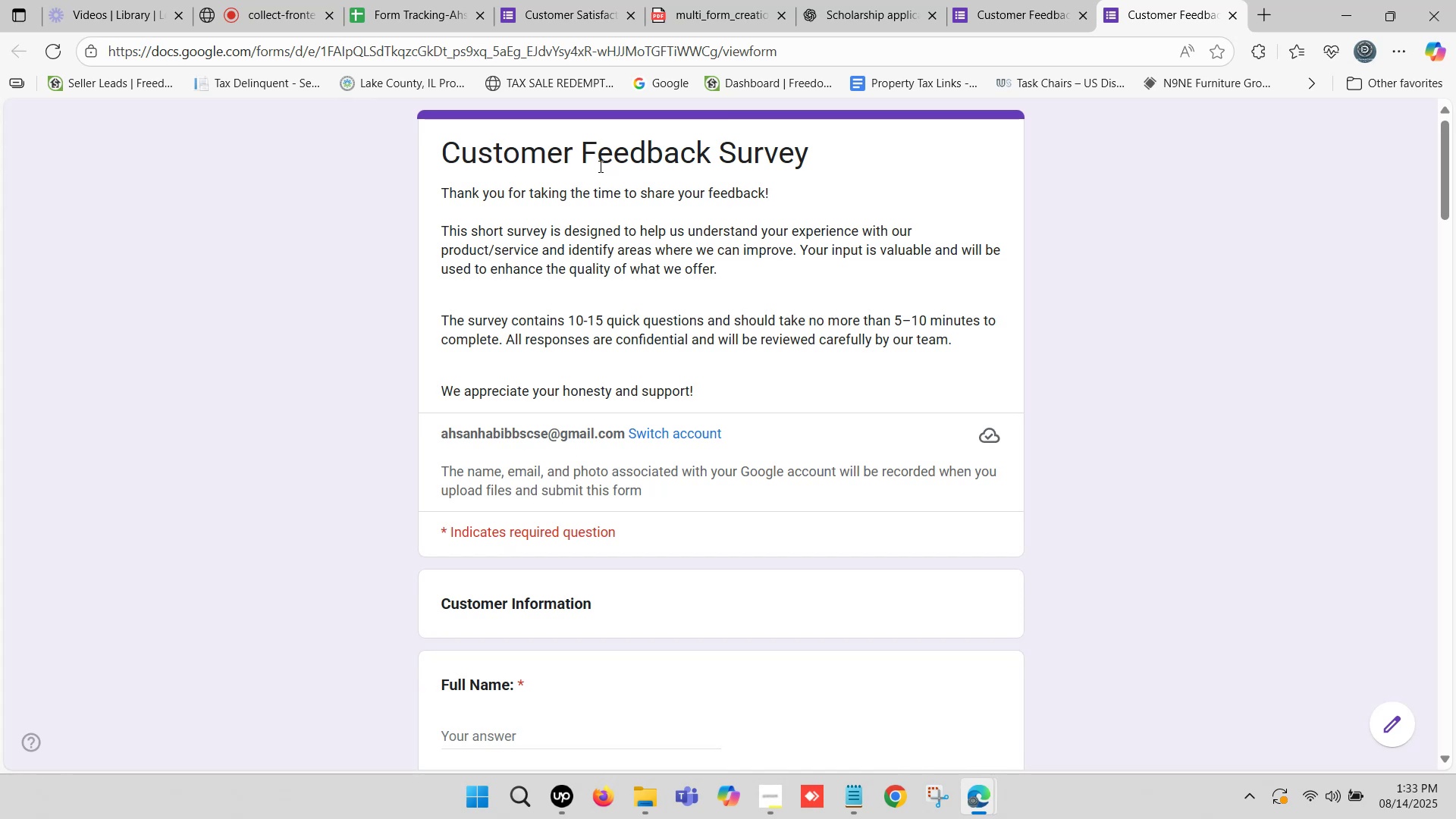 
scroll: coordinate [544, 230], scroll_direction: down, amount: 5.0
 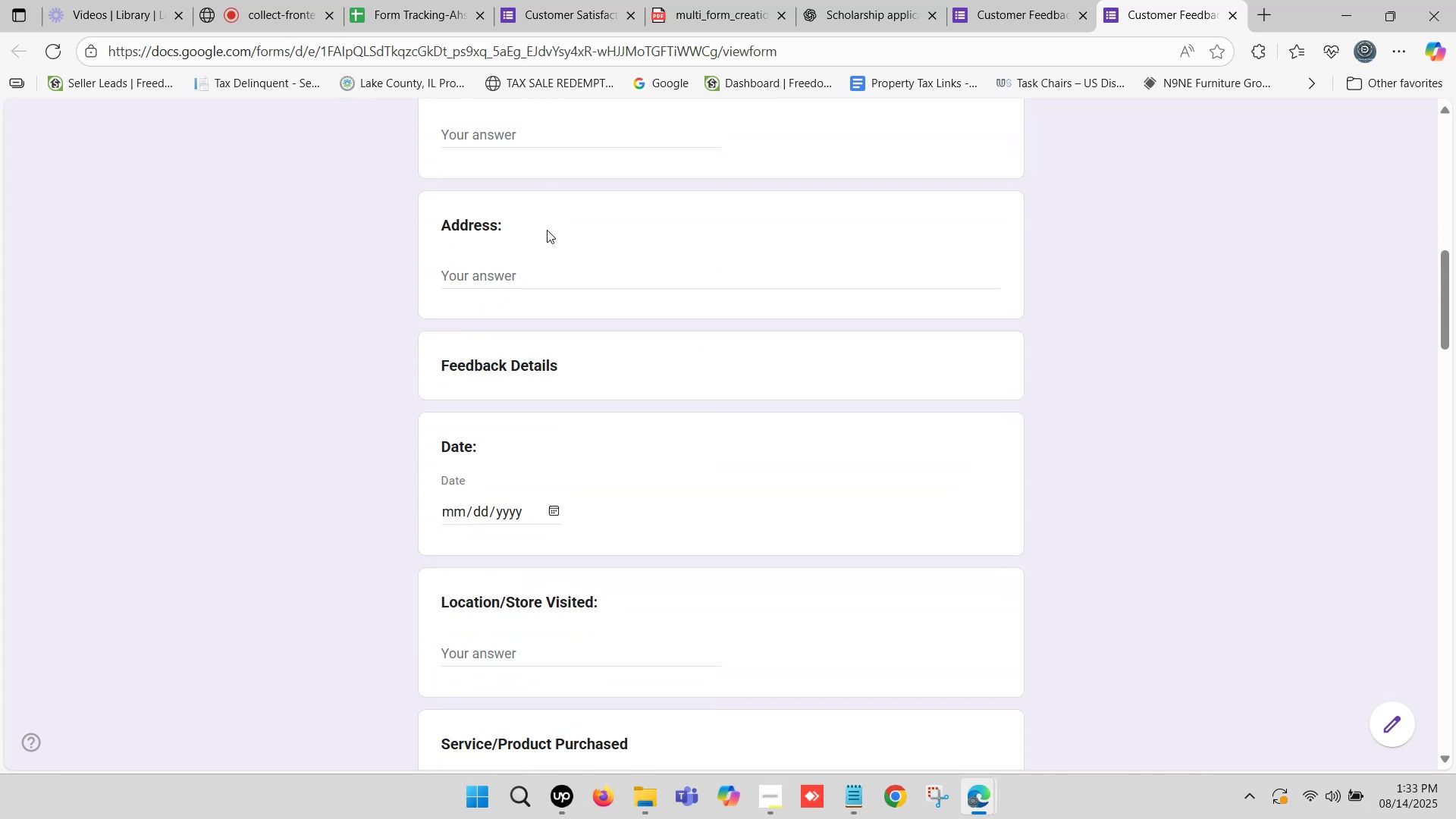 
scroll: coordinate [547, 230], scroll_direction: down, amount: 1.0
 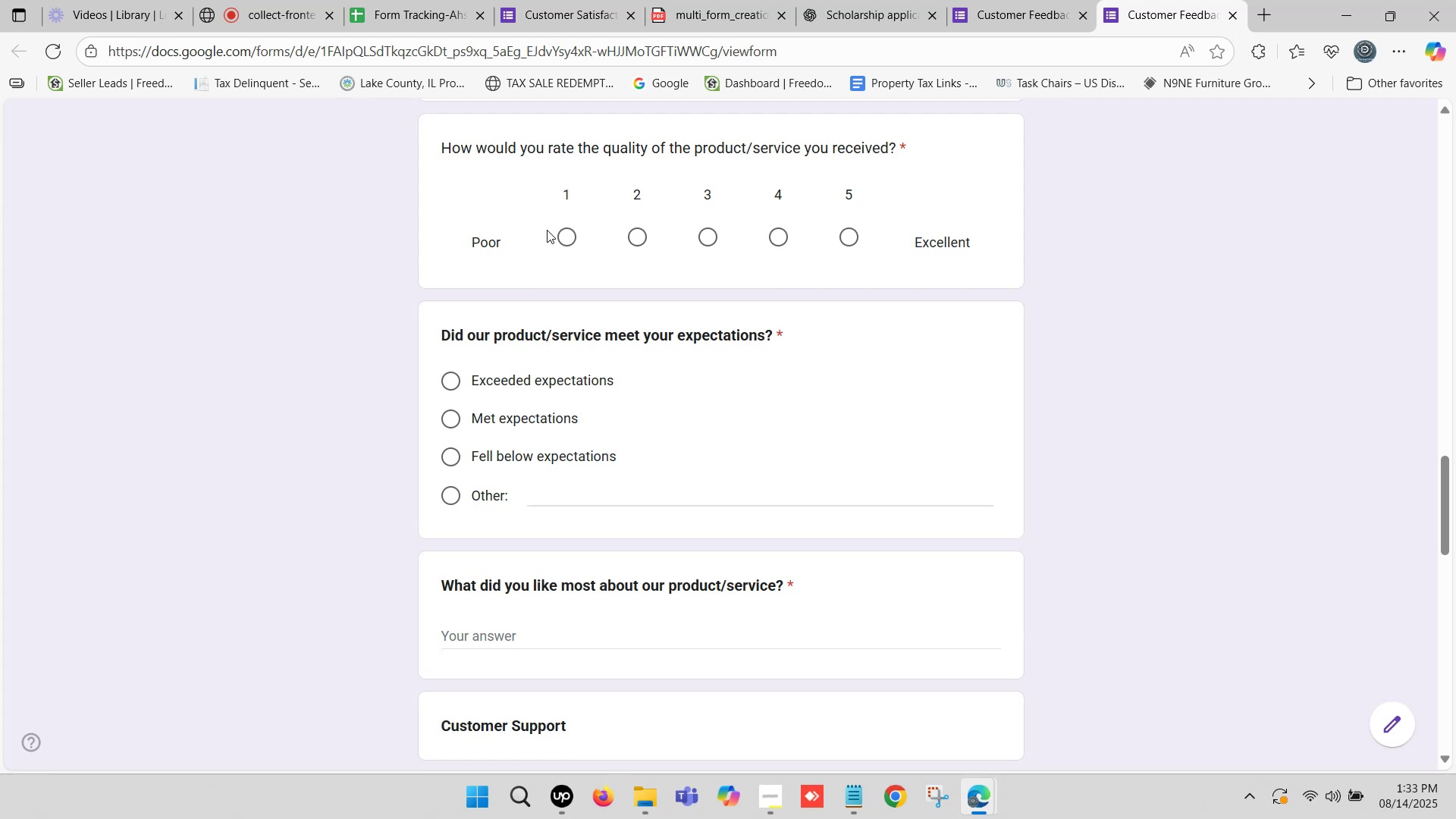 
scroll: coordinate [547, 230], scroll_direction: up, amount: 1.0
 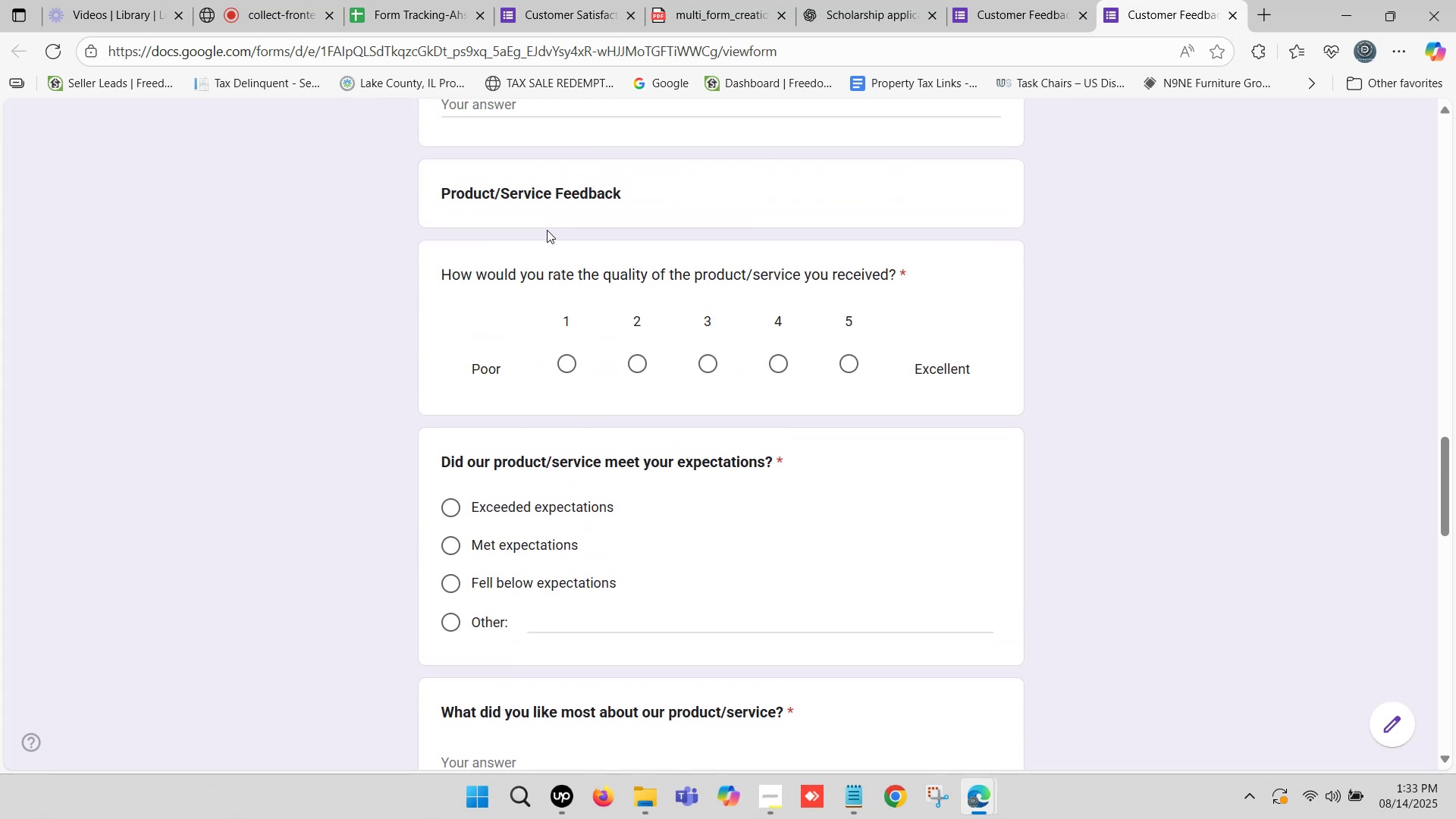 
scroll: coordinate [550, 217], scroll_direction: down, amount: 13.0
 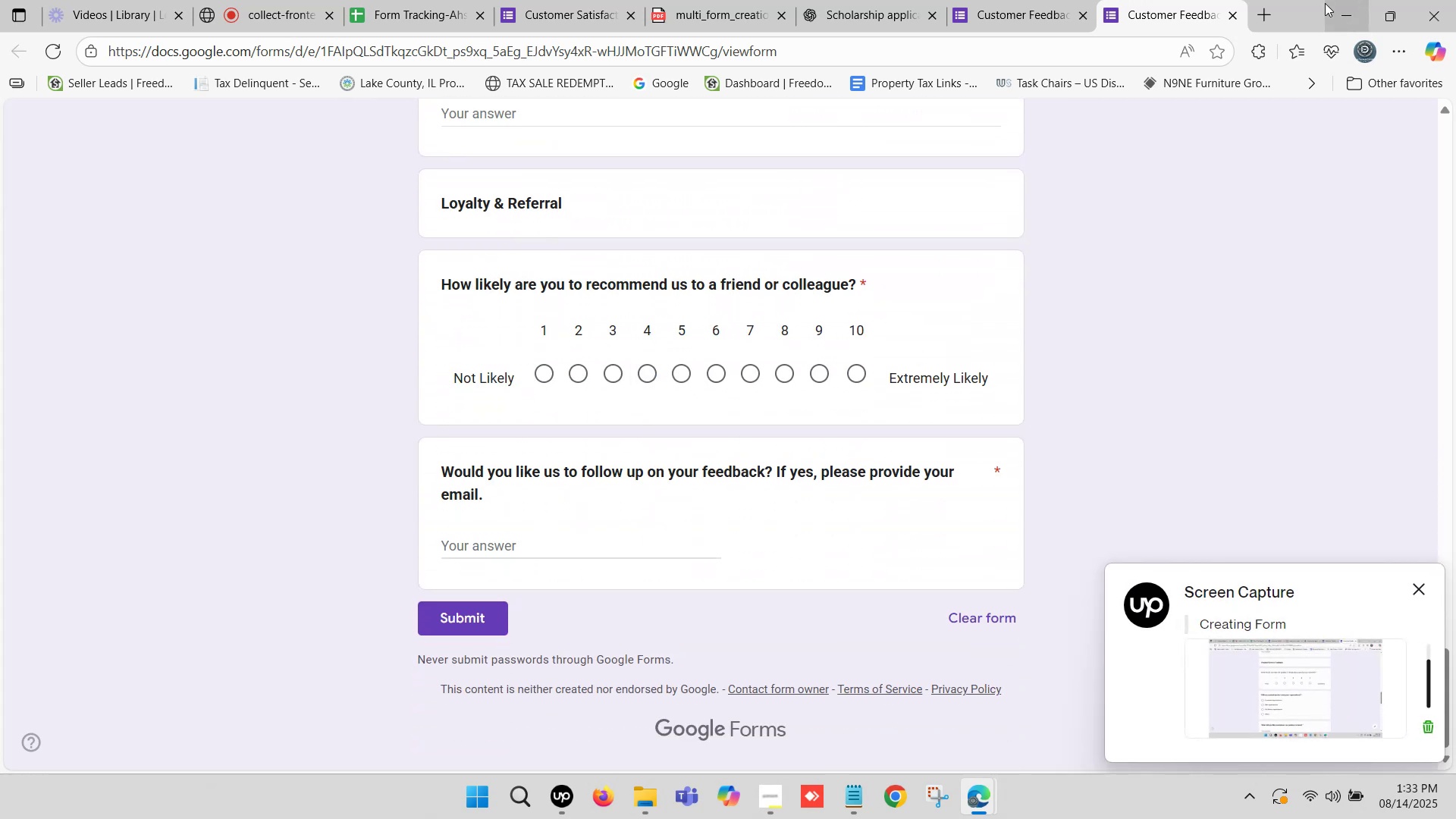 
left_click([1197, 0])
 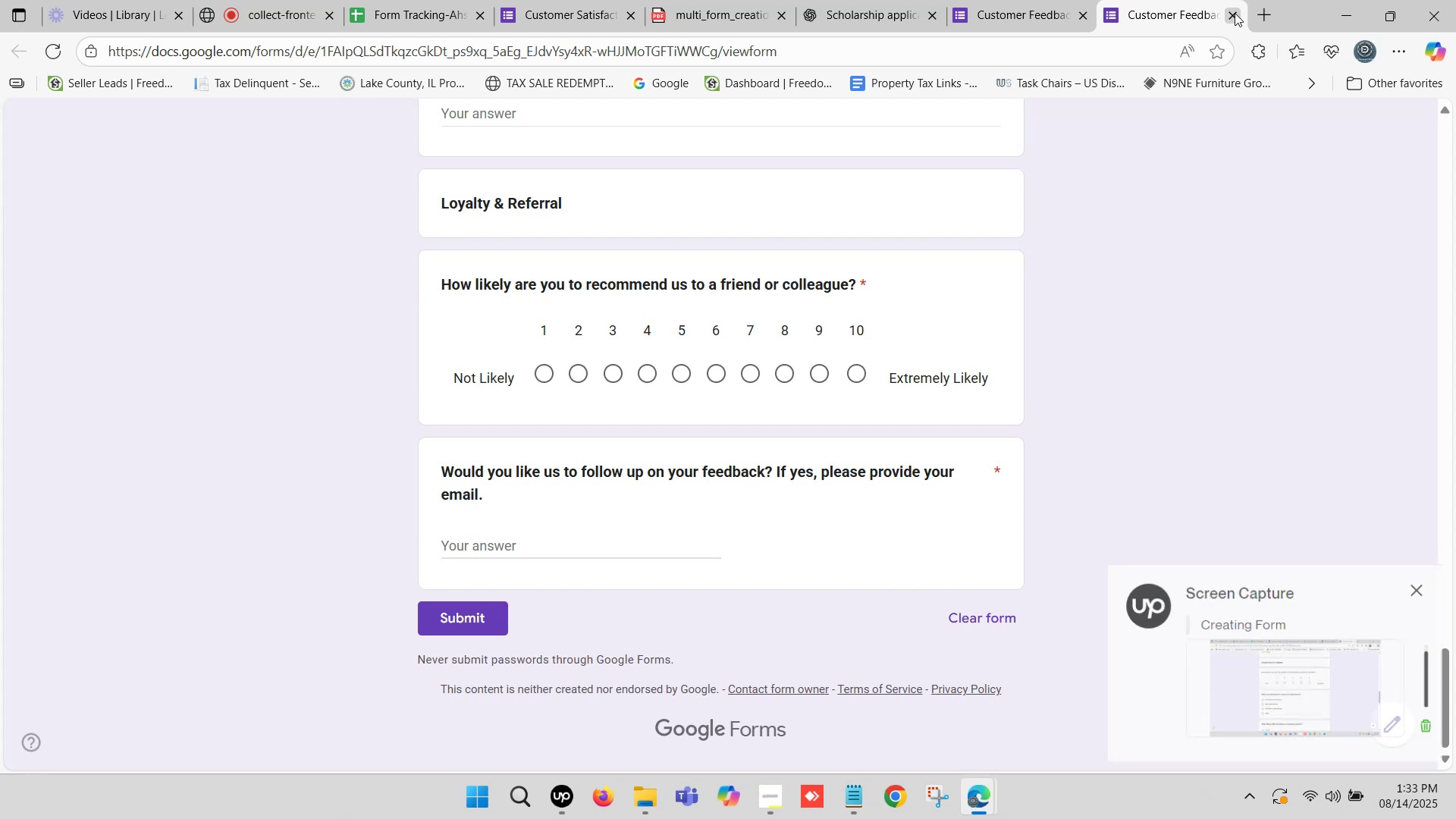 
left_click([1235, 13])
 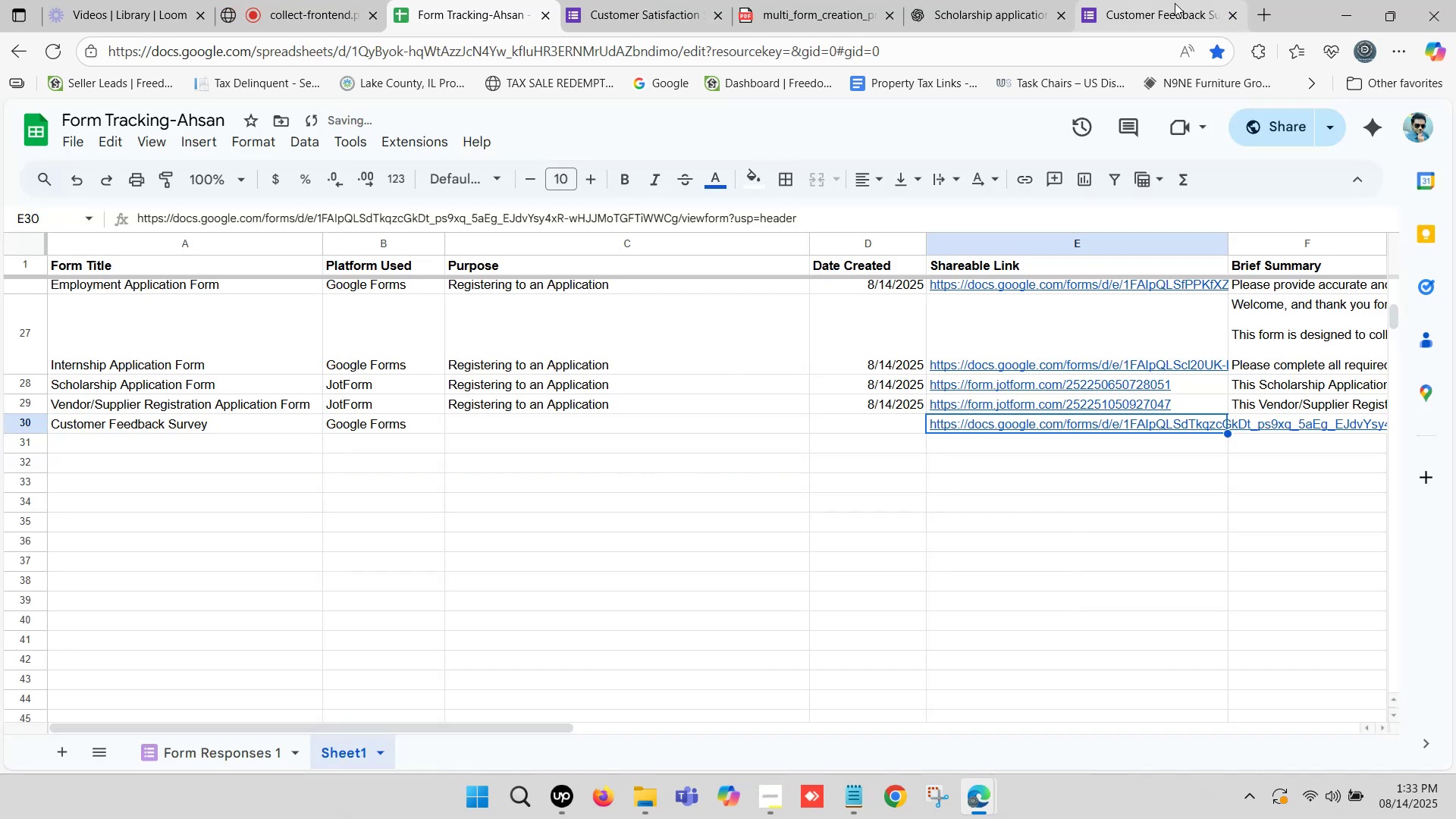 
left_click([1159, 0])
 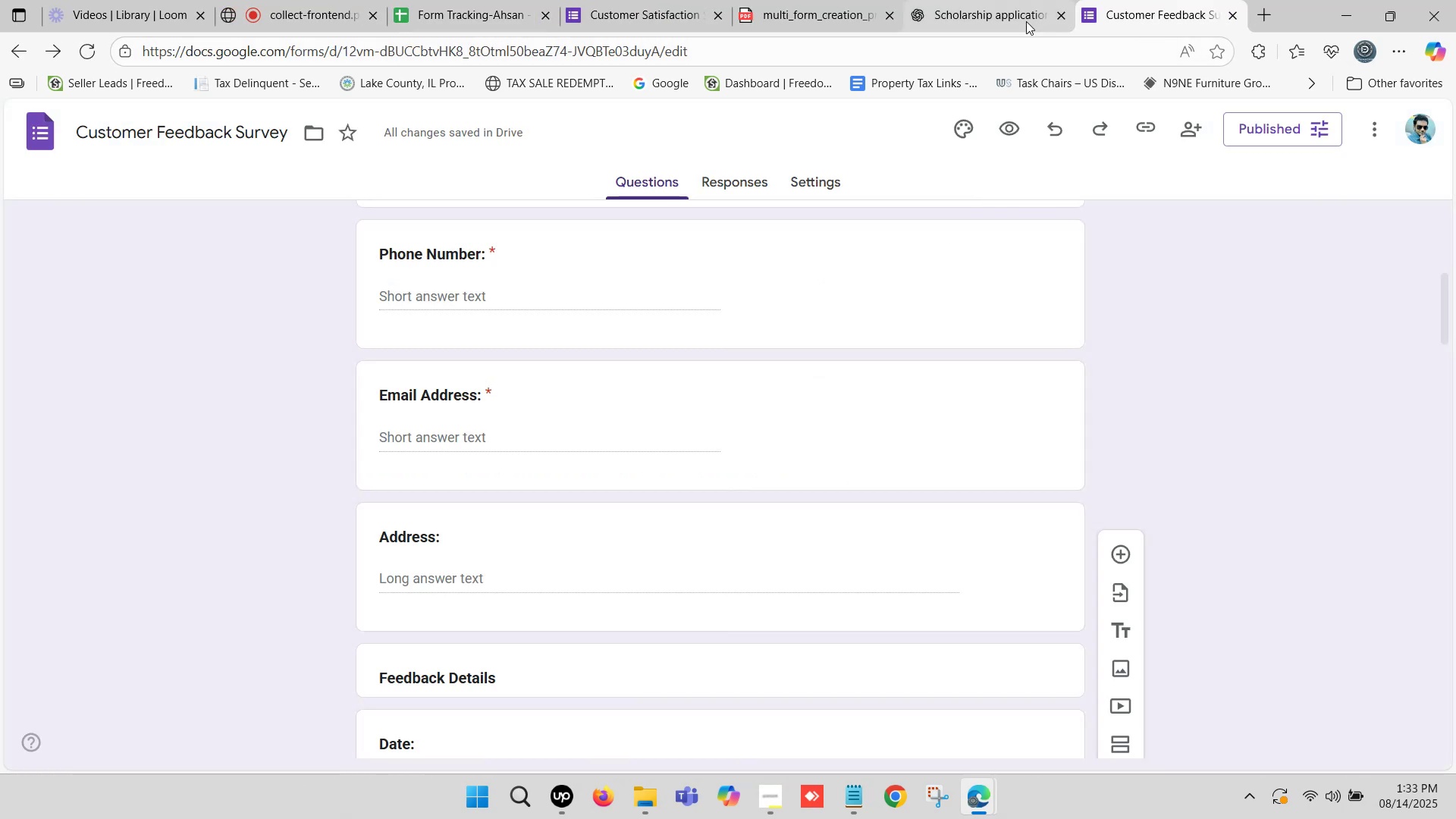 
left_click([1009, 7])
 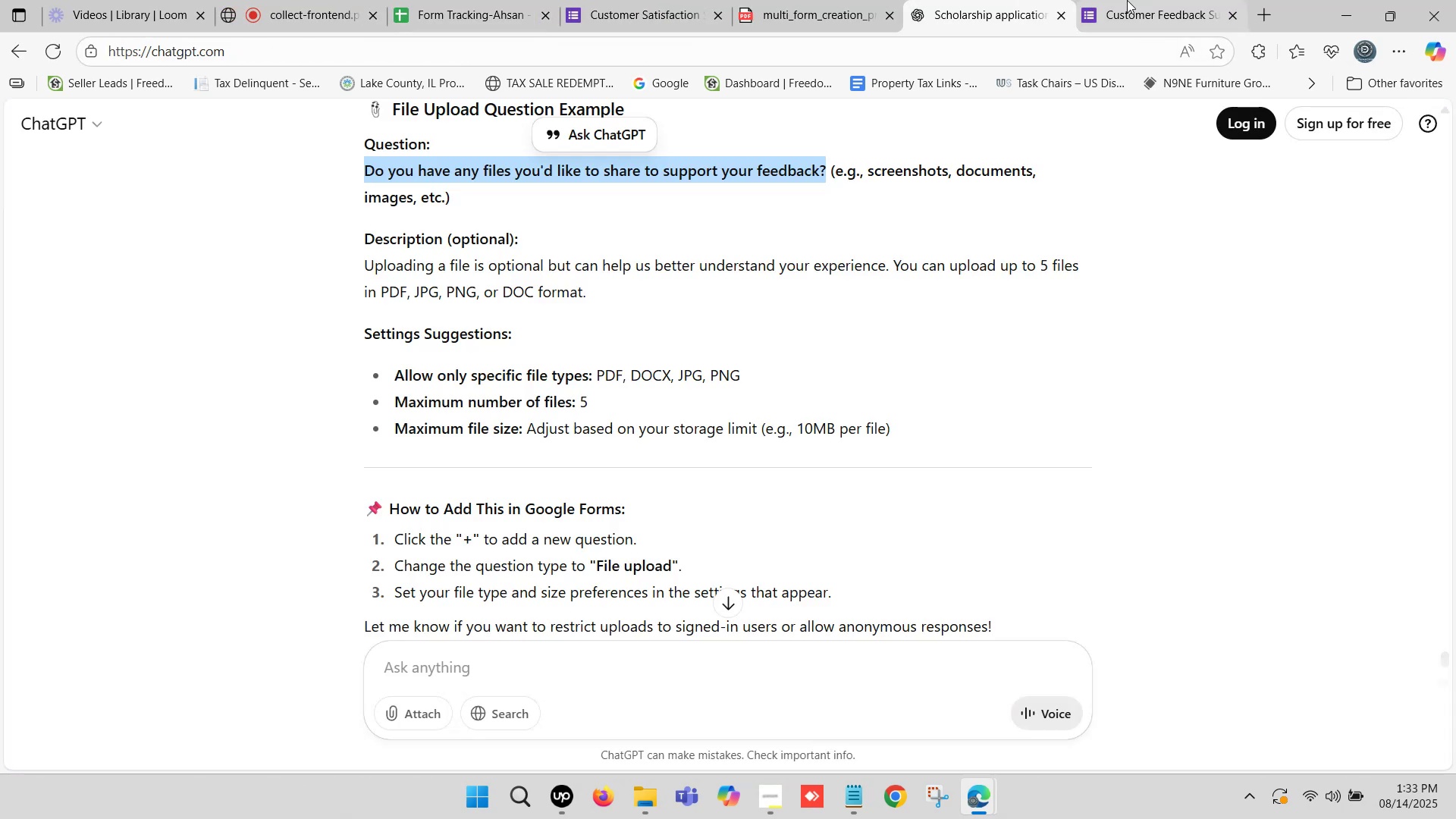 
left_click([1129, 0])
 